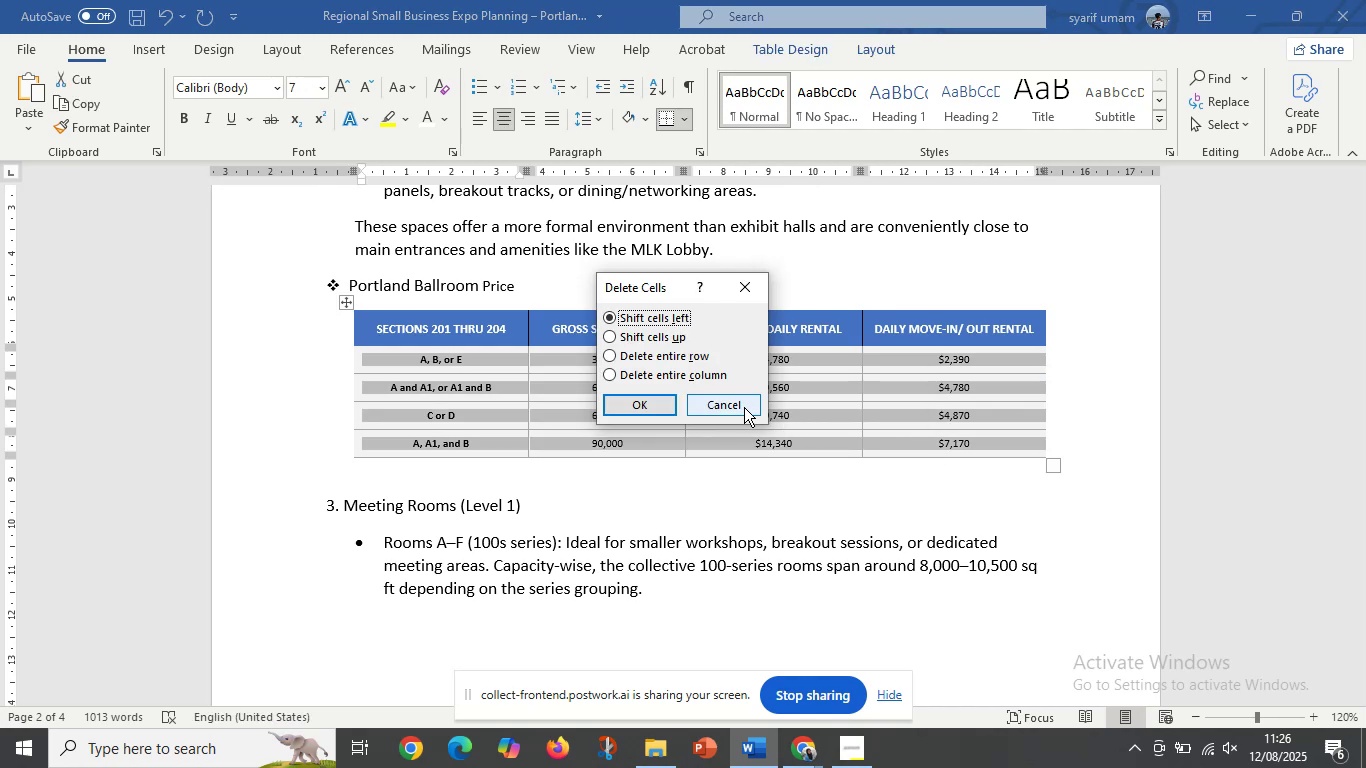 
left_click([743, 407])
 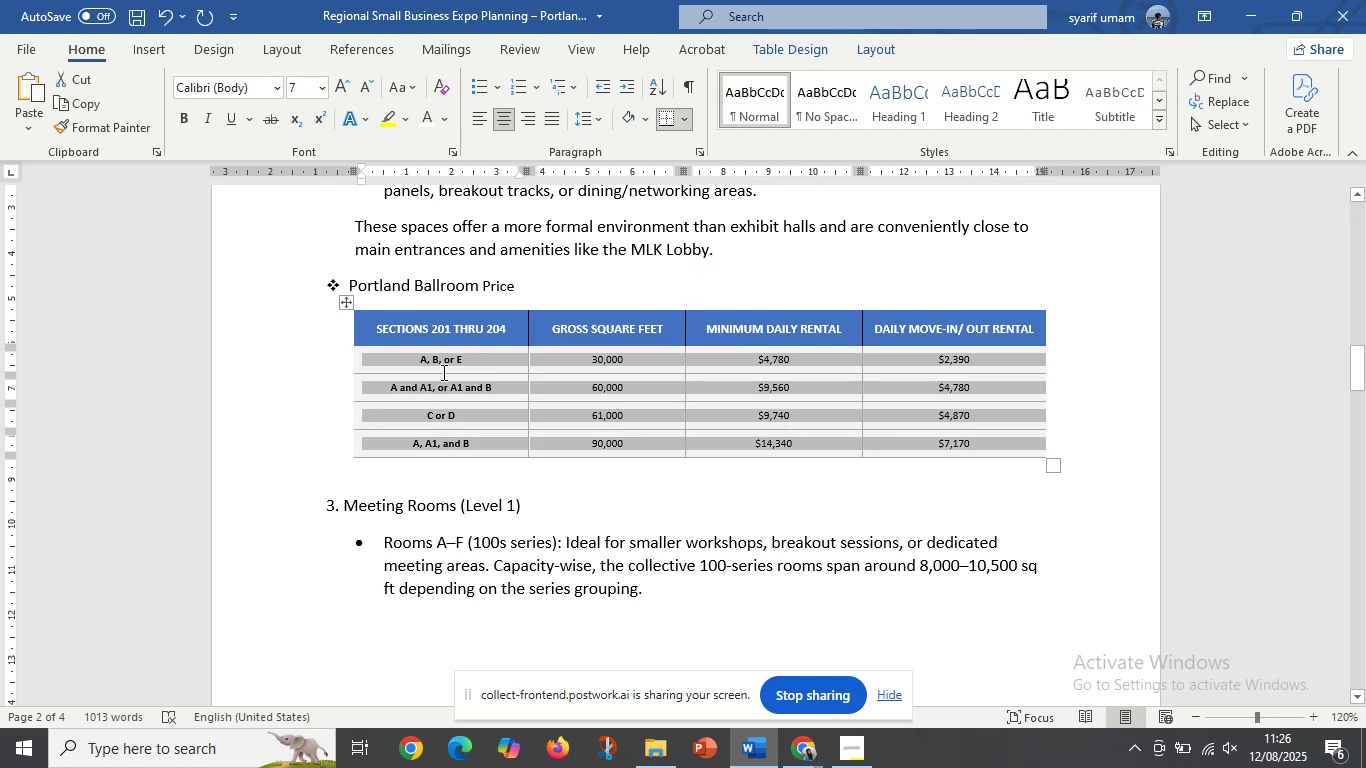 
left_click([444, 370])
 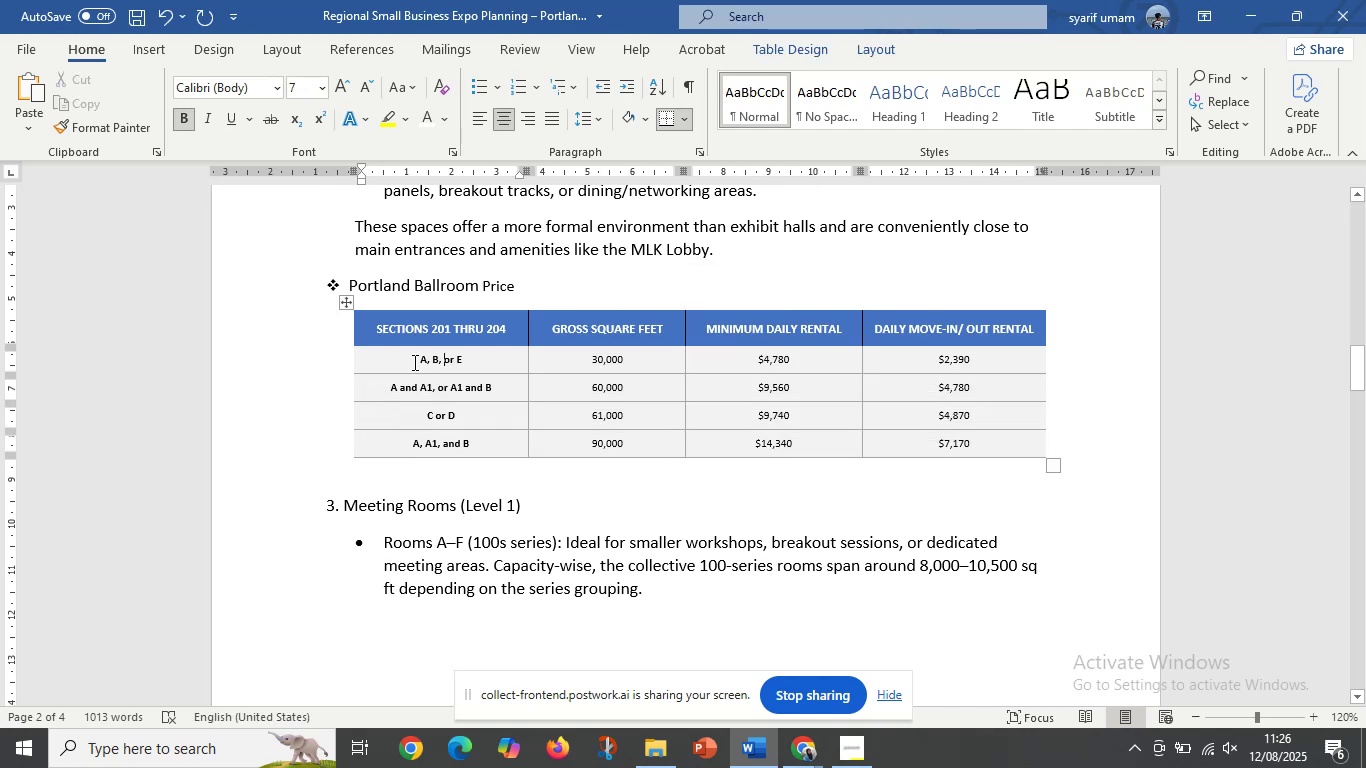 
left_click_drag(start_coordinate=[413, 362], to_coordinate=[622, 399])
 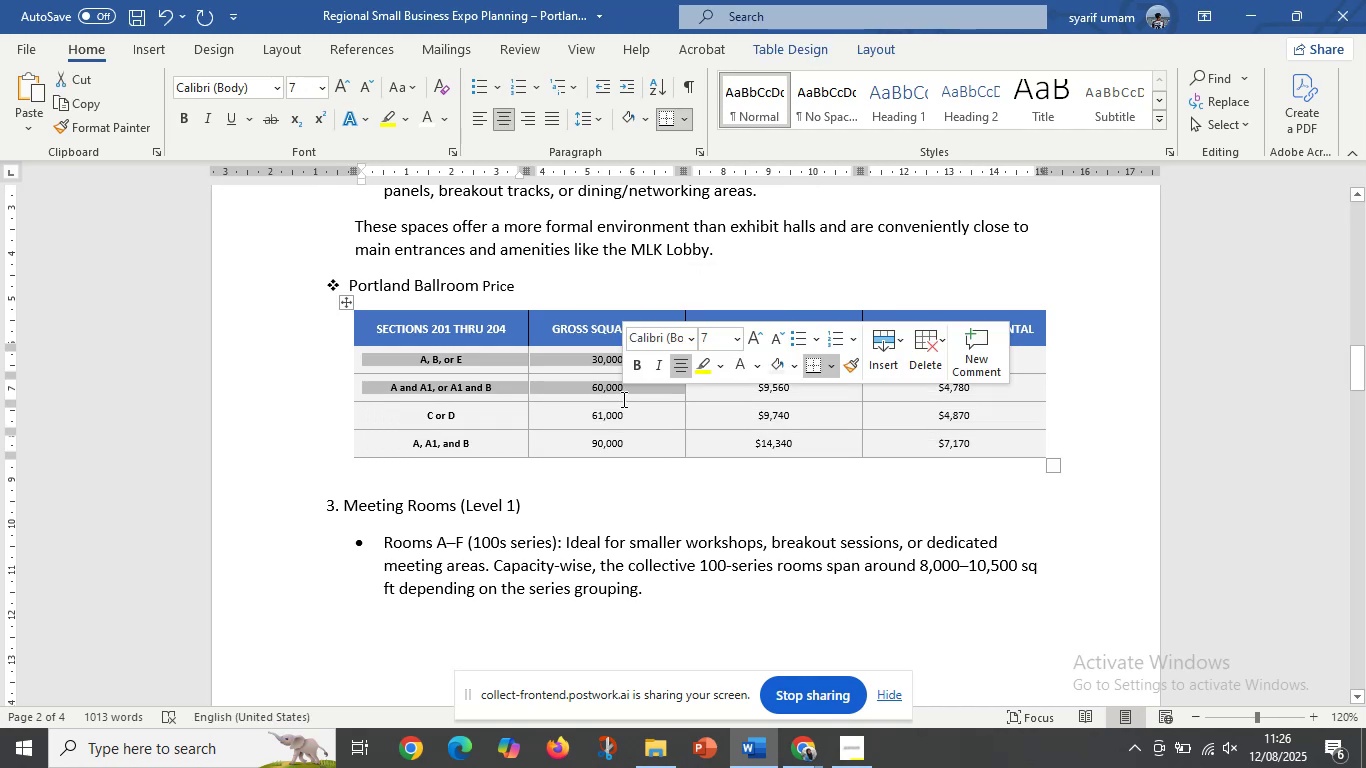 
key(Backspace)
 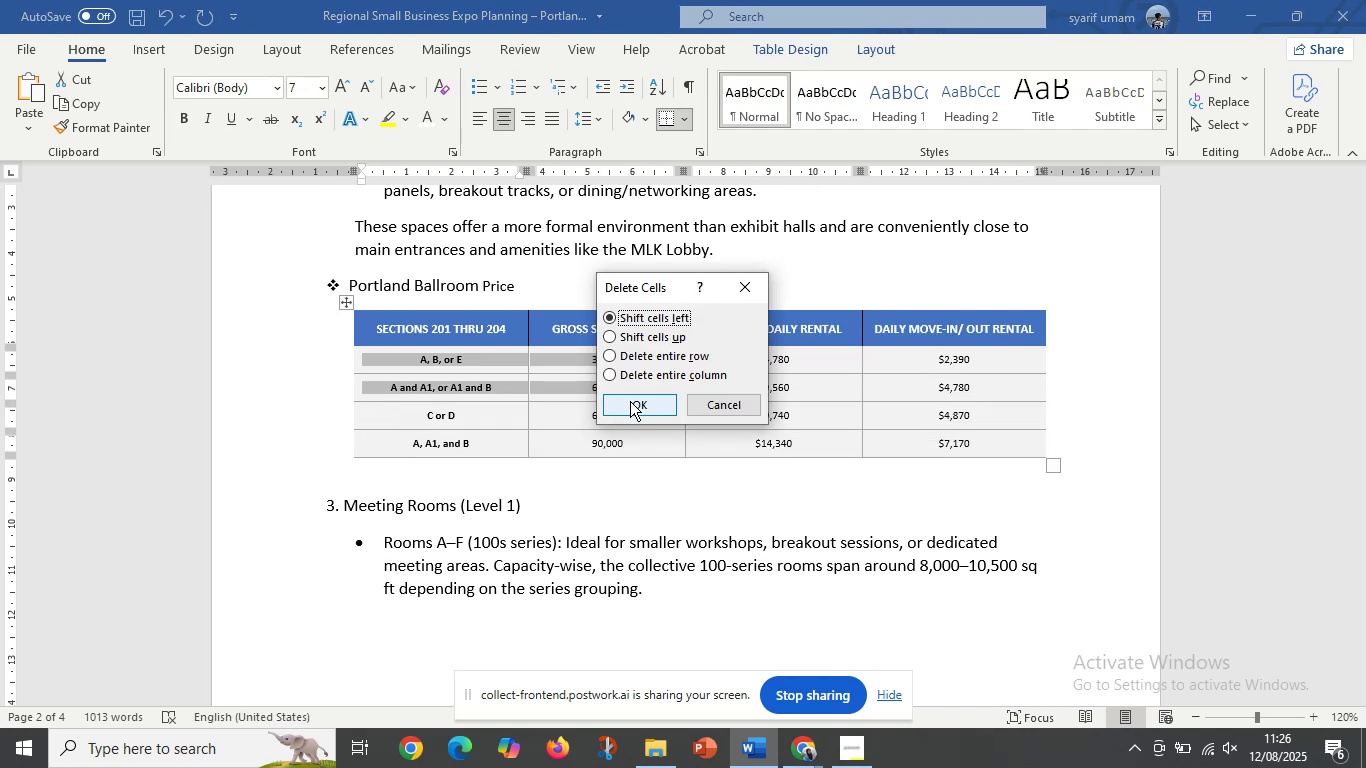 
left_click([631, 402])
 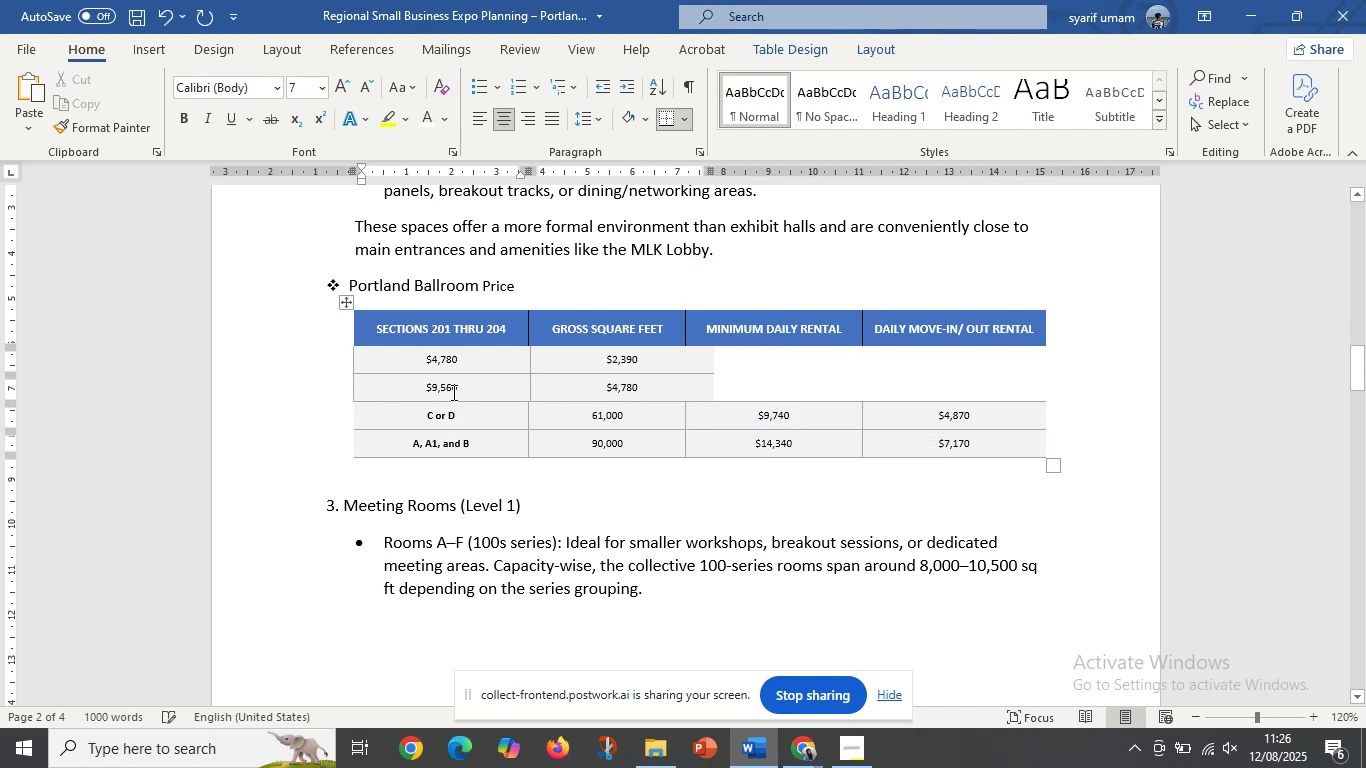 
key(Control+ControlLeft)
 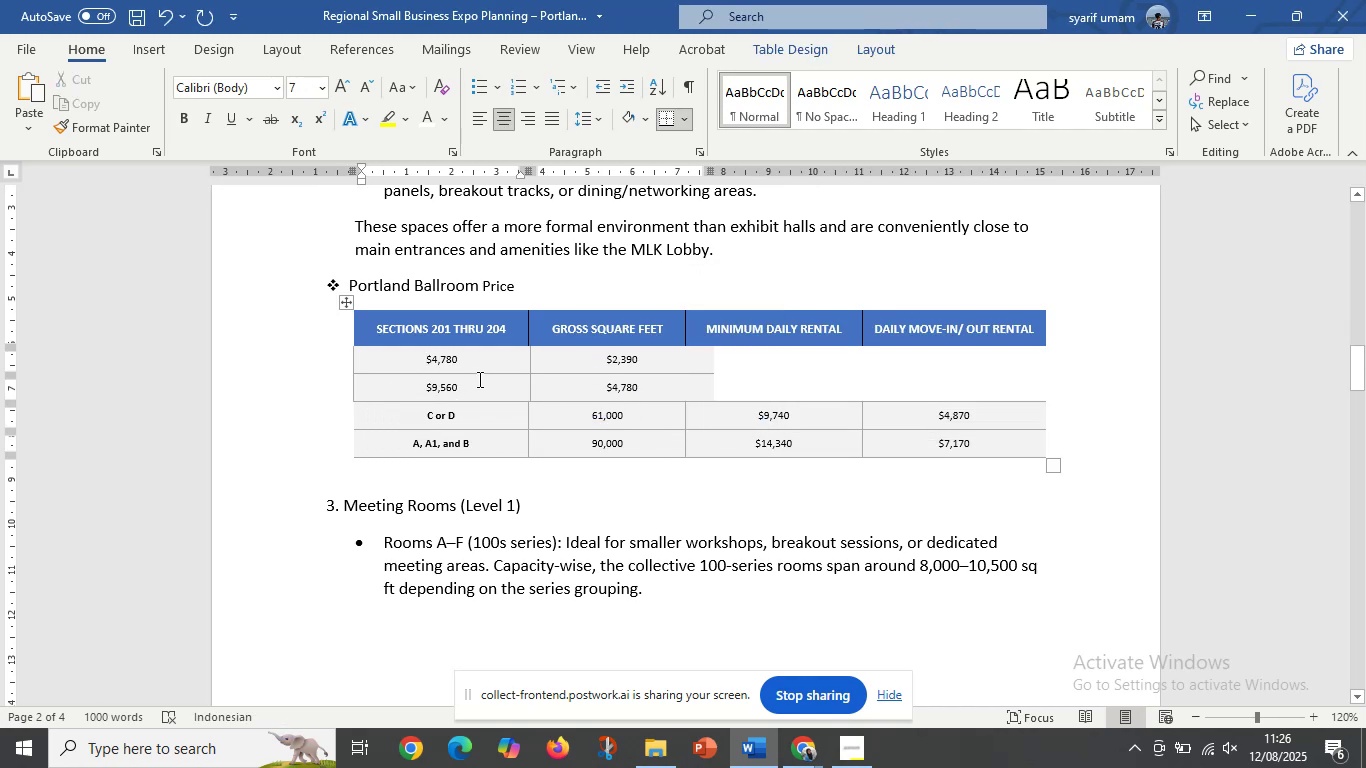 
key(Control+ControlLeft)
 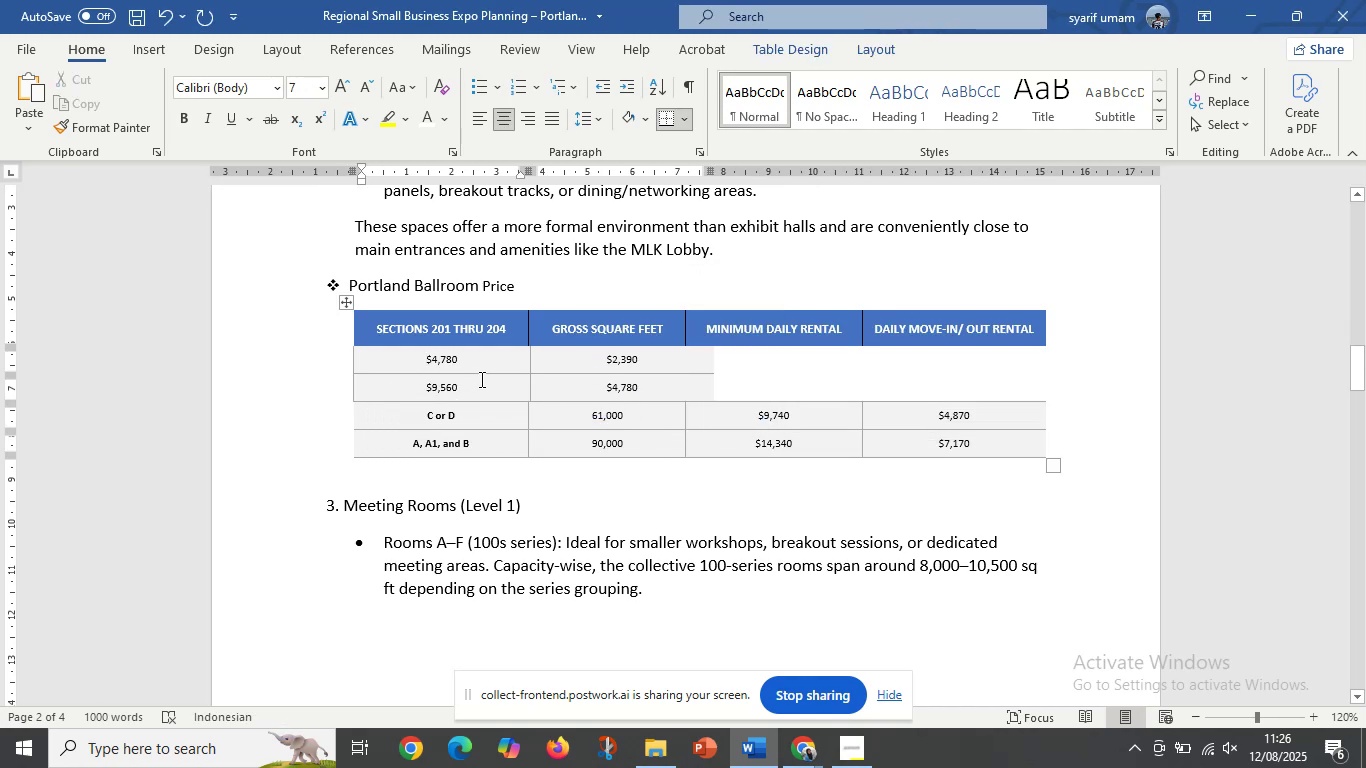 
key(Control+Z)
 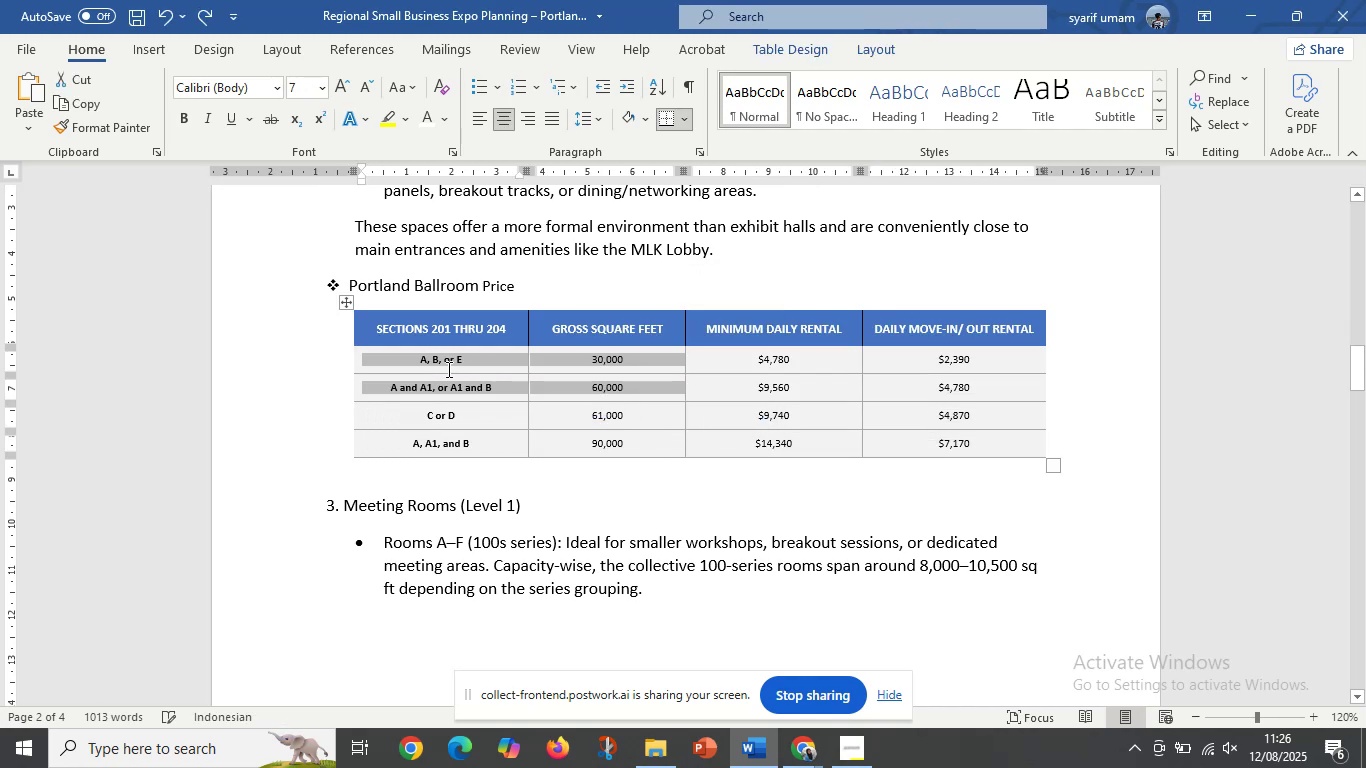 
left_click([447, 369])
 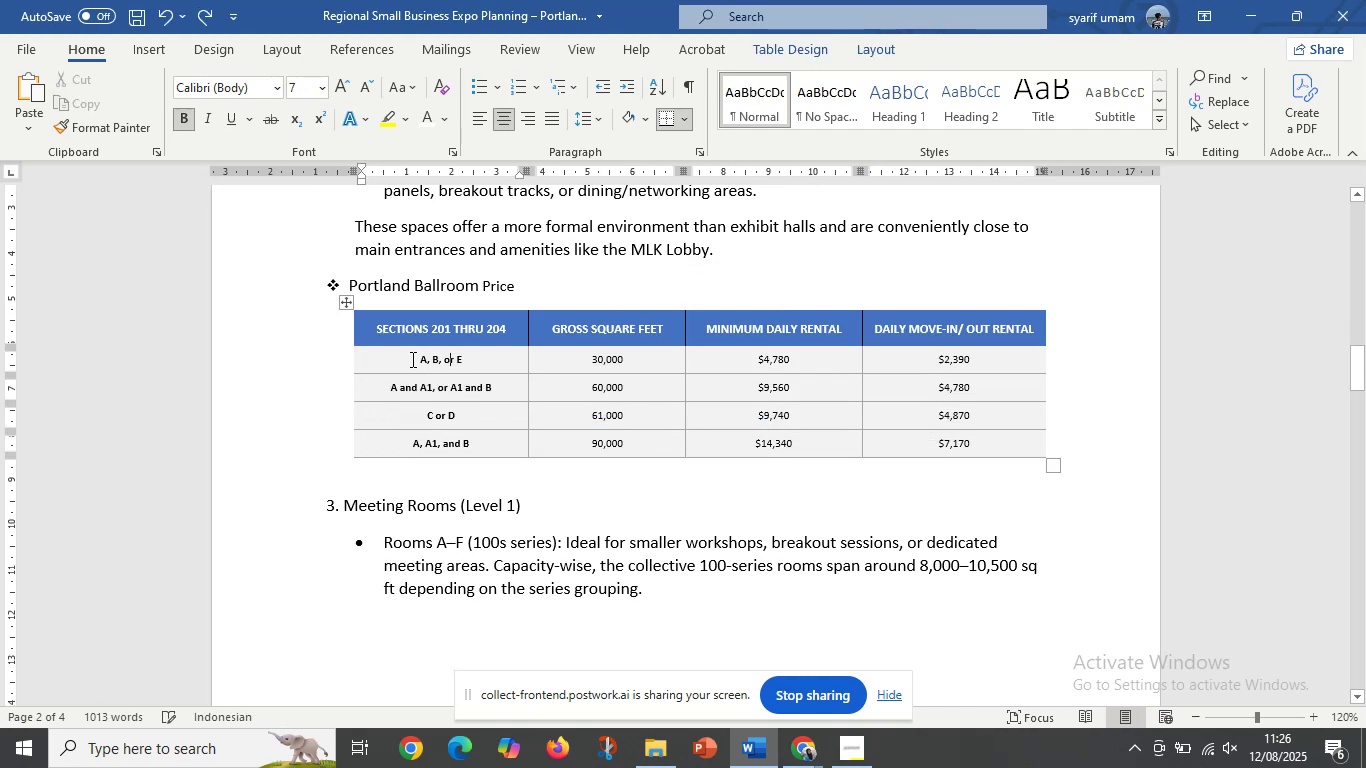 
left_click_drag(start_coordinate=[411, 359], to_coordinate=[924, 463])
 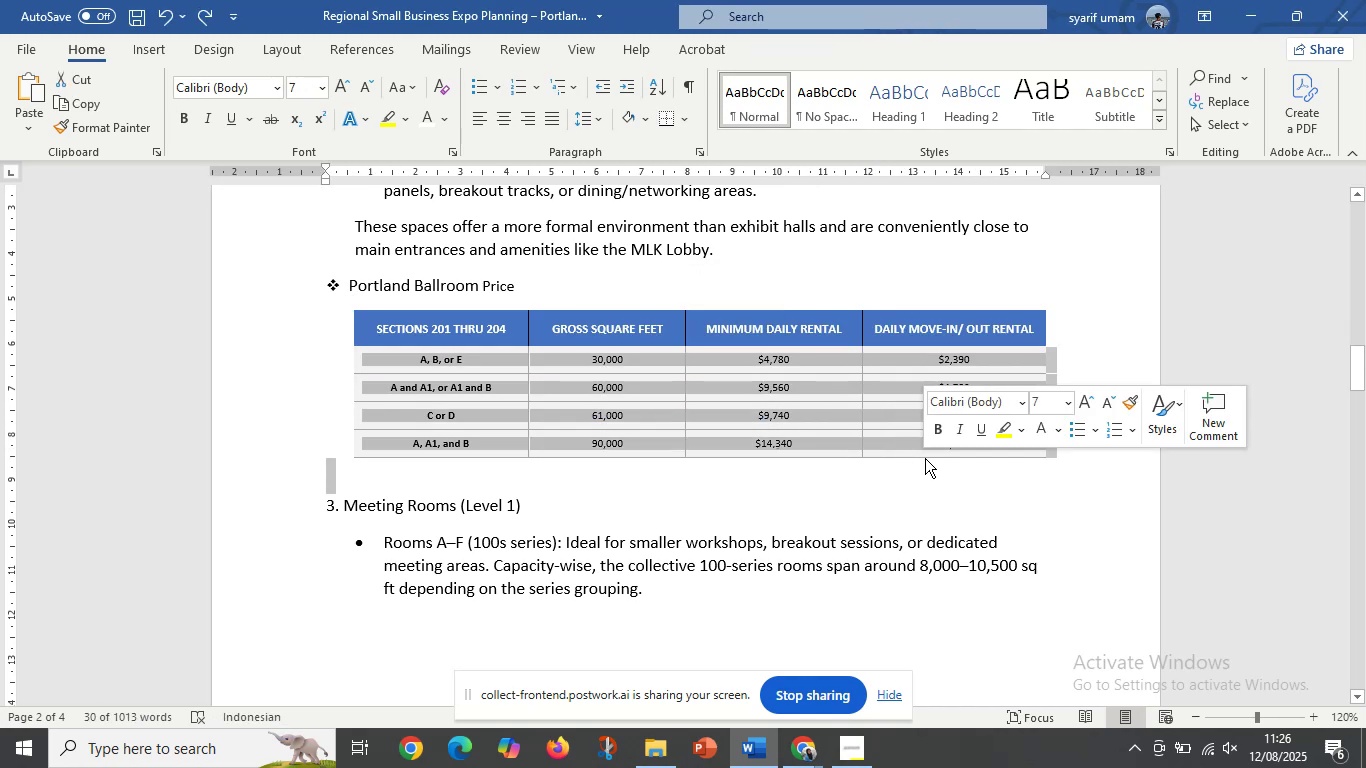 
key(Backspace)
 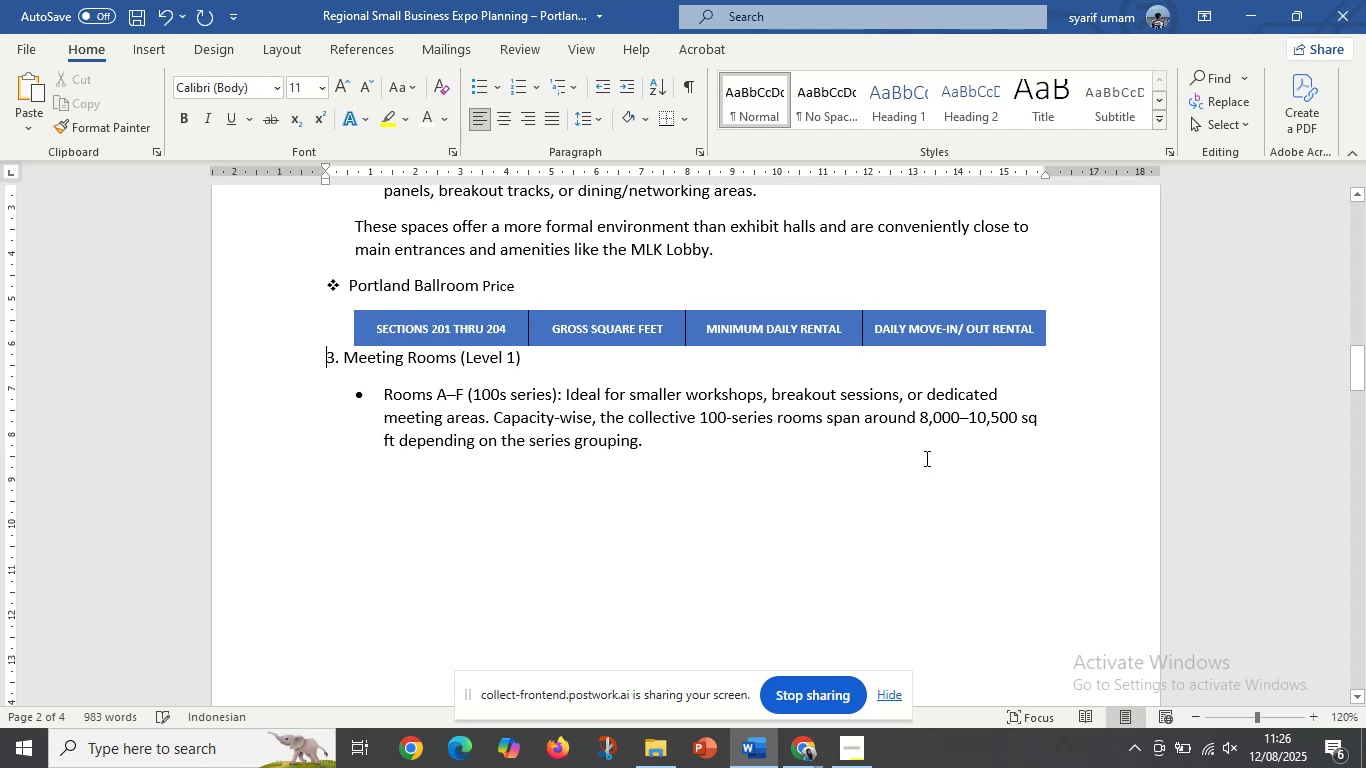 
key(Control+Z)
 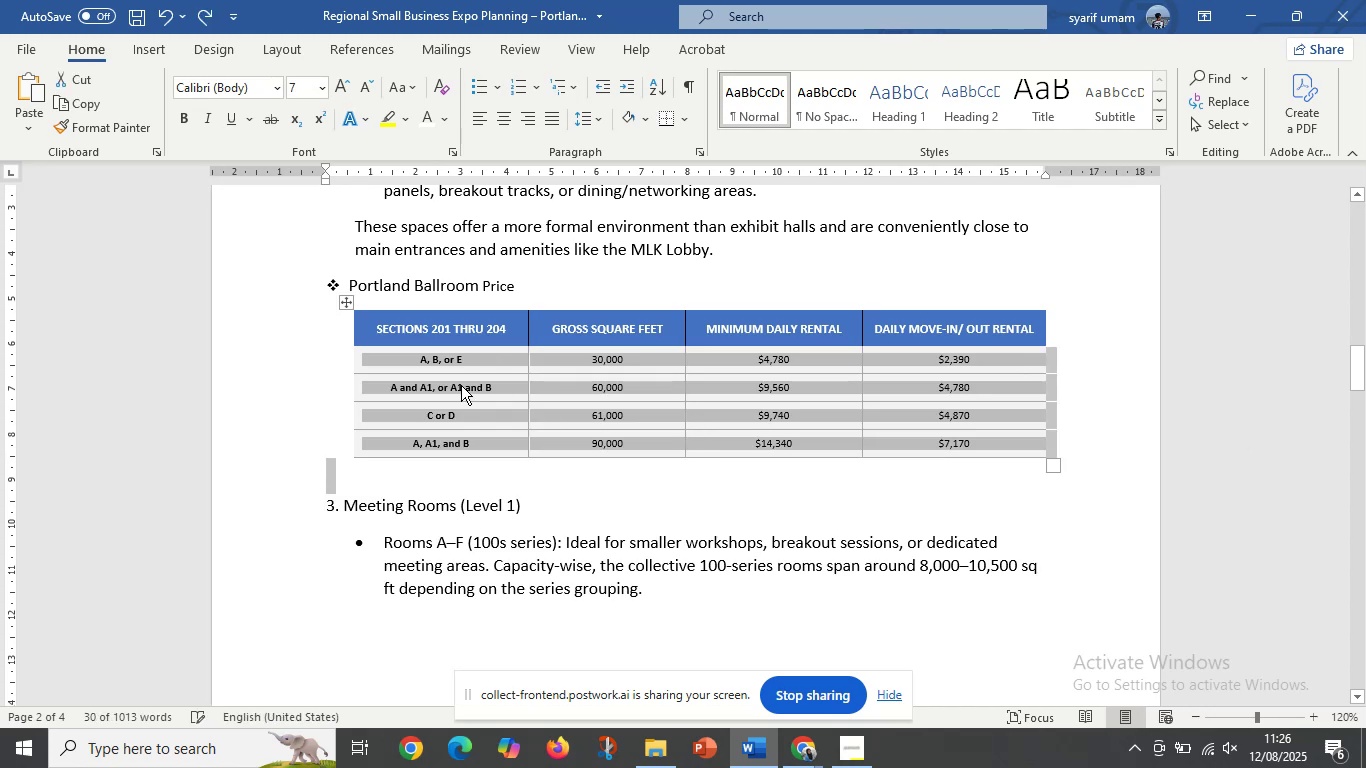 
left_click([461, 385])
 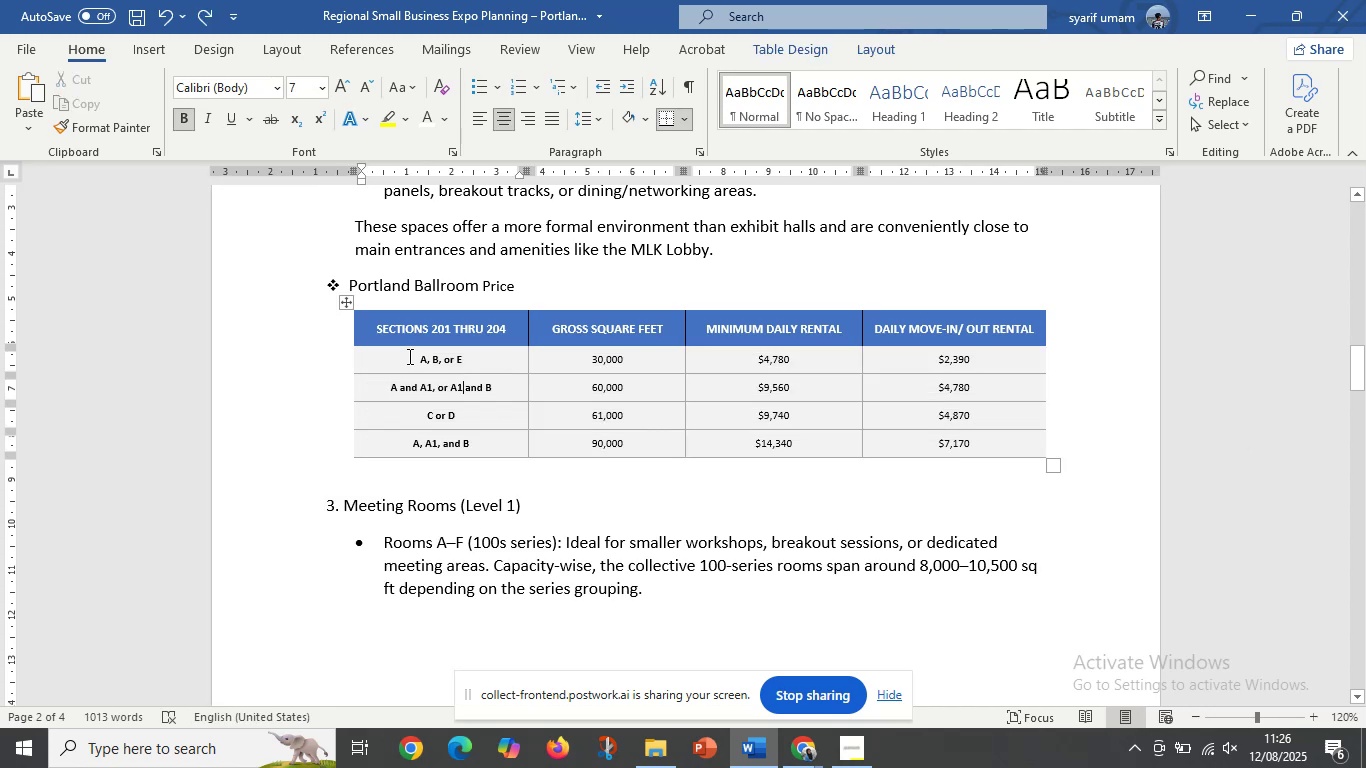 
left_click_drag(start_coordinate=[408, 356], to_coordinate=[886, 436])
 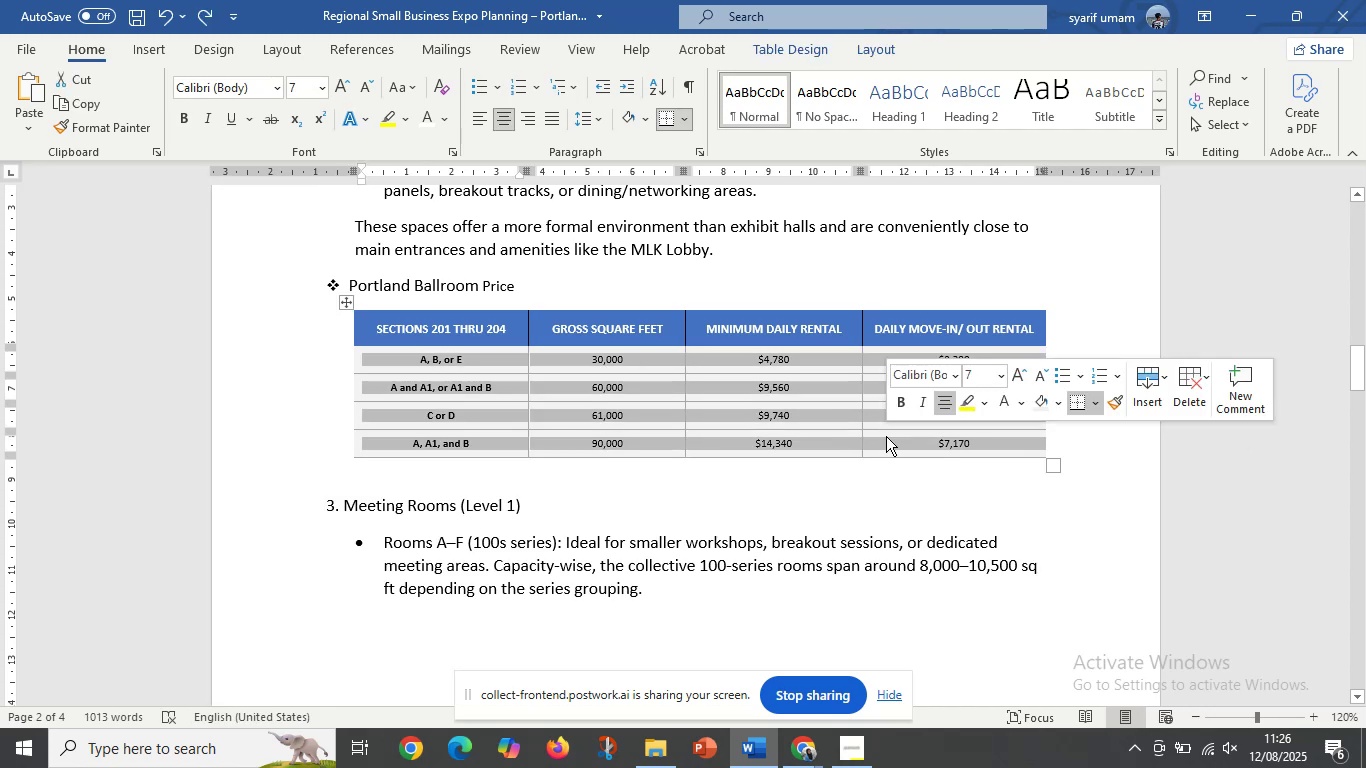 
key(Backspace)
 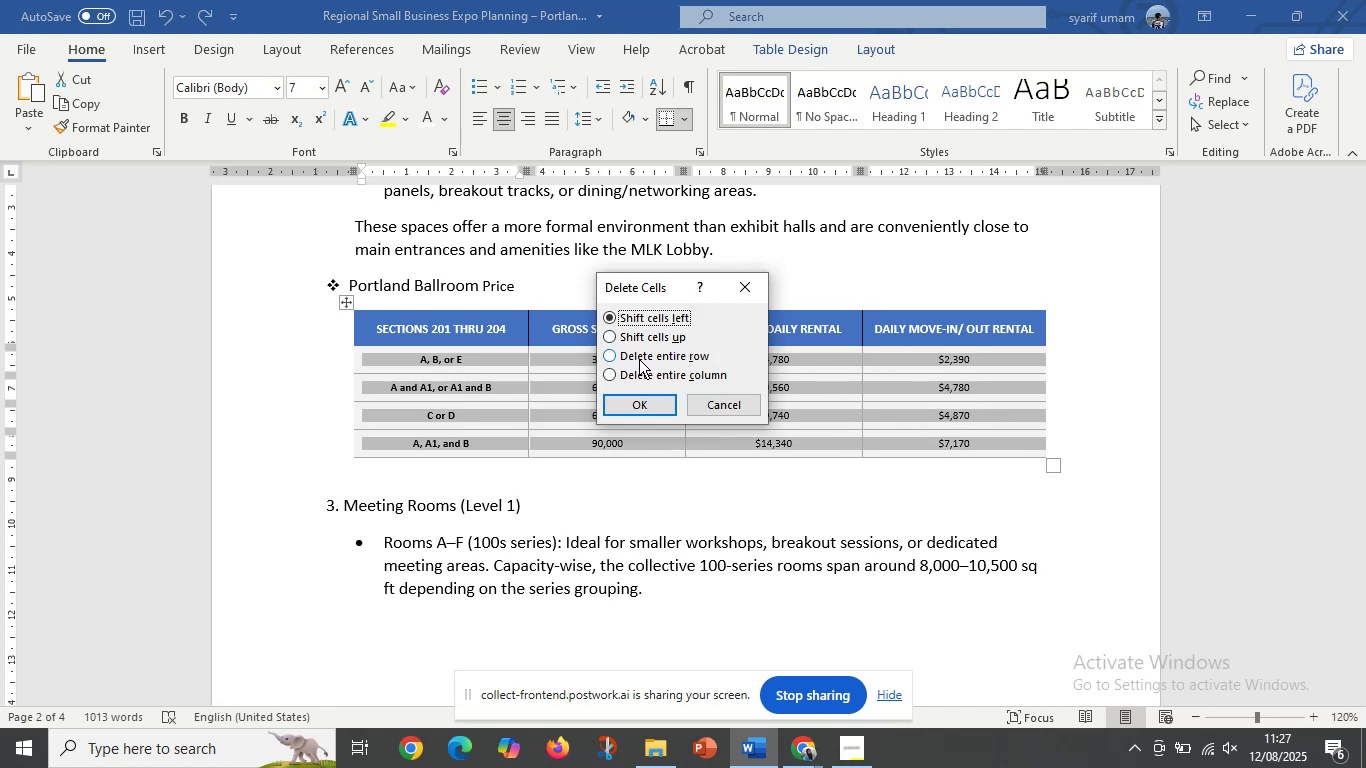 
left_click([642, 355])
 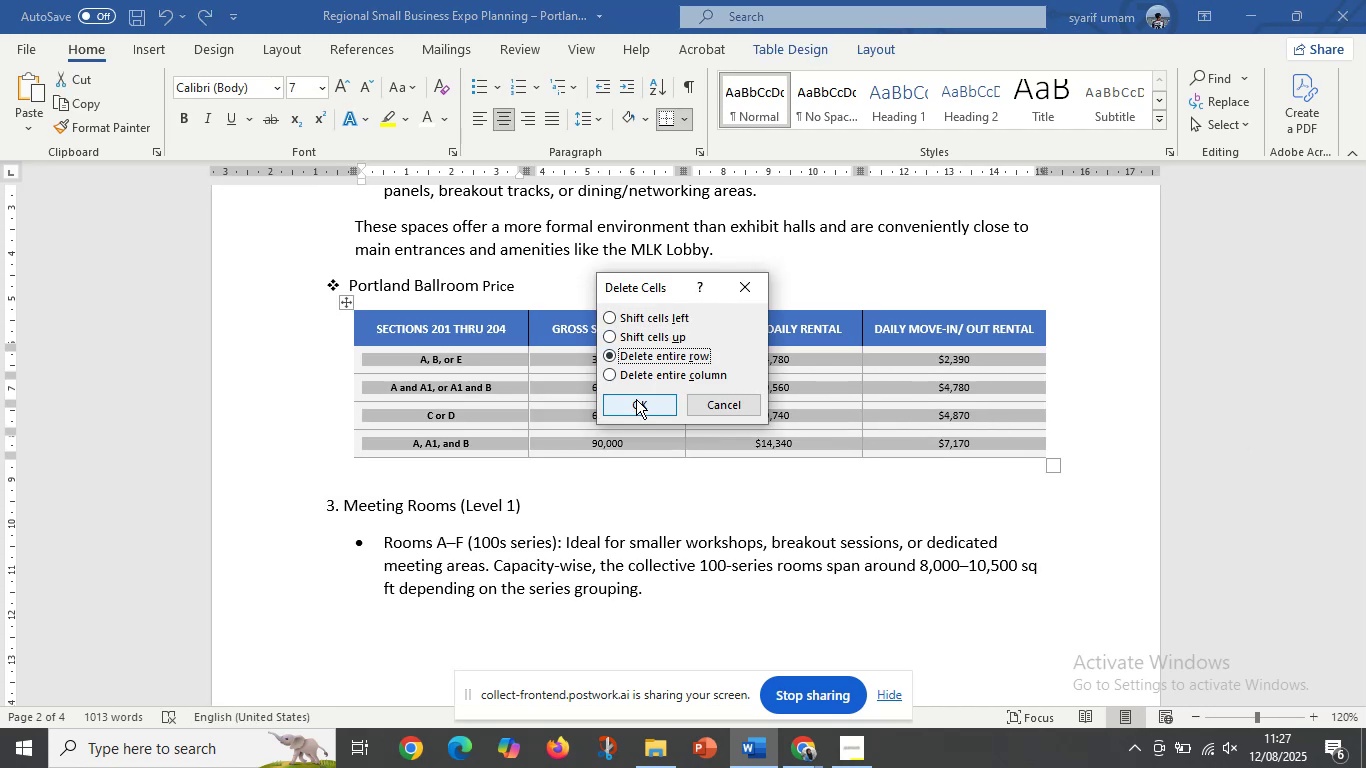 
left_click([636, 399])
 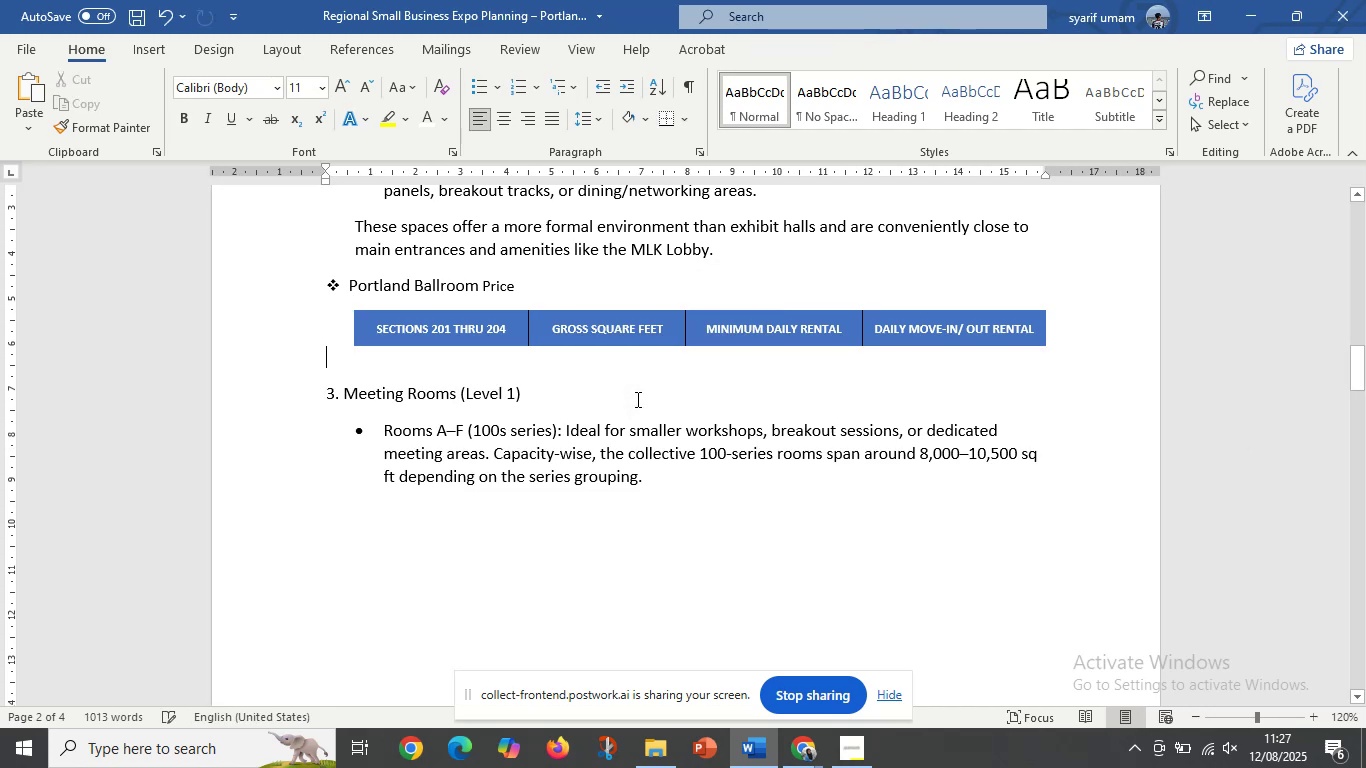 
key(Control+Z)
 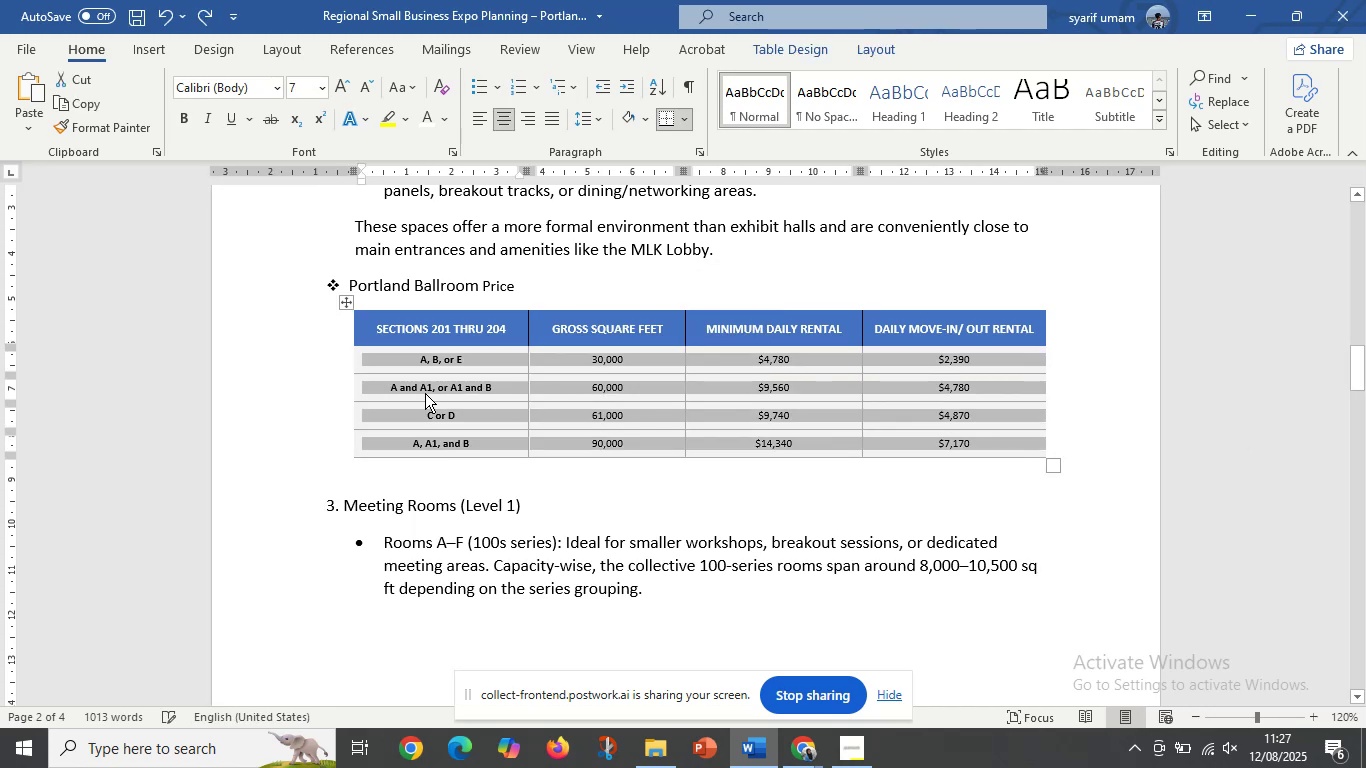 
left_click([425, 393])
 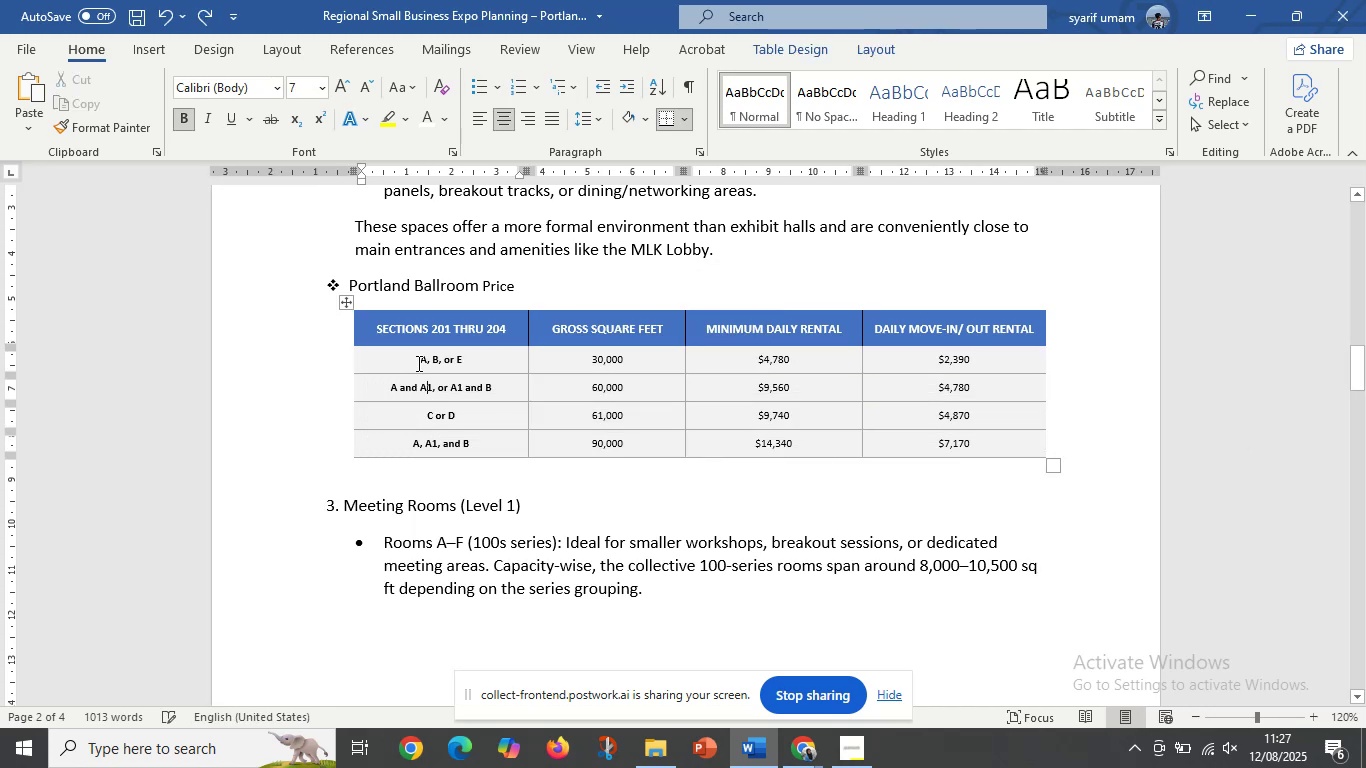 
left_click_drag(start_coordinate=[420, 361], to_coordinate=[482, 392])
 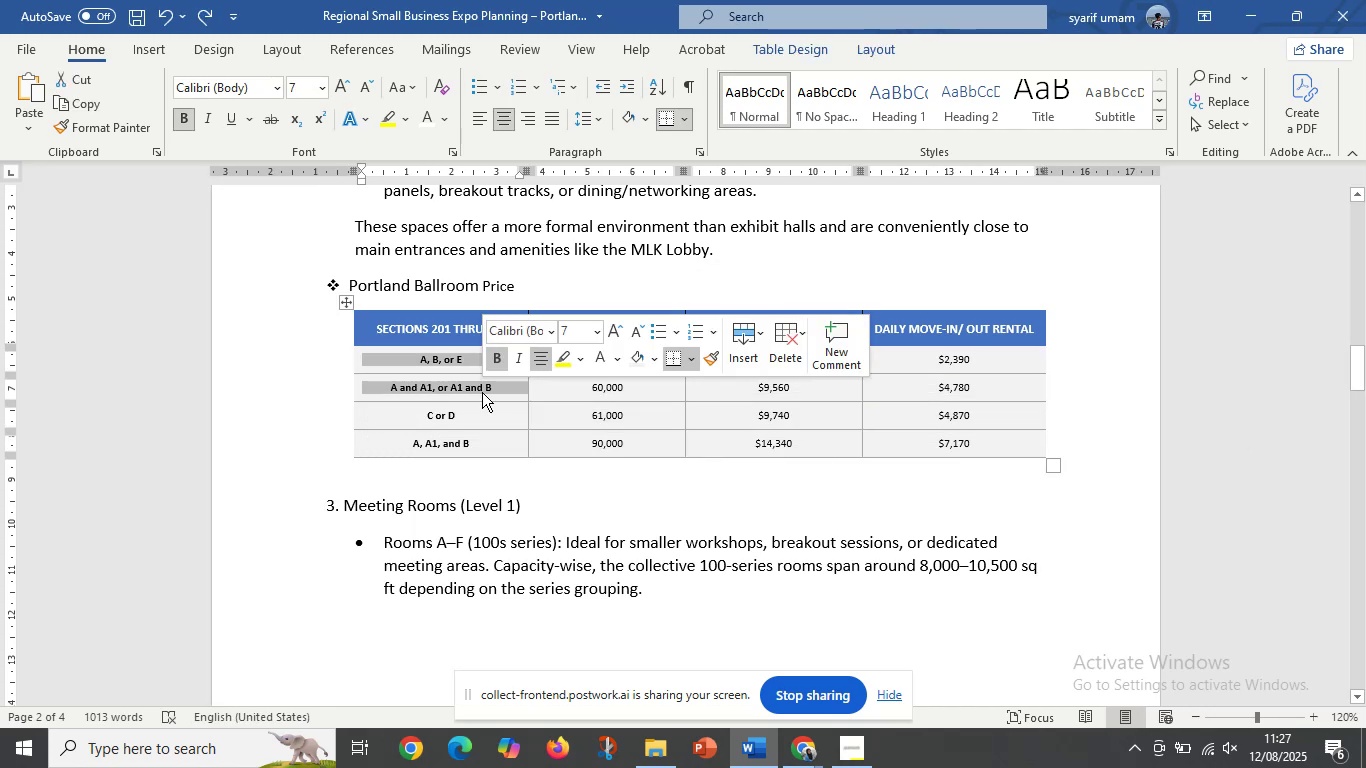 
key(Backspace)
 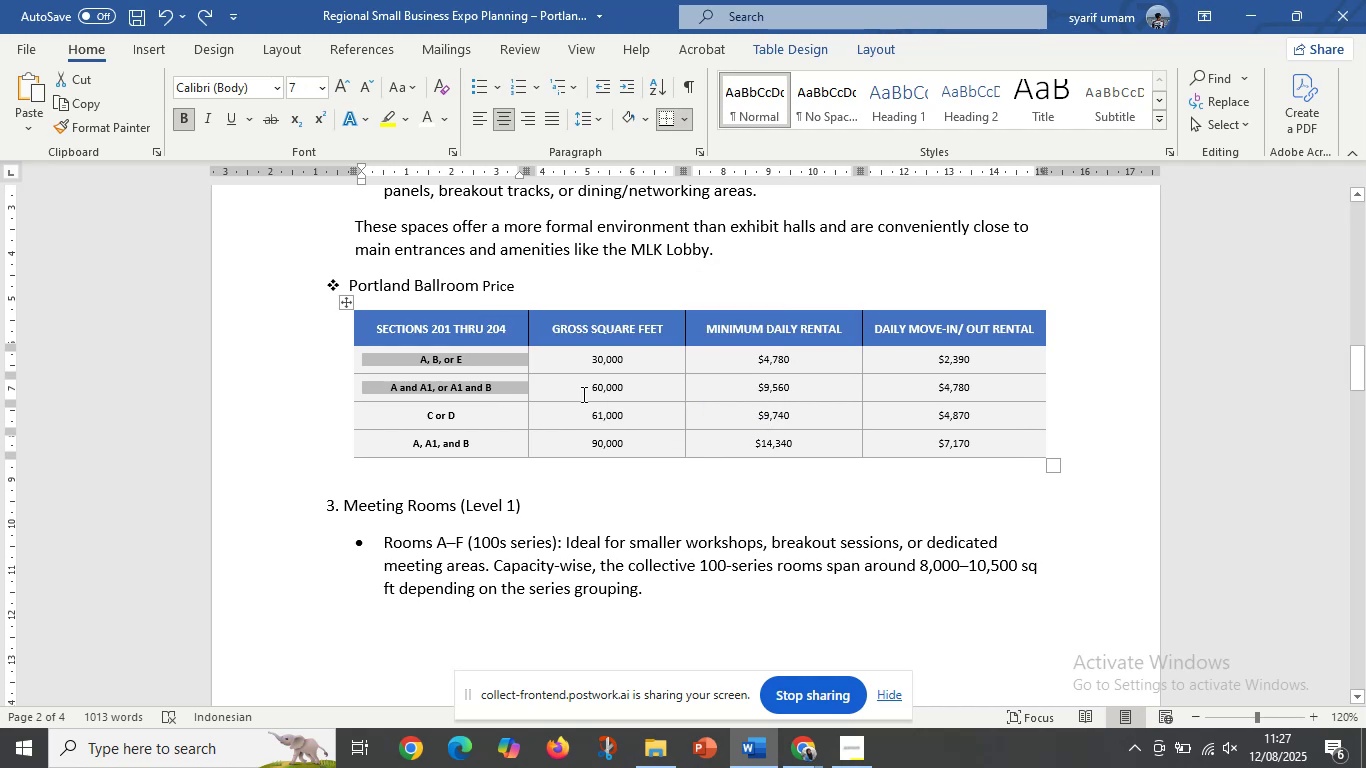 
double_click([493, 379])
 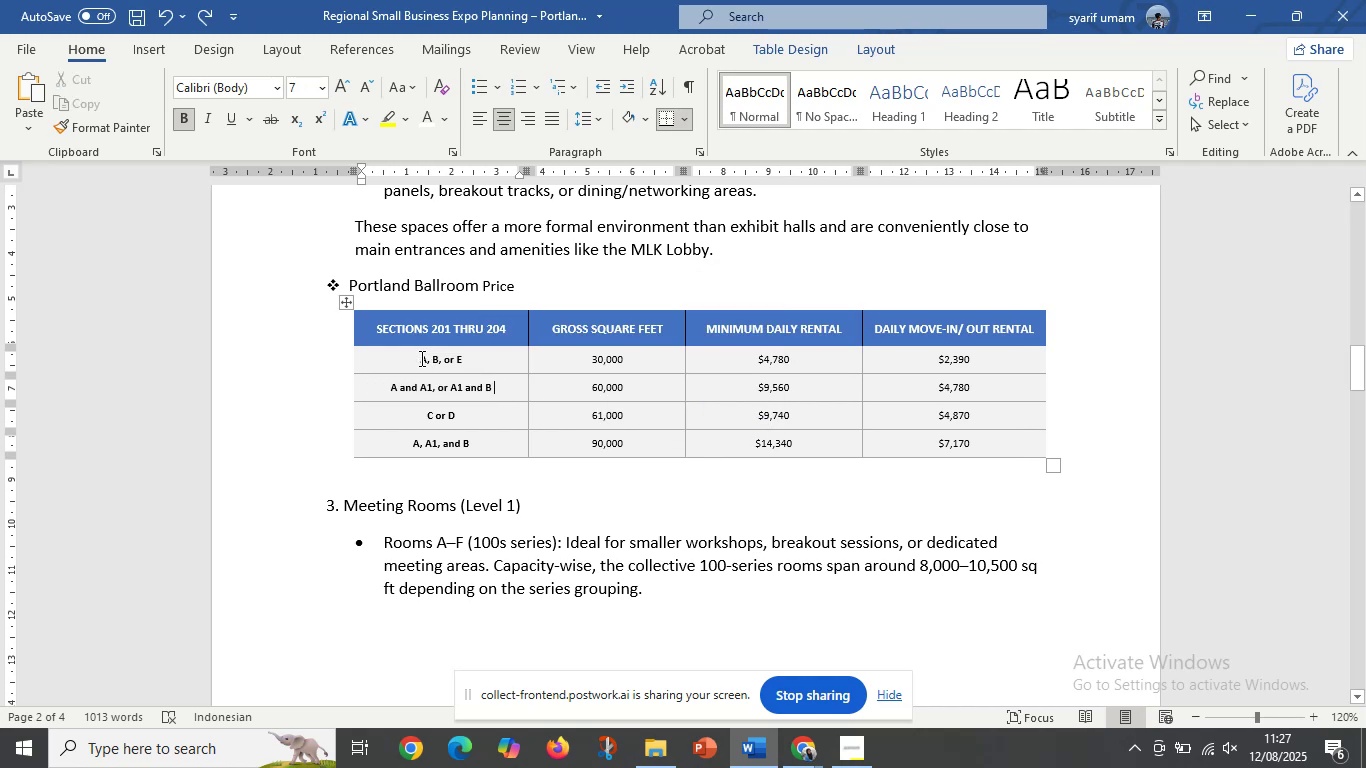 
left_click_drag(start_coordinate=[418, 359], to_coordinate=[487, 360])
 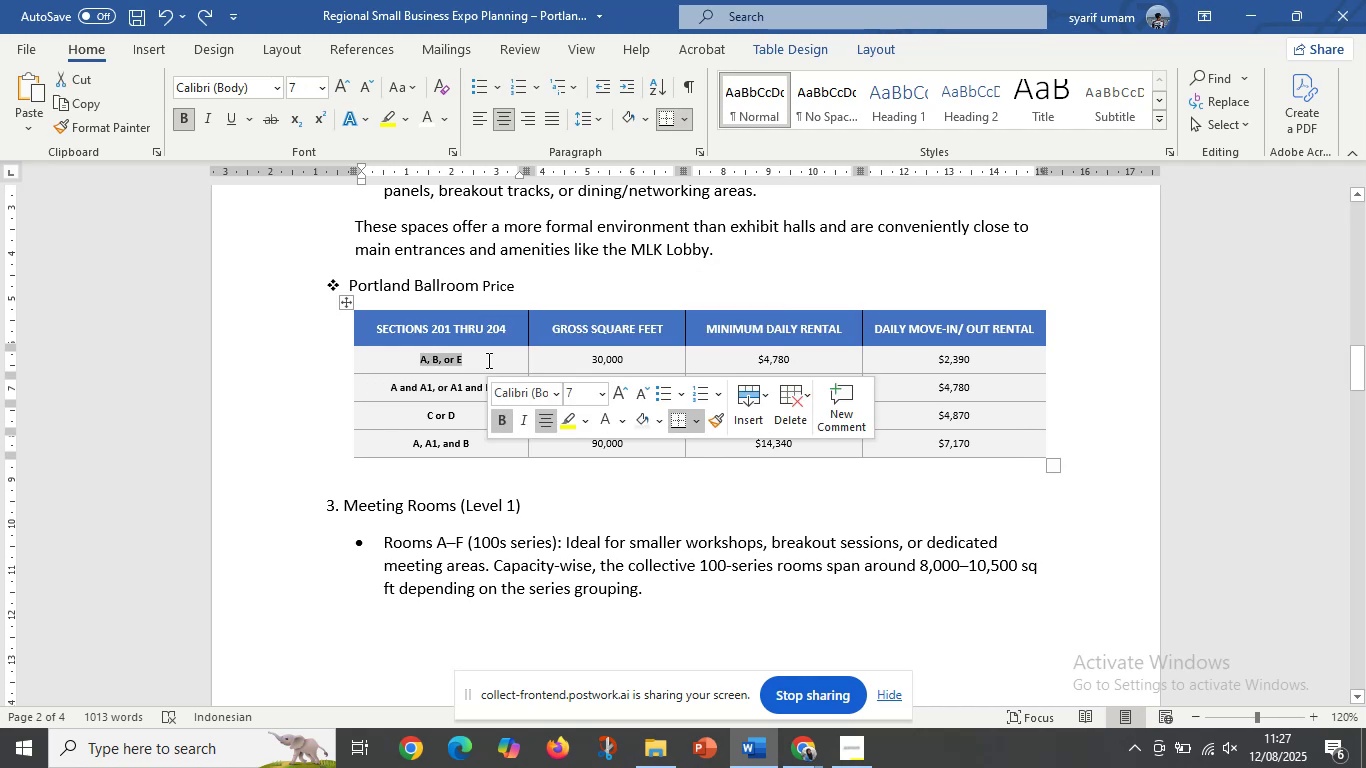 
key(Backspace)
 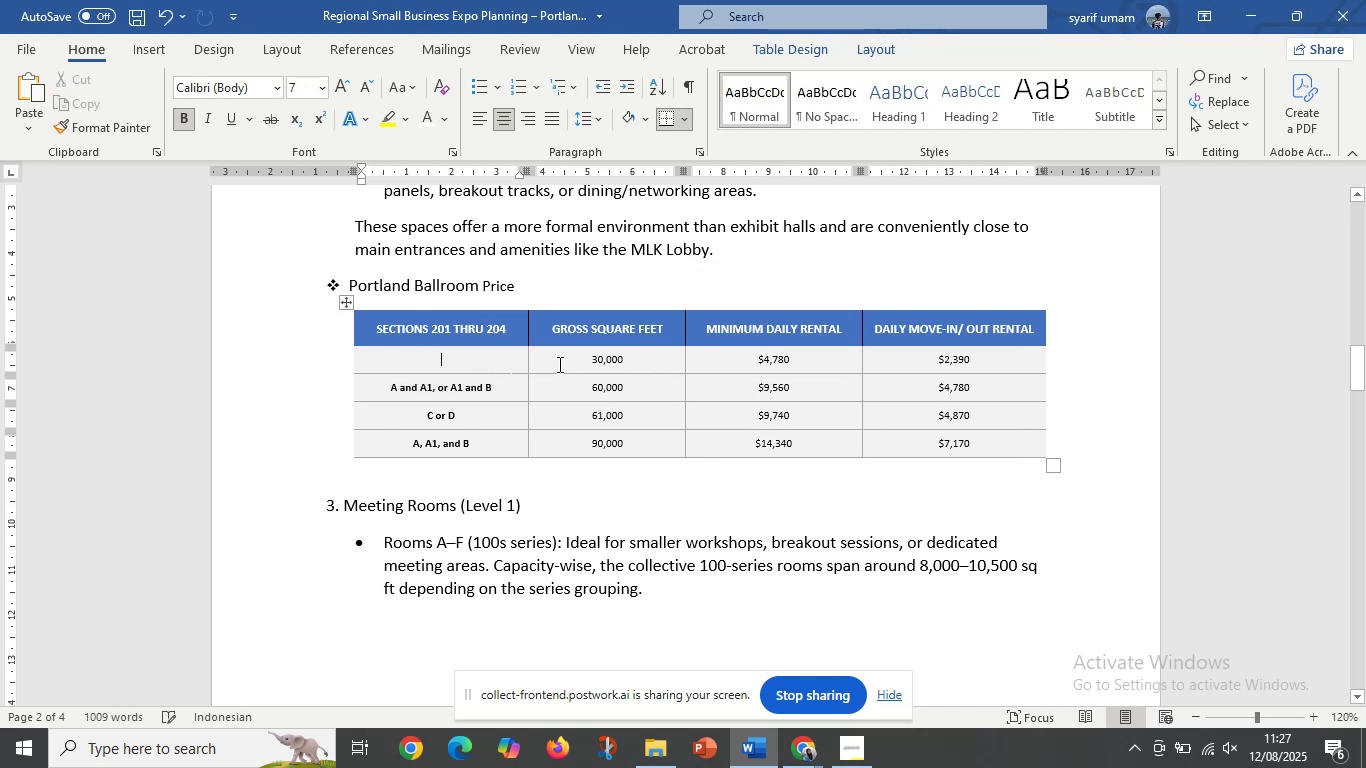 
left_click_drag(start_coordinate=[559, 364], to_coordinate=[669, 370])
 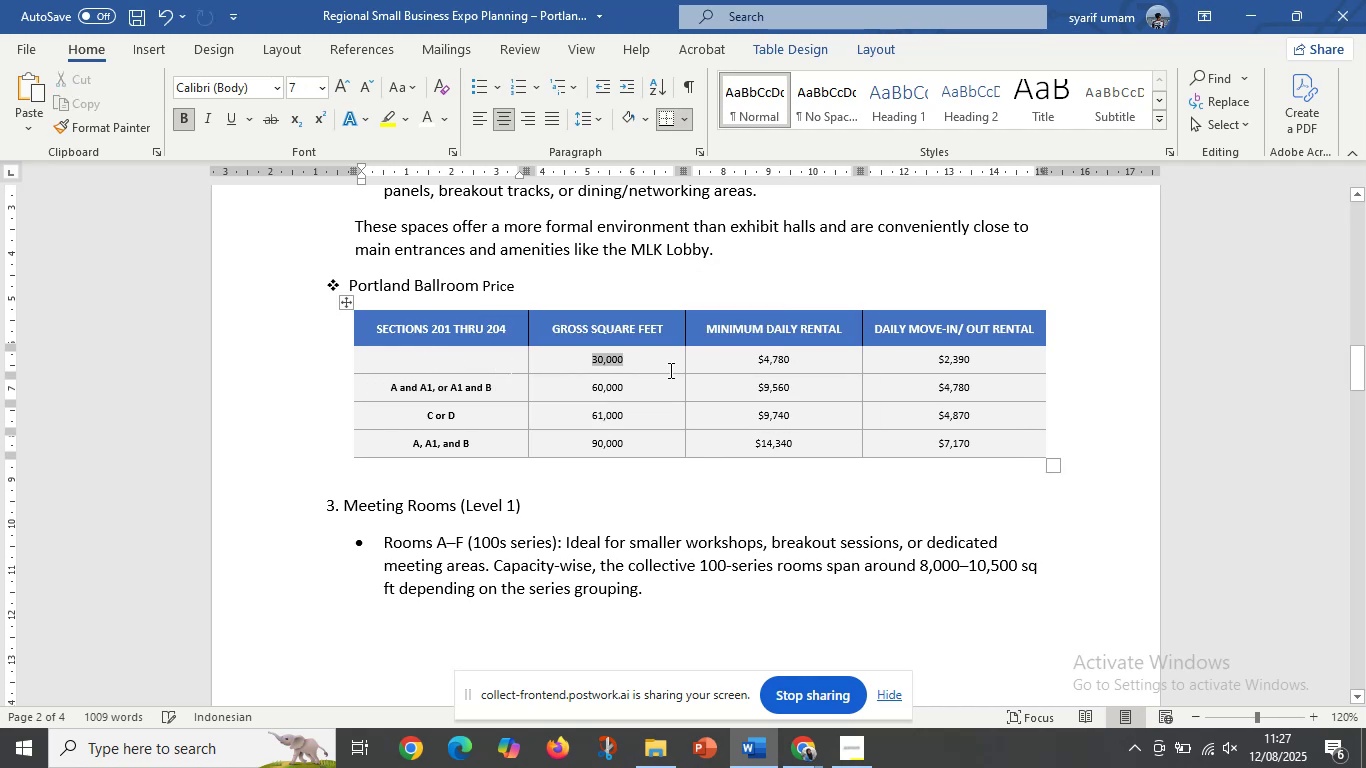 
key(Backspace)
 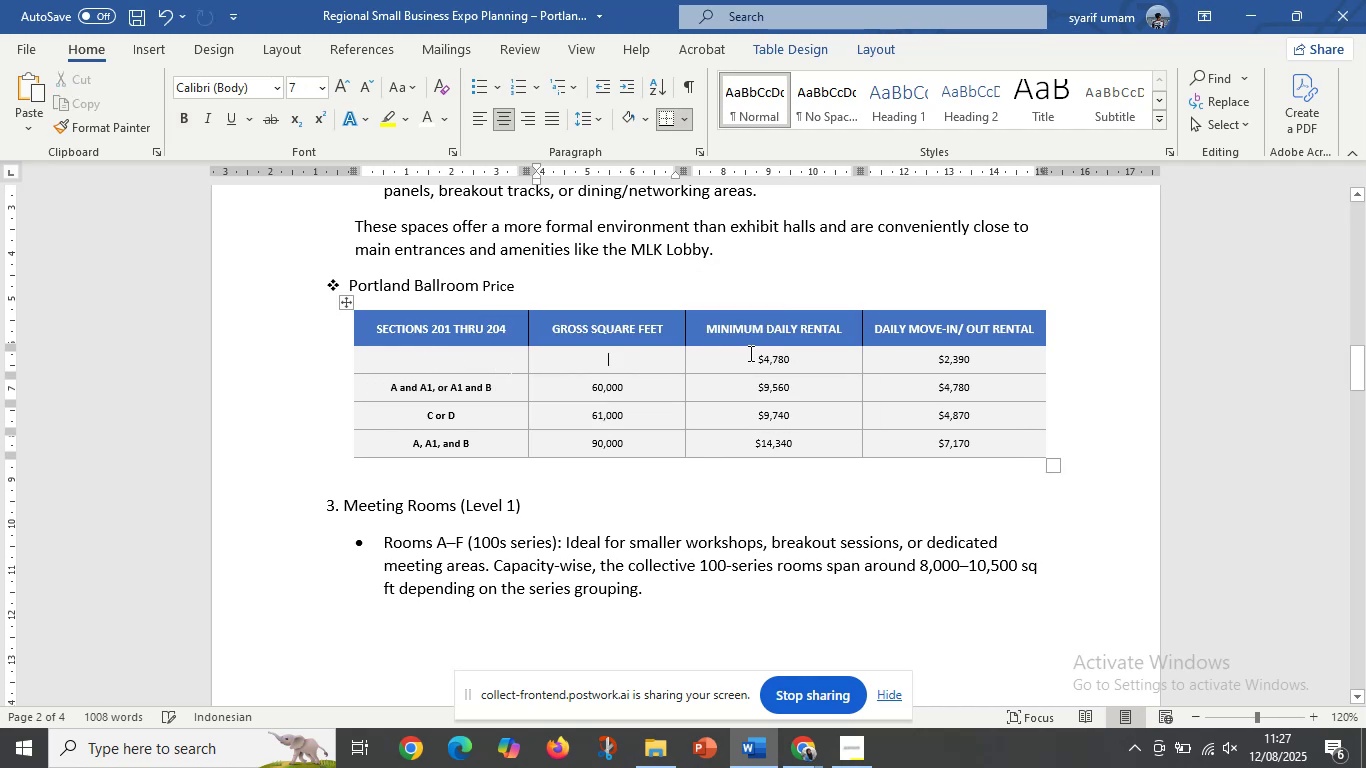 
left_click_drag(start_coordinate=[751, 353], to_coordinate=[842, 365])
 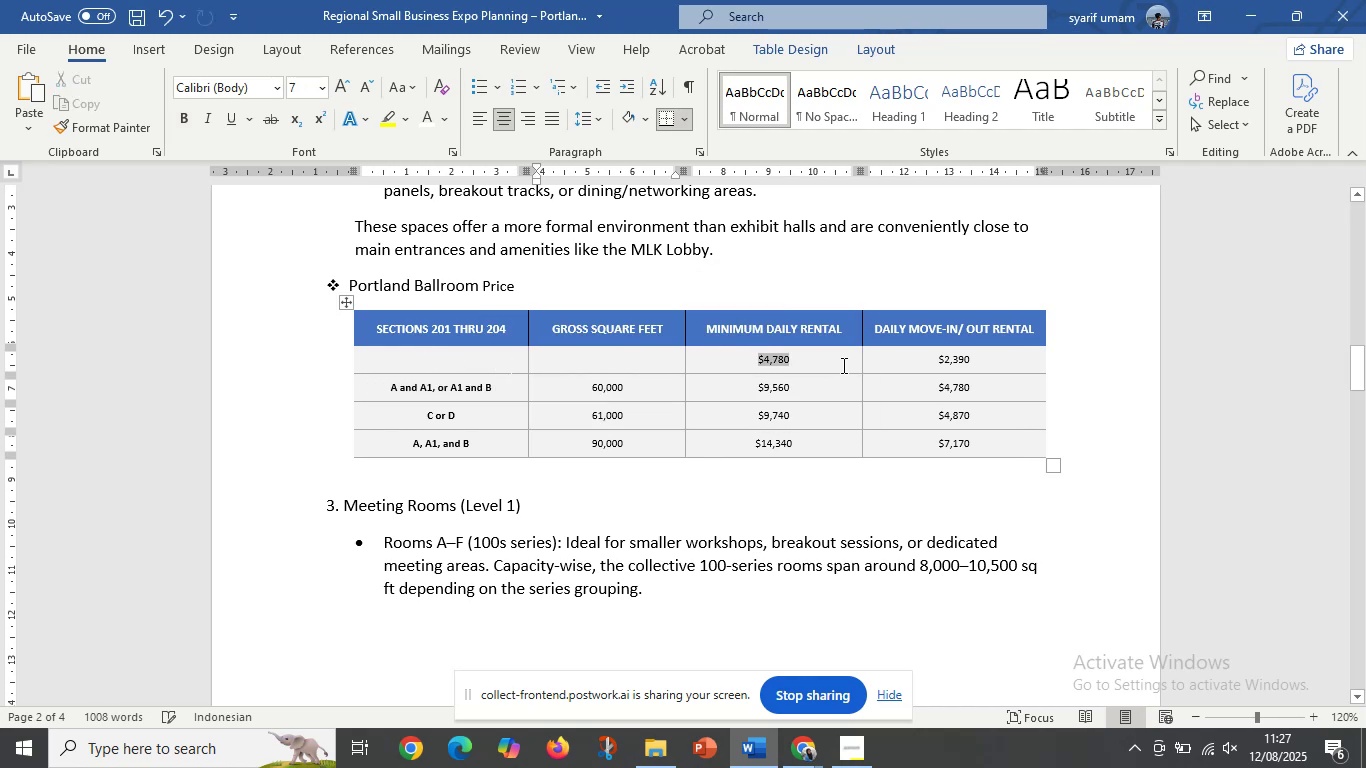 
key(Backspace)
 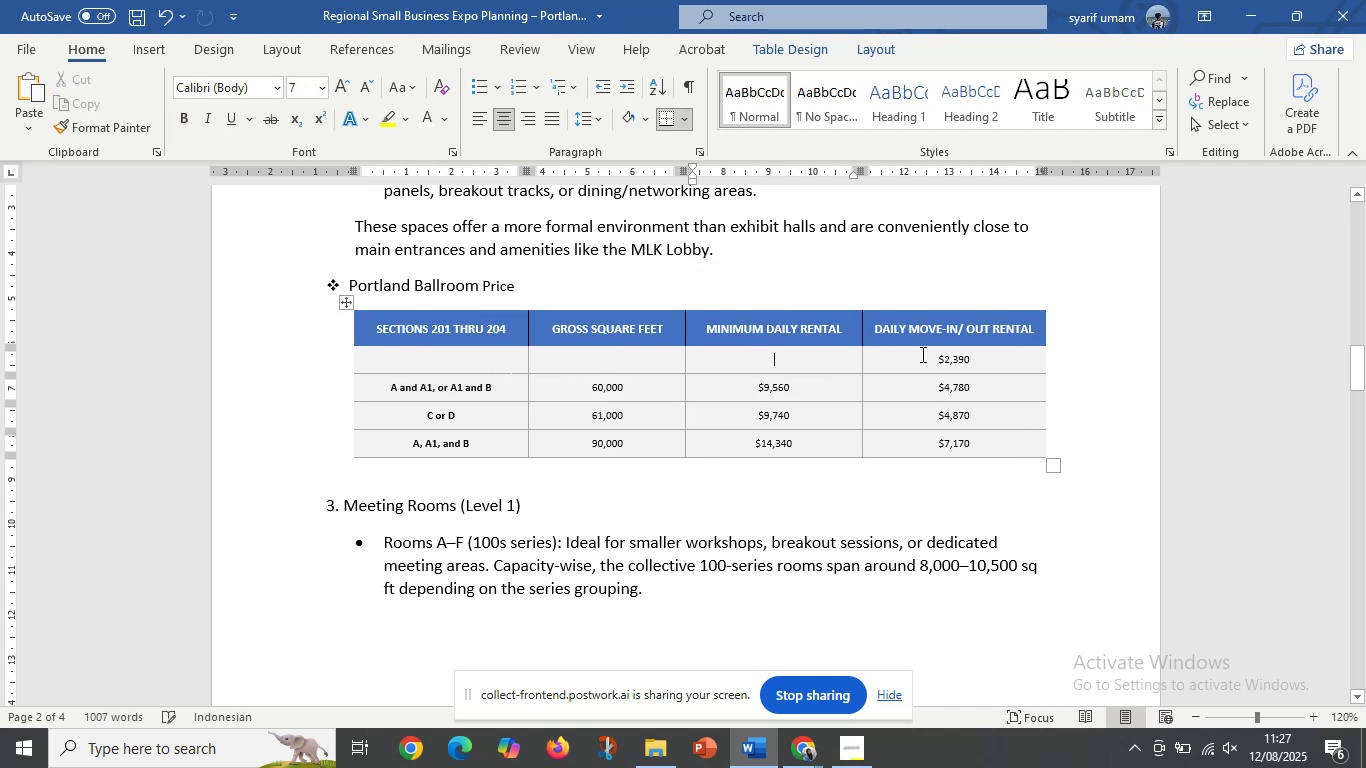 
left_click_drag(start_coordinate=[924, 356], to_coordinate=[994, 368])
 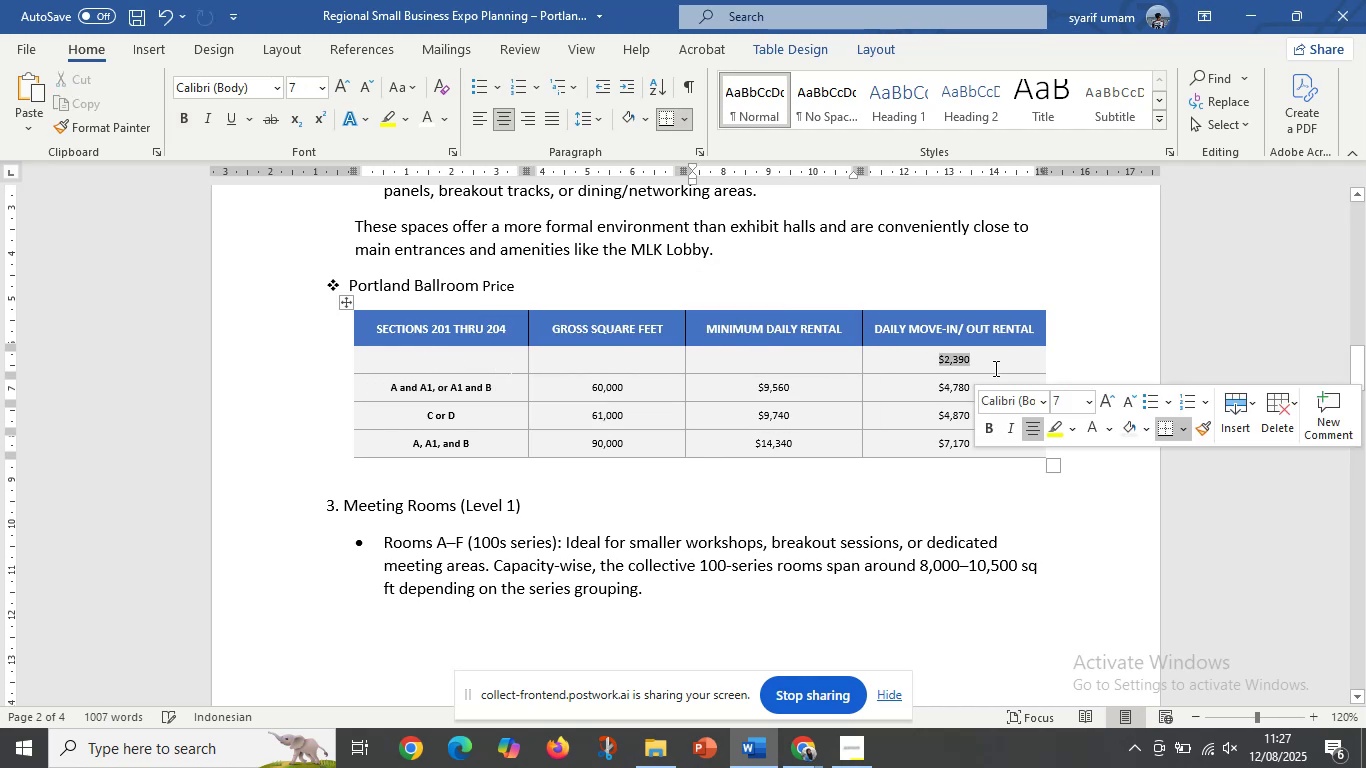 
key(Backspace)
 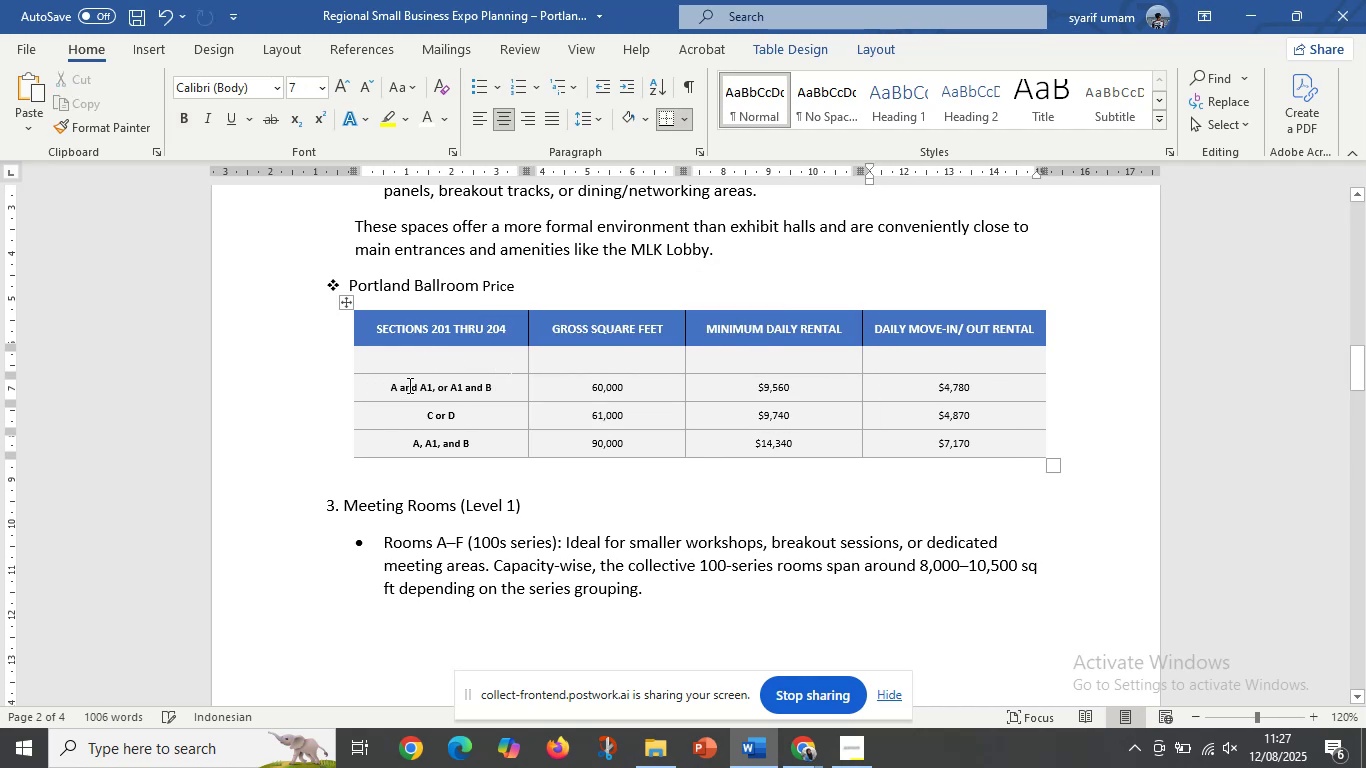 
left_click_drag(start_coordinate=[399, 384], to_coordinate=[486, 392])
 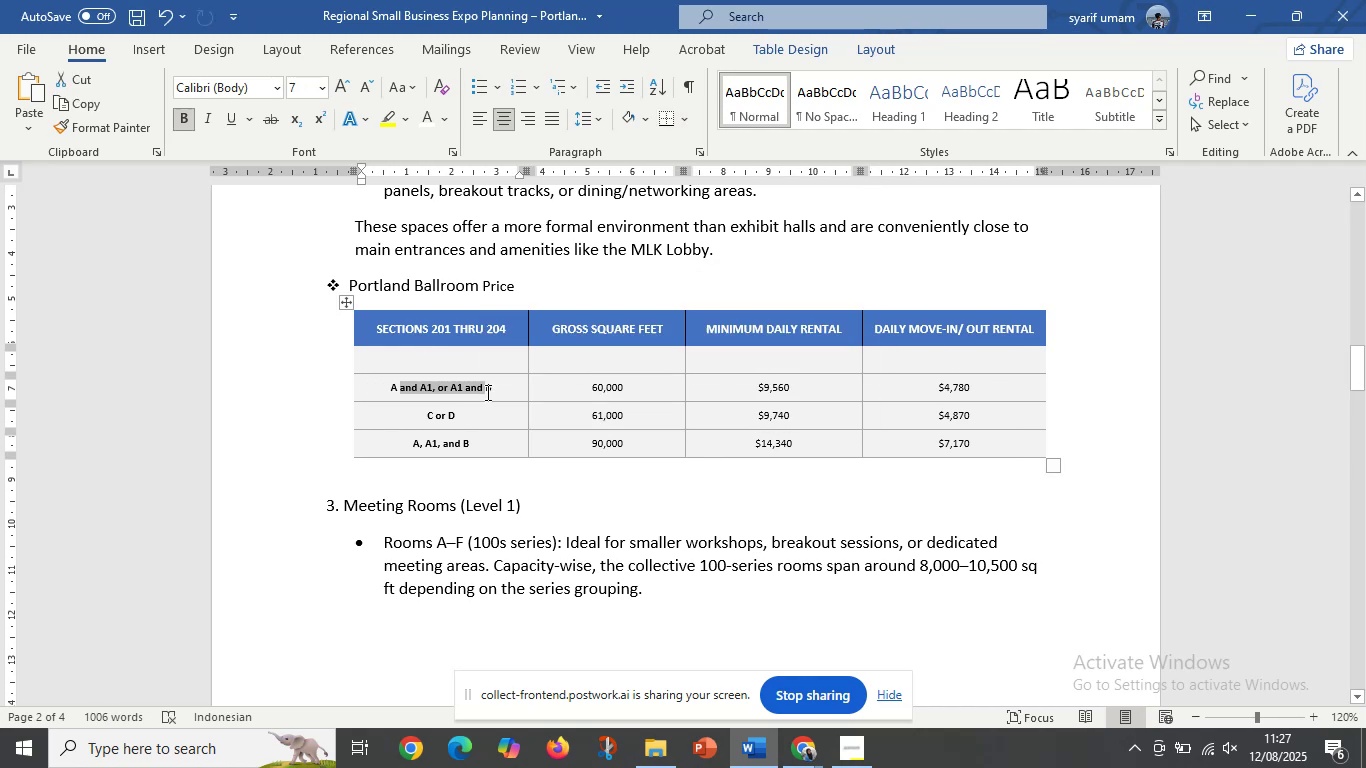 
key(Backspace)
 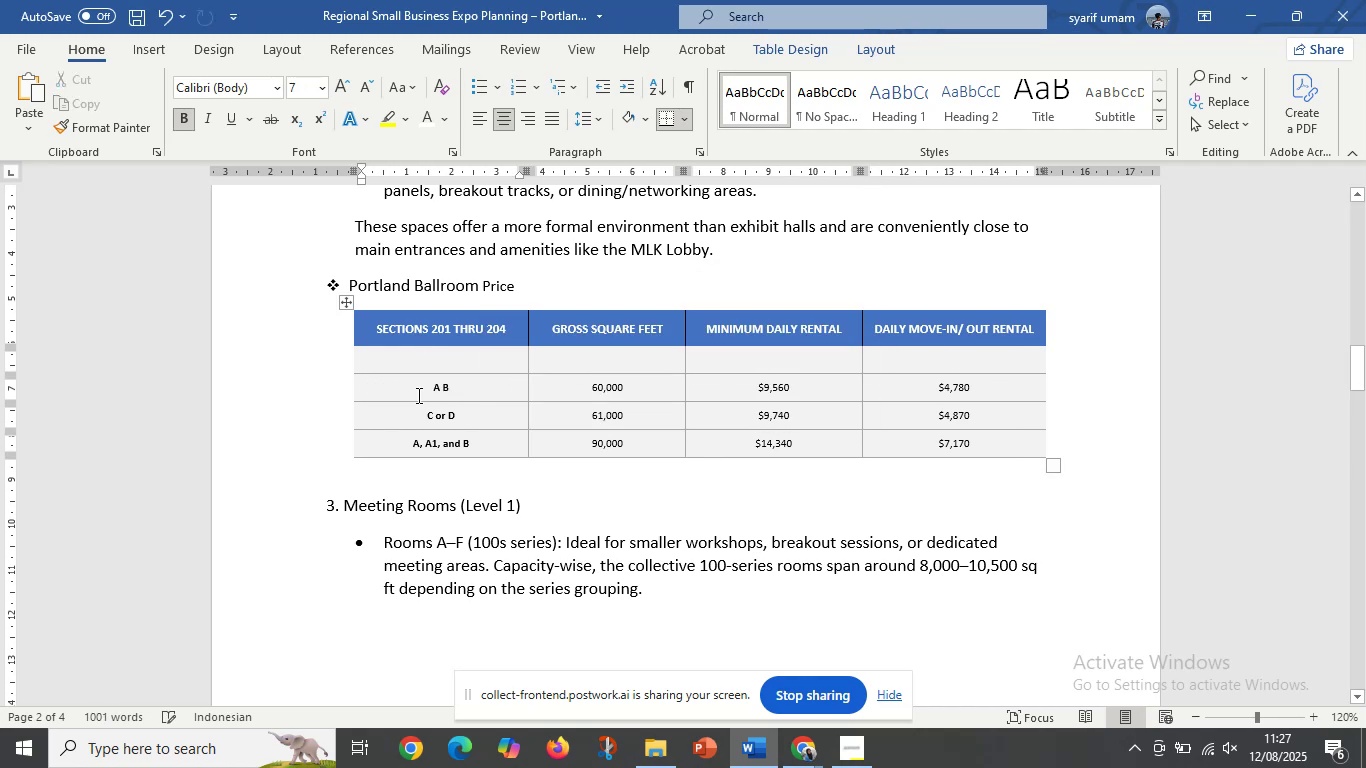 
left_click_drag(start_coordinate=[418, 390], to_coordinate=[492, 404])
 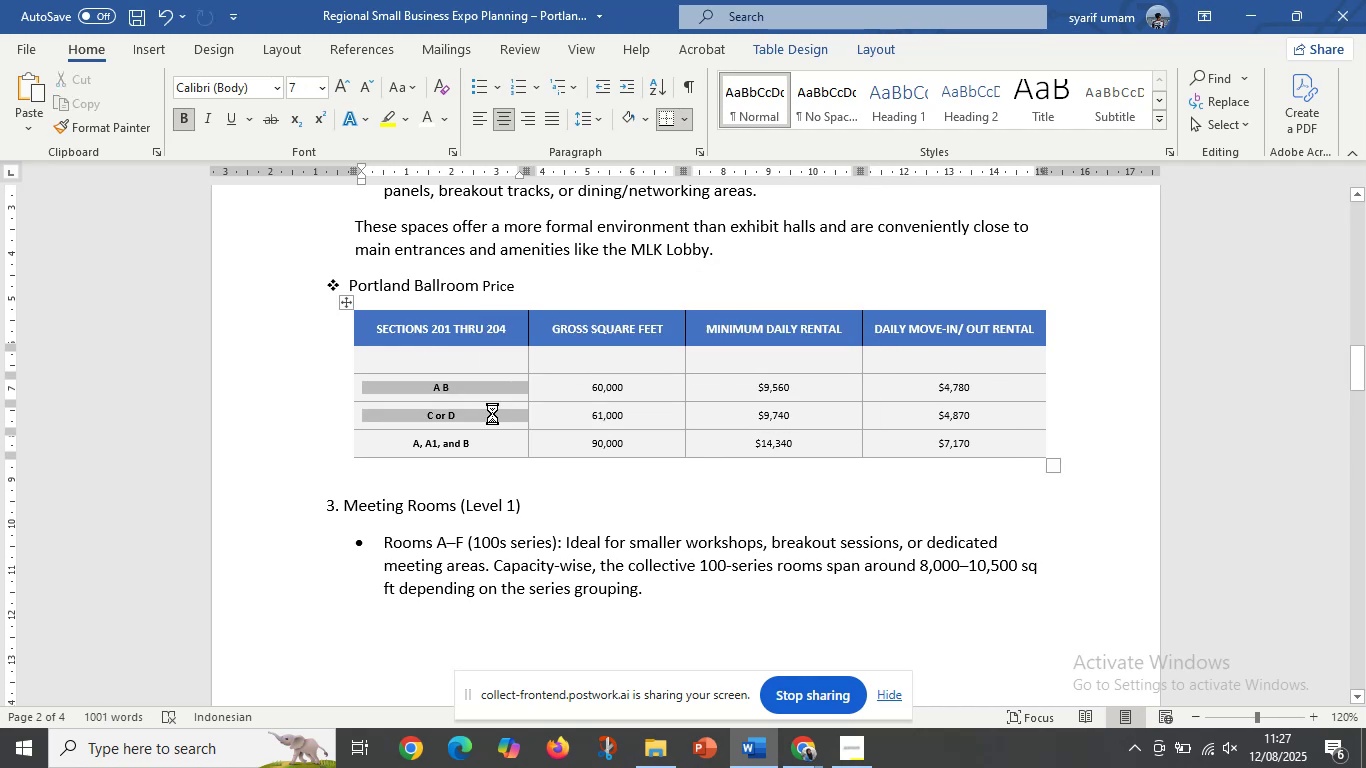 
key(Backspace)
 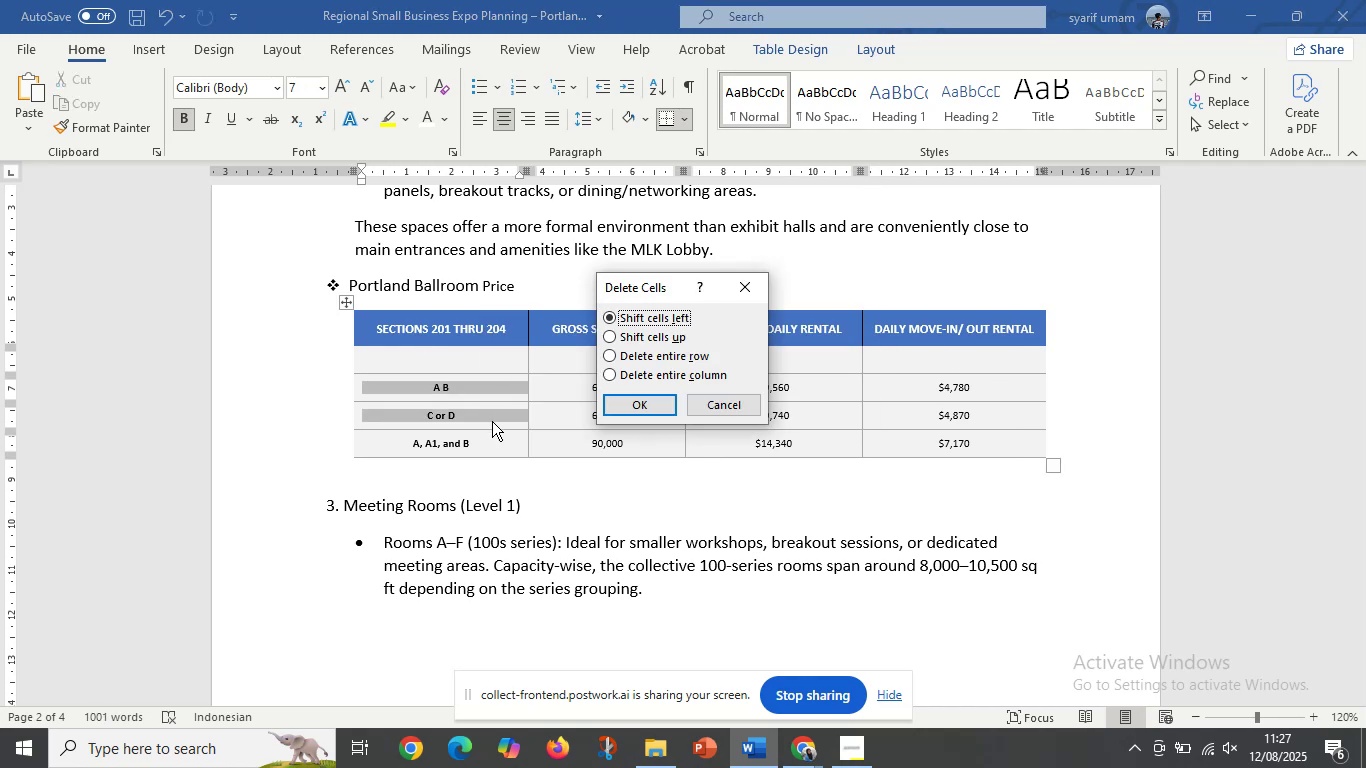 
left_click_drag(start_coordinate=[492, 413], to_coordinate=[492, 422])
 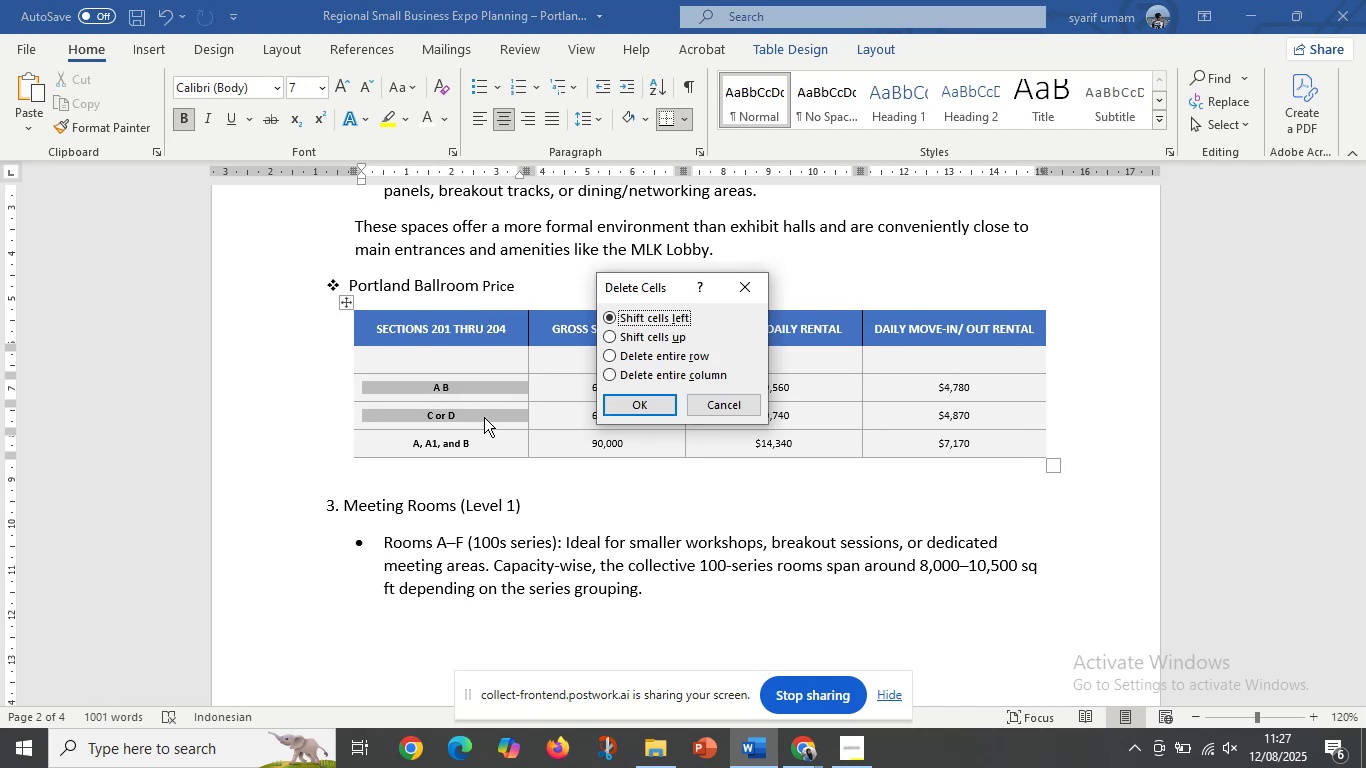 
key(Backspace)
 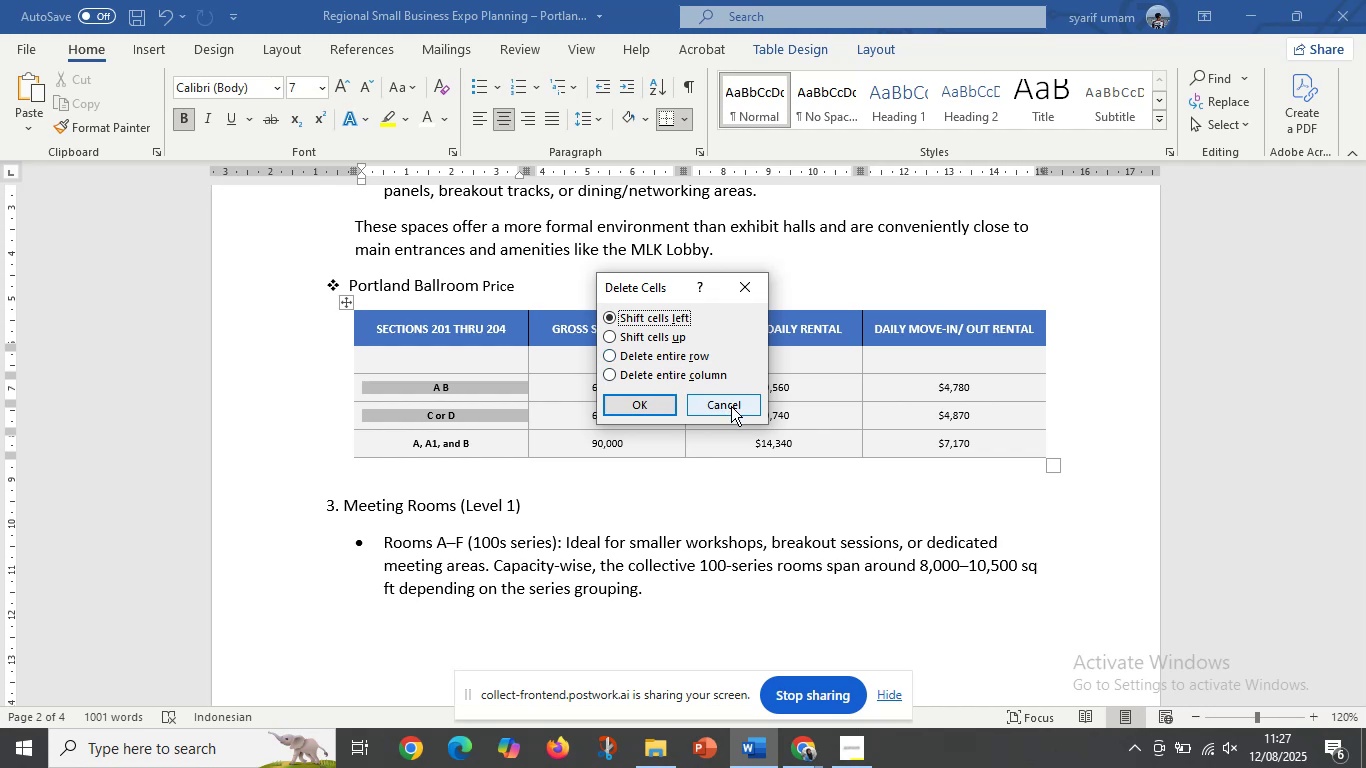 
left_click([731, 406])
 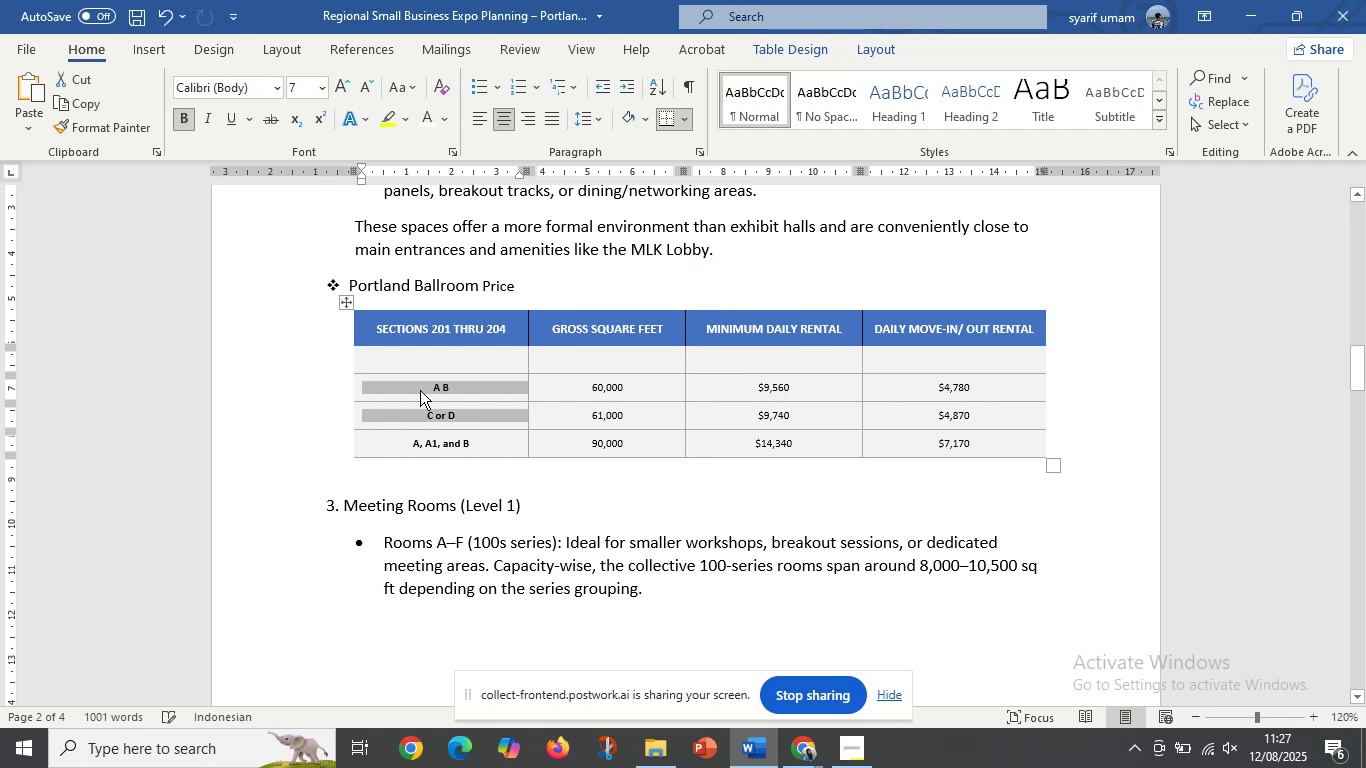 
left_click([420, 390])
 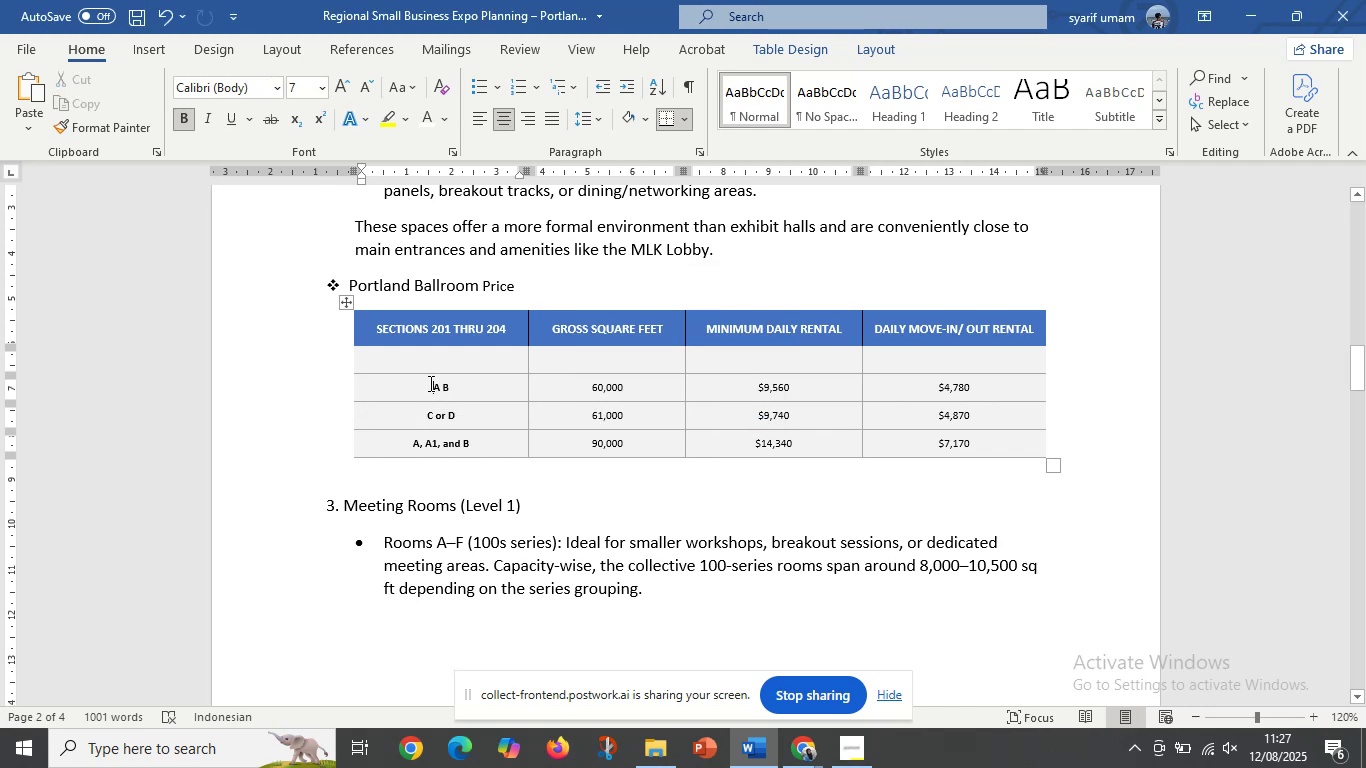 
left_click_drag(start_coordinate=[429, 383], to_coordinate=[455, 398])
 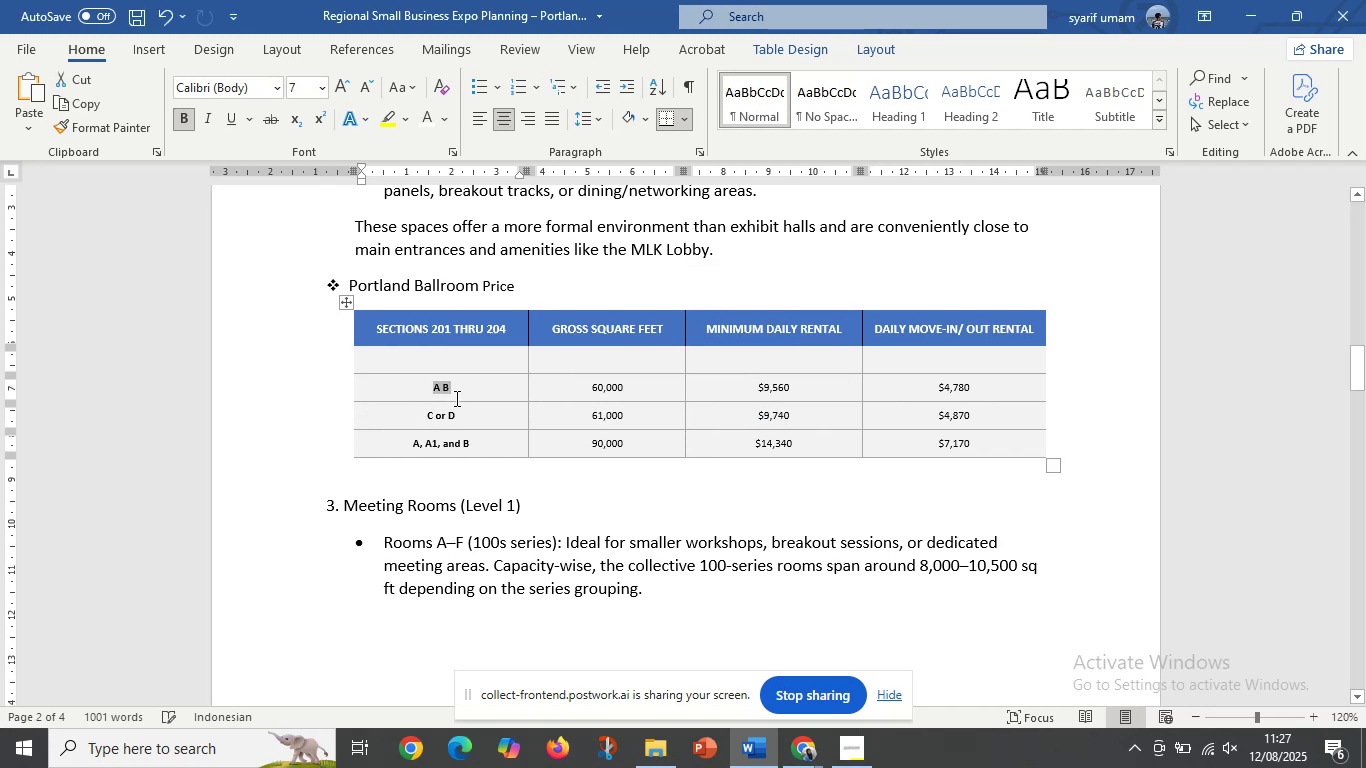 
key(Backspace)
 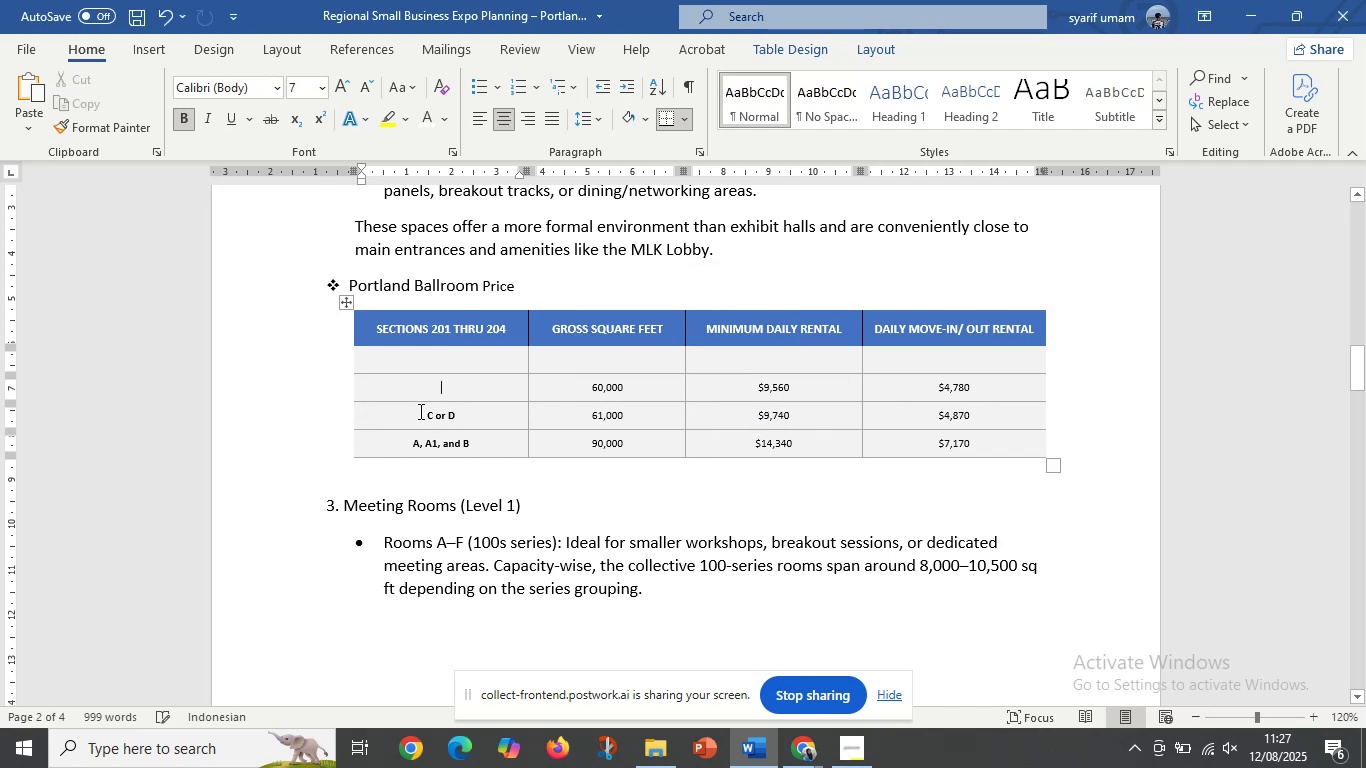 
left_click_drag(start_coordinate=[419, 411], to_coordinate=[477, 426])
 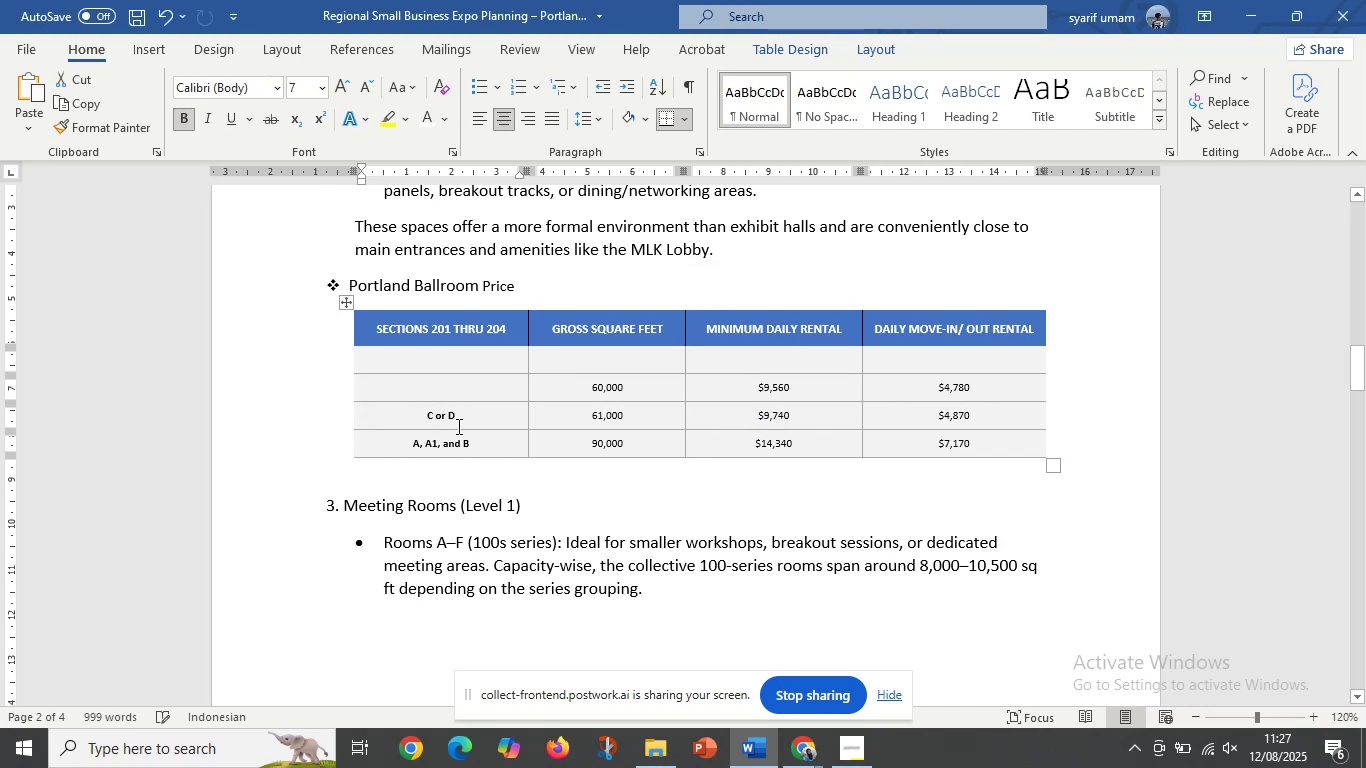 
key(Backspace)
 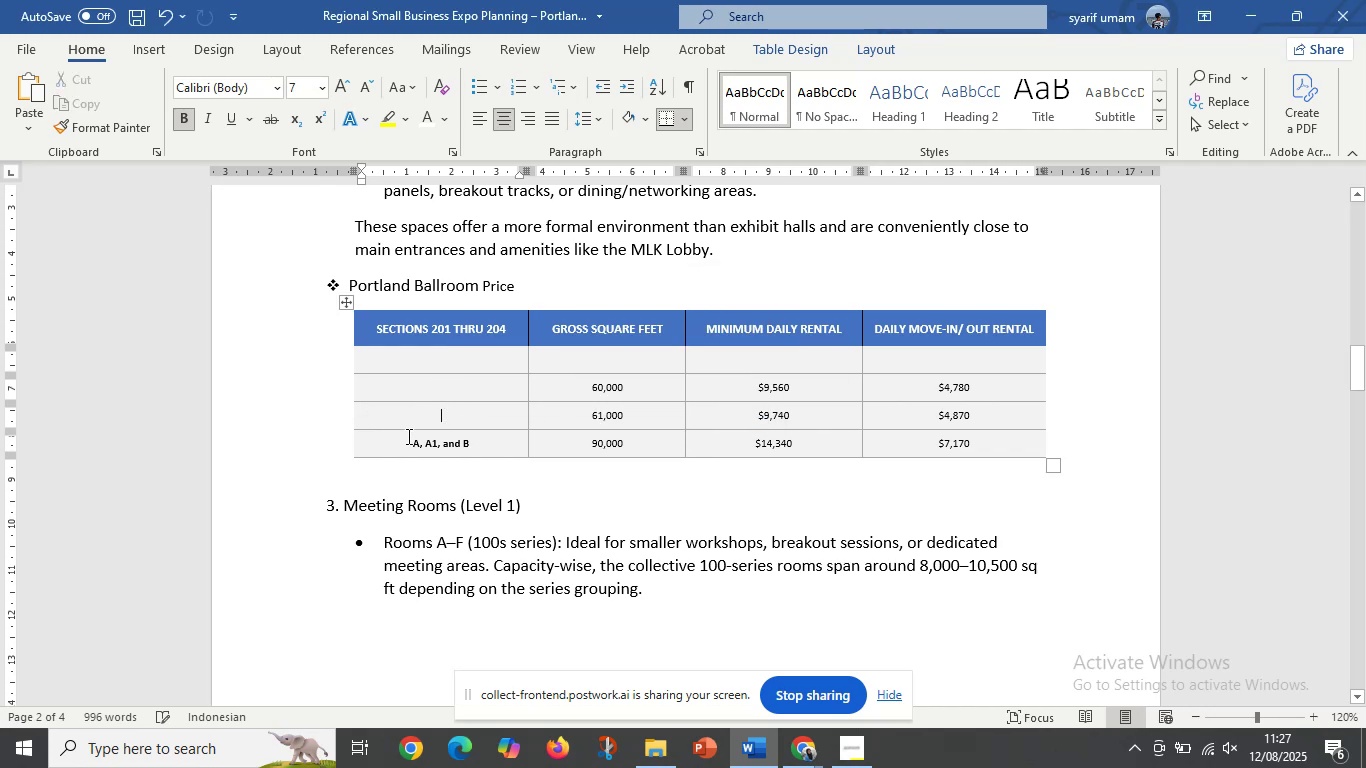 
left_click_drag(start_coordinate=[407, 436], to_coordinate=[488, 446])
 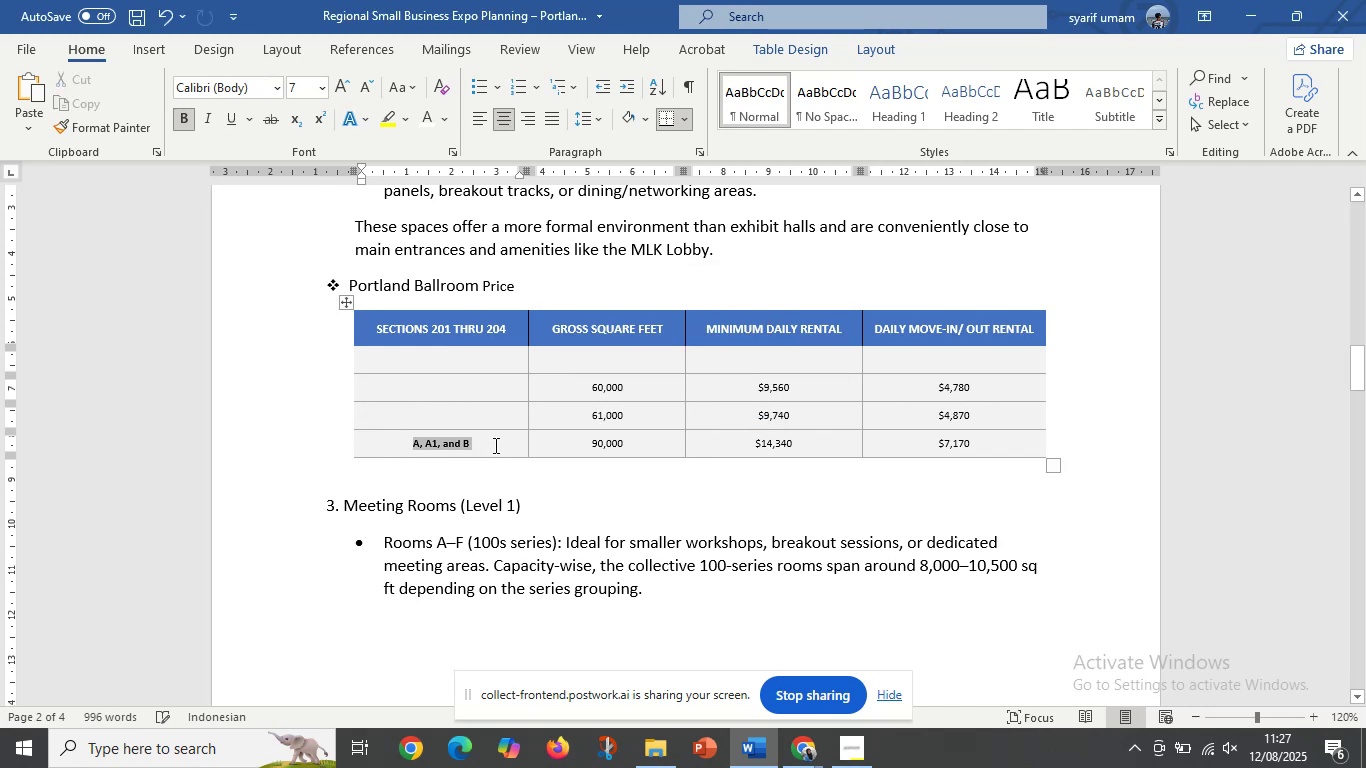 
key(Backspace)
 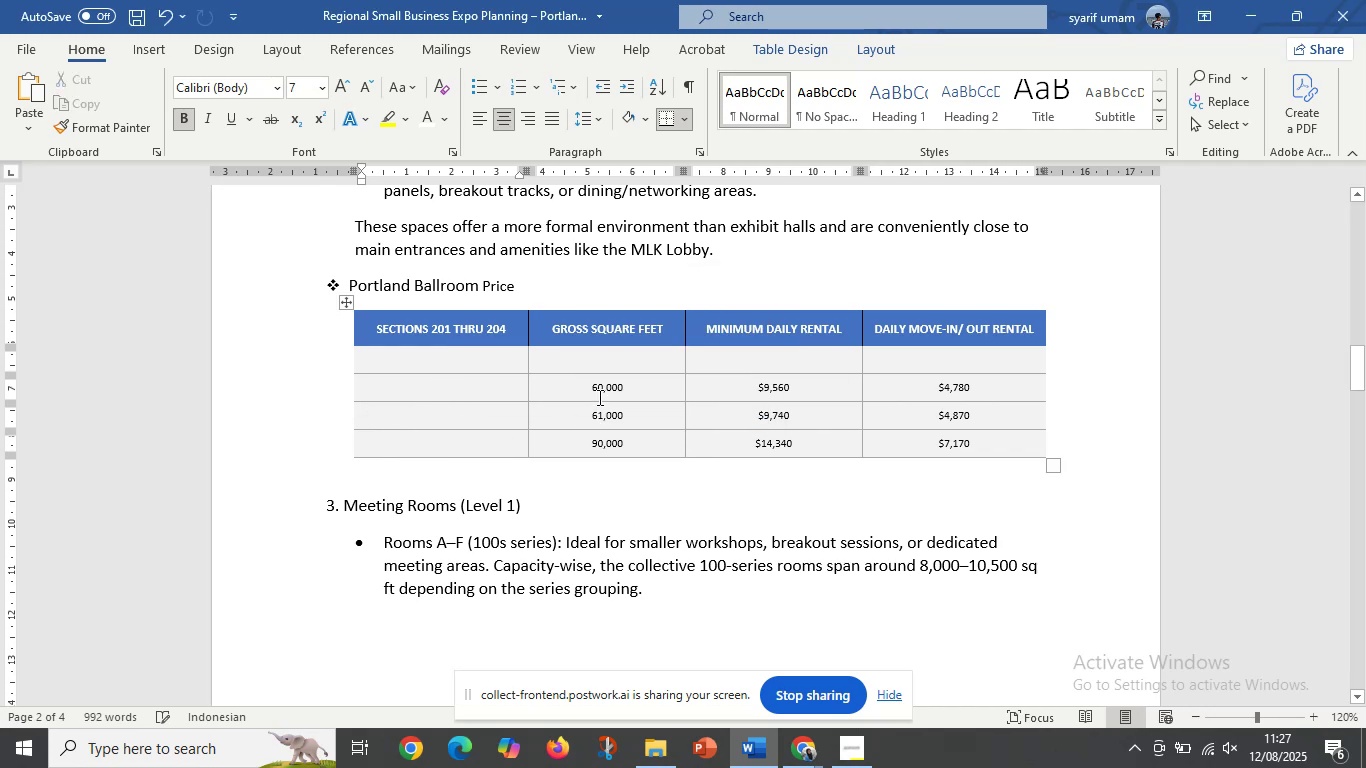 
left_click_drag(start_coordinate=[598, 390], to_coordinate=[616, 397])
 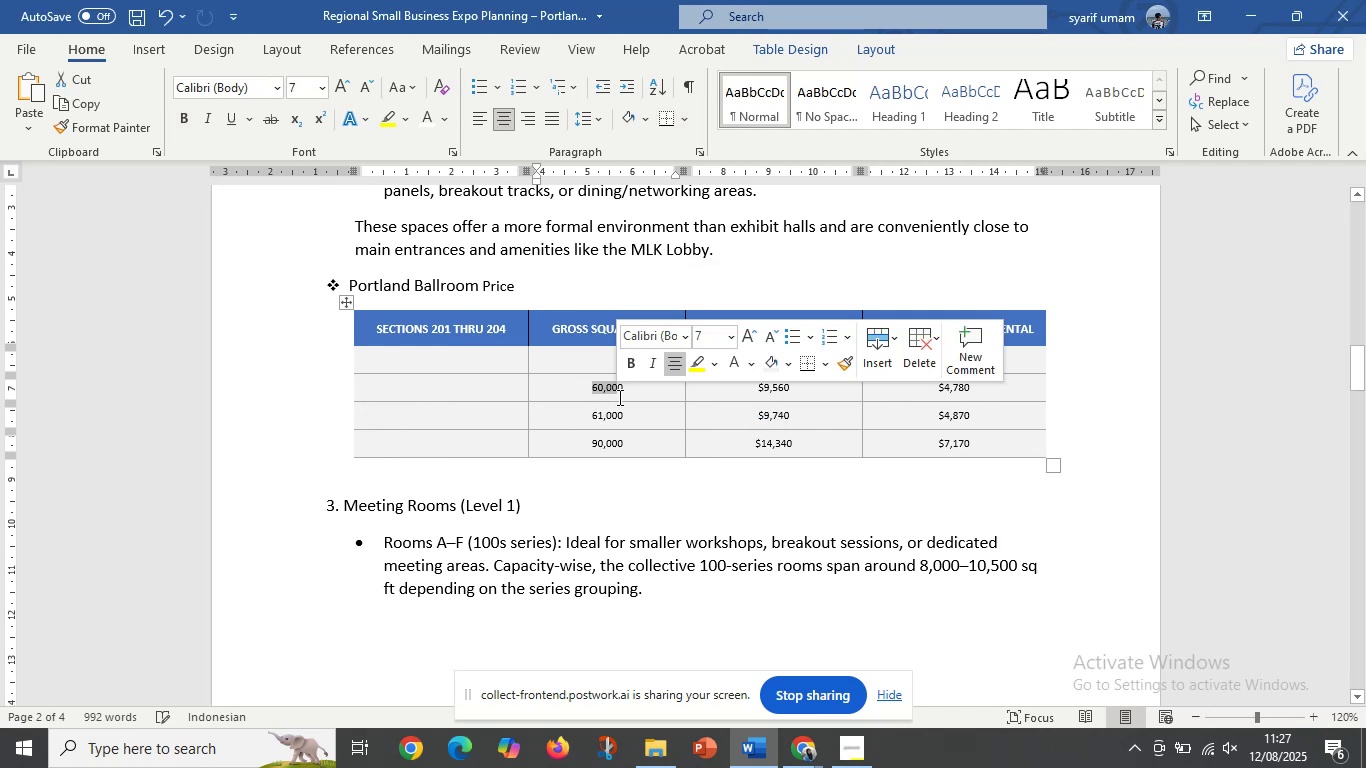 
key(Backspace)
 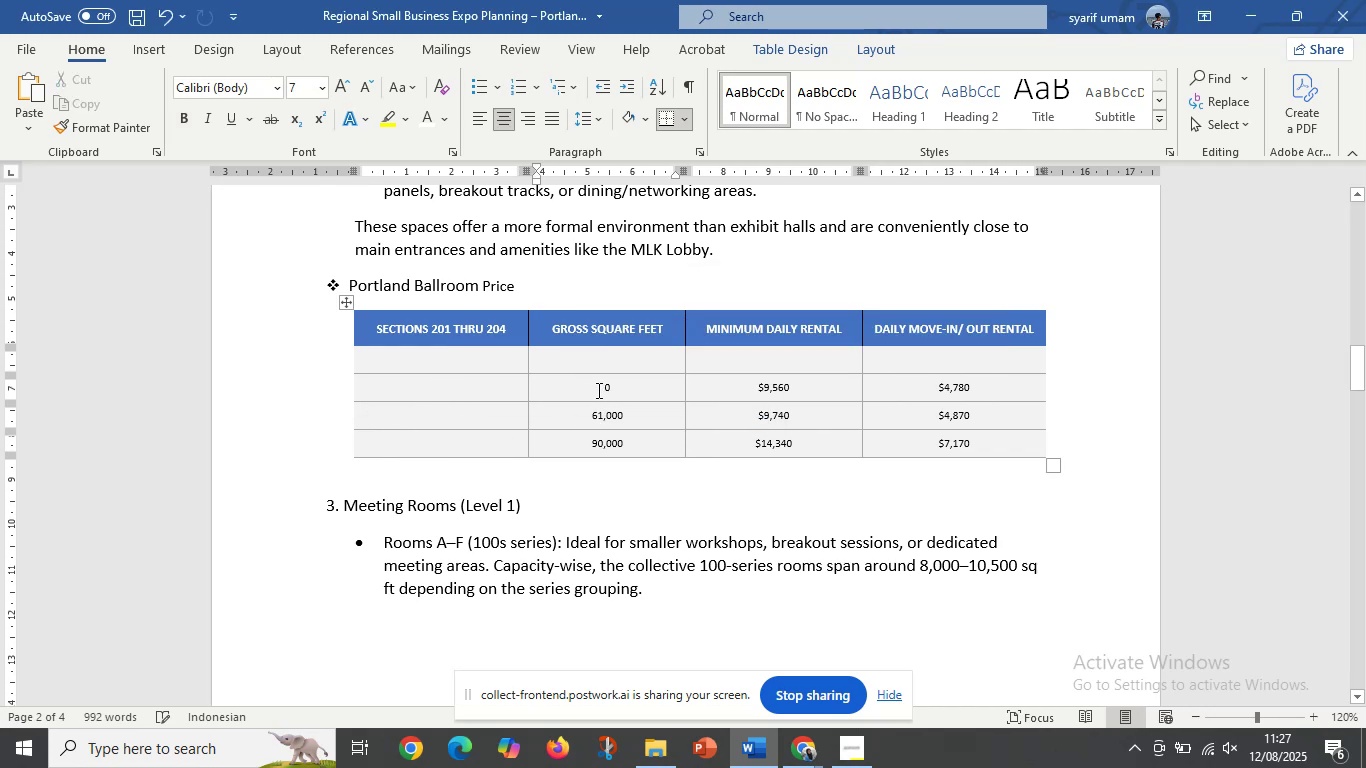 
left_click_drag(start_coordinate=[597, 387], to_coordinate=[610, 391])
 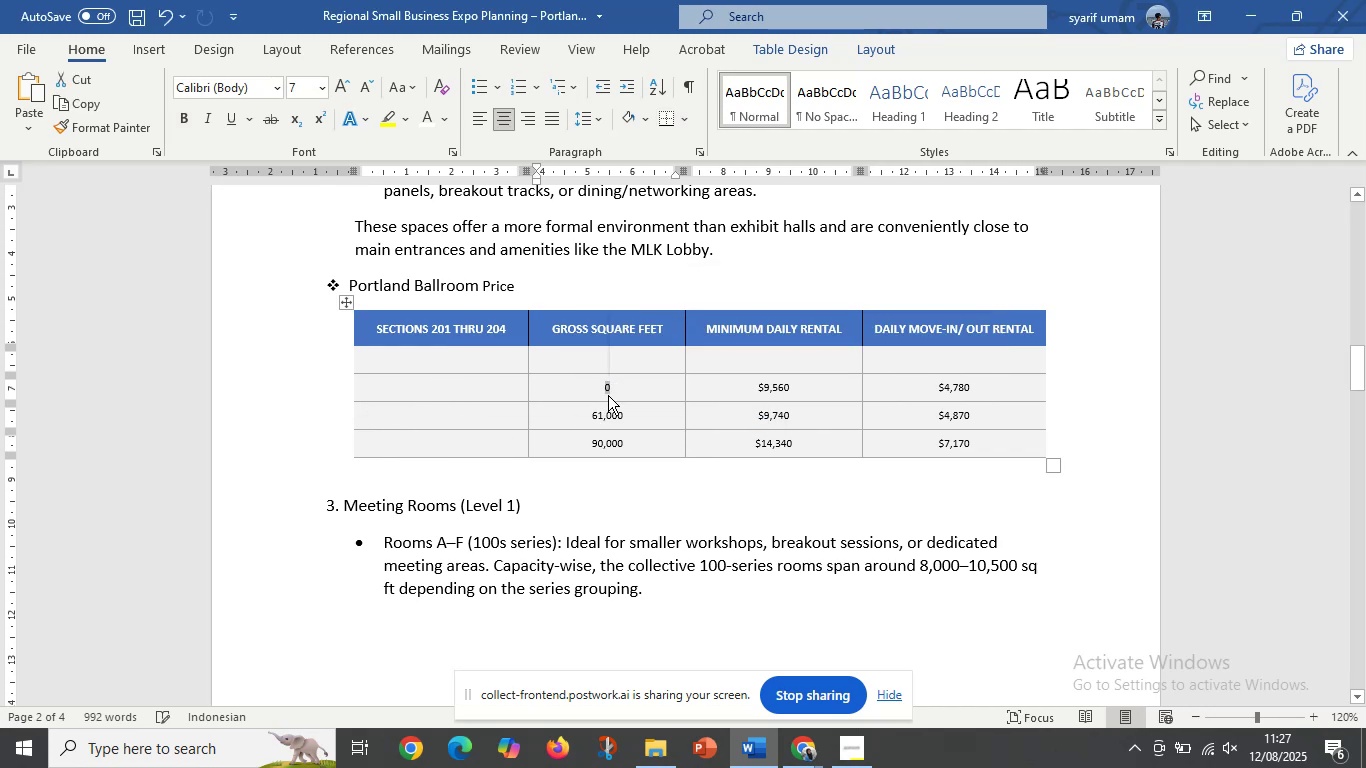 
key(Backspace)
 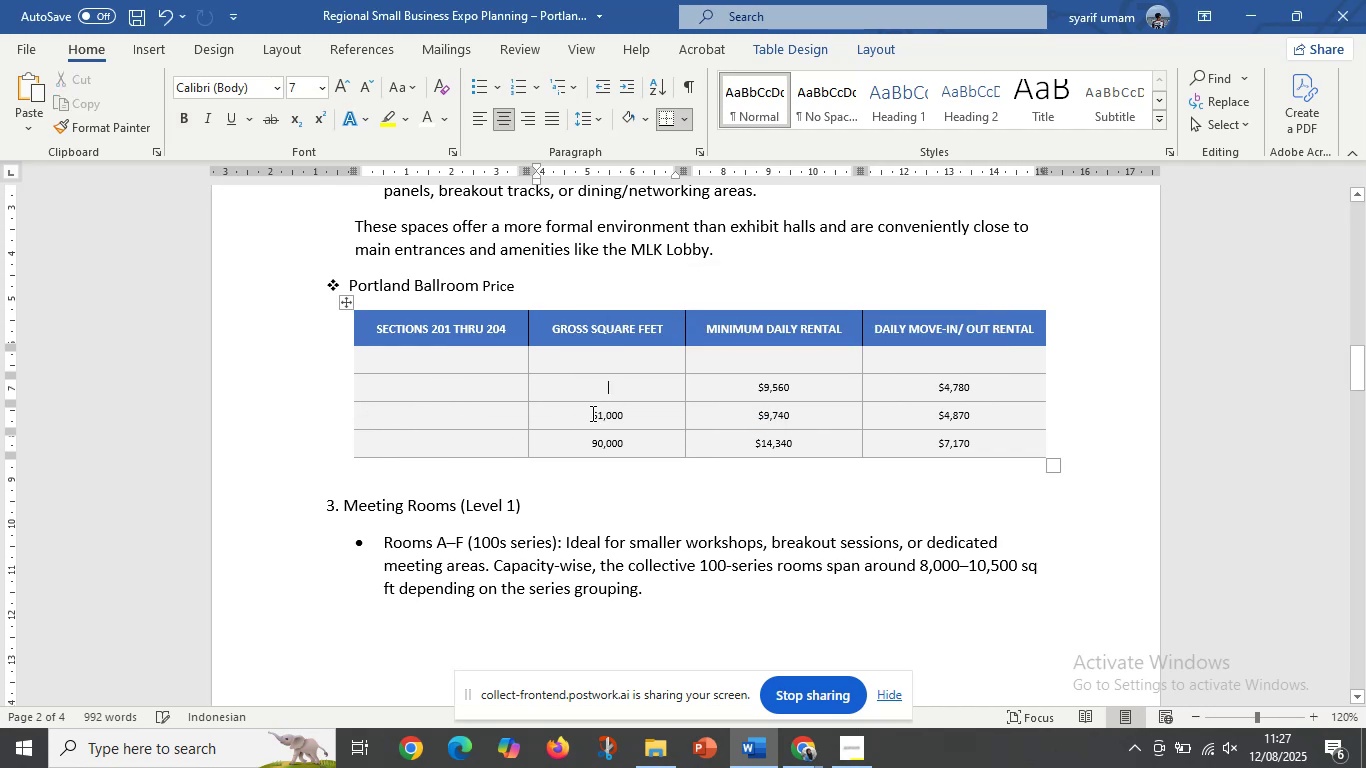 
left_click_drag(start_coordinate=[591, 413], to_coordinate=[649, 423])
 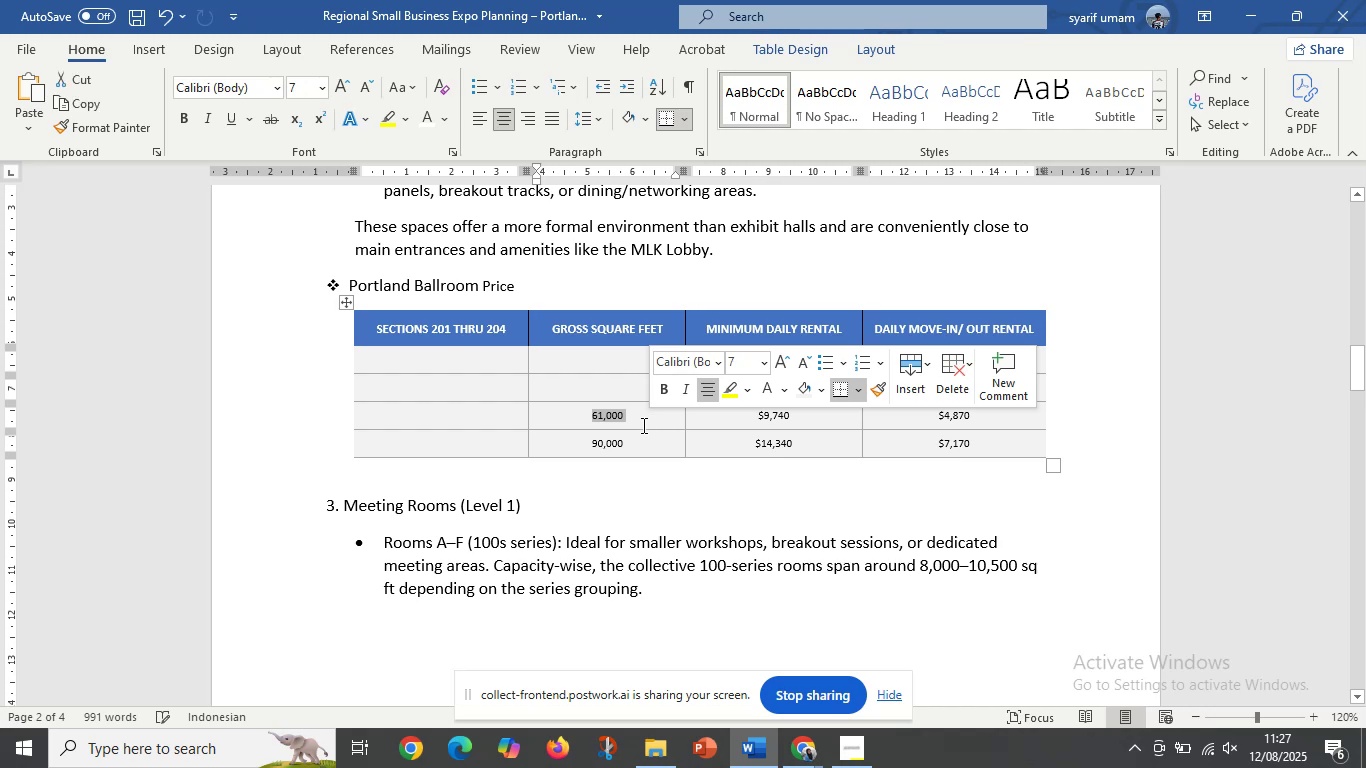 
key(Backspace)
 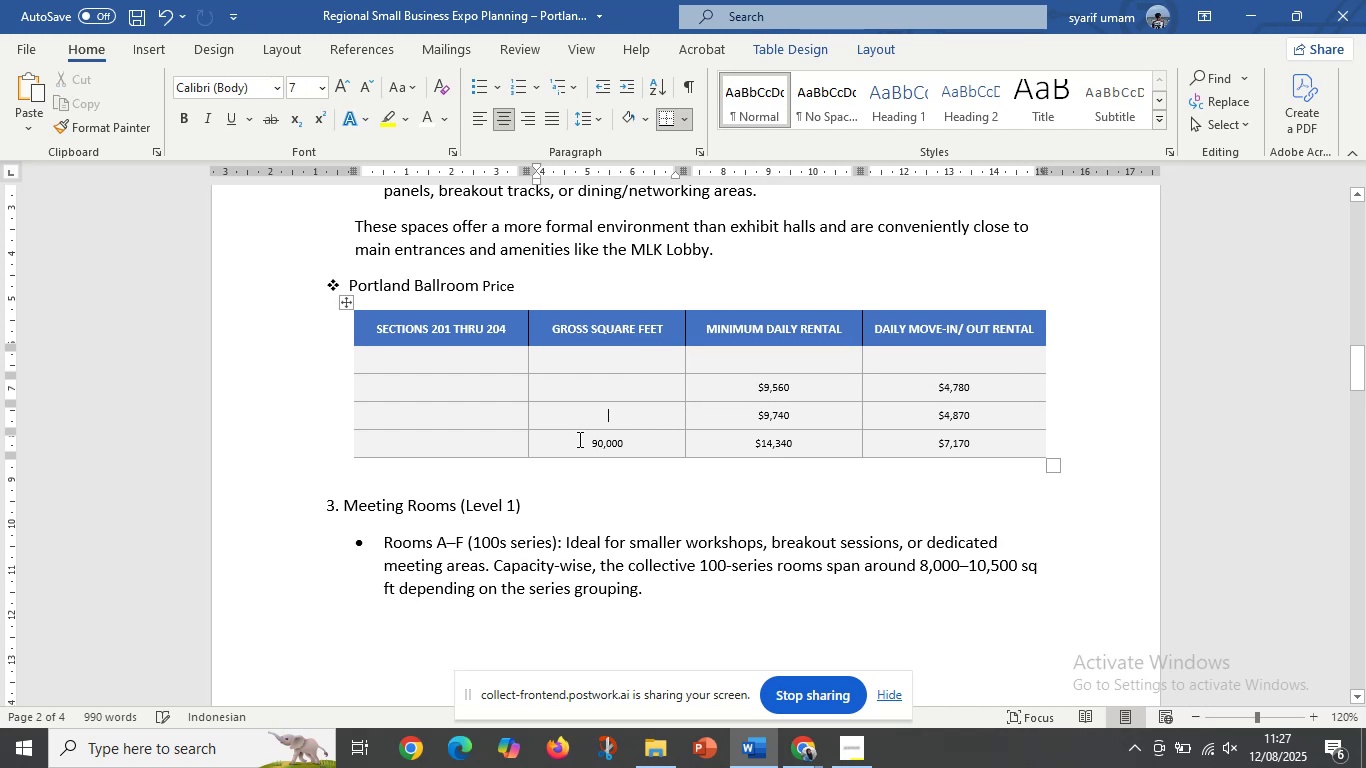 
left_click_drag(start_coordinate=[578, 440], to_coordinate=[641, 442])
 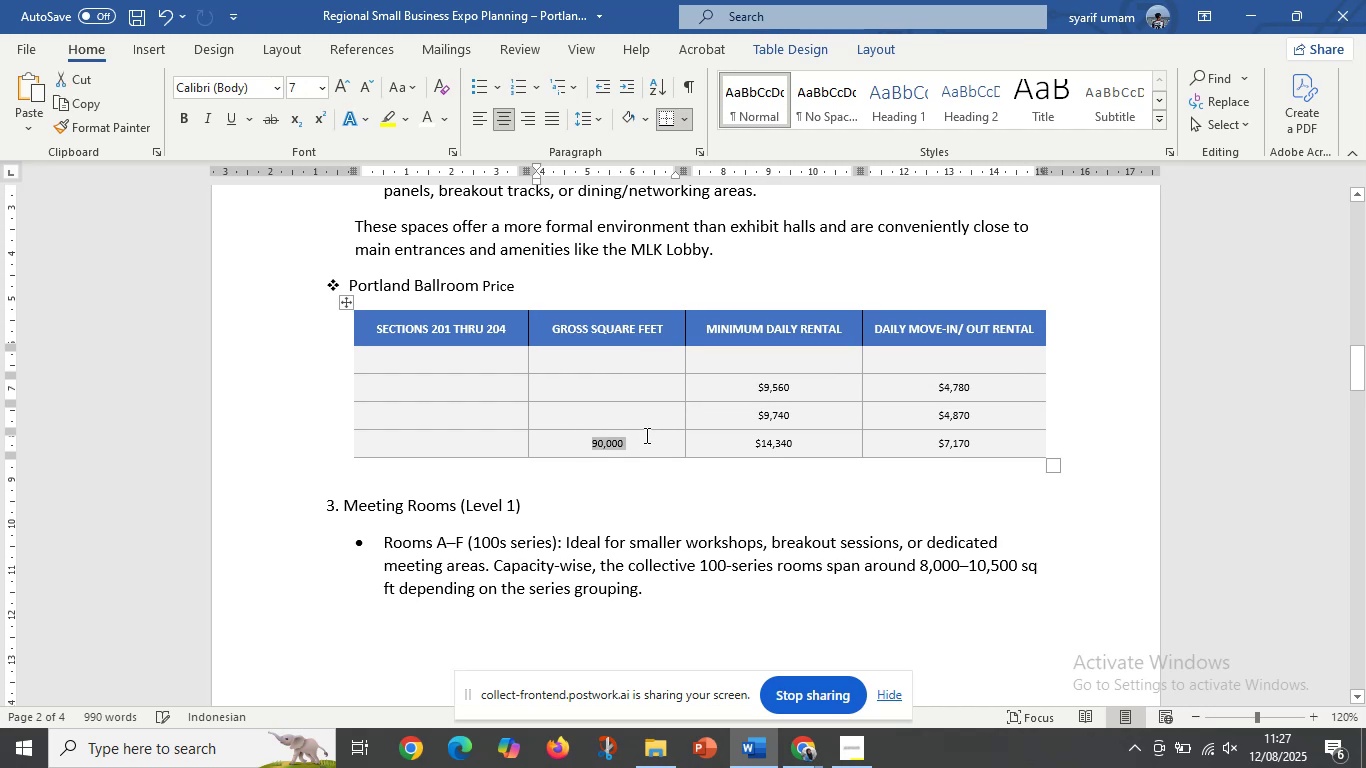 
key(Backspace)
 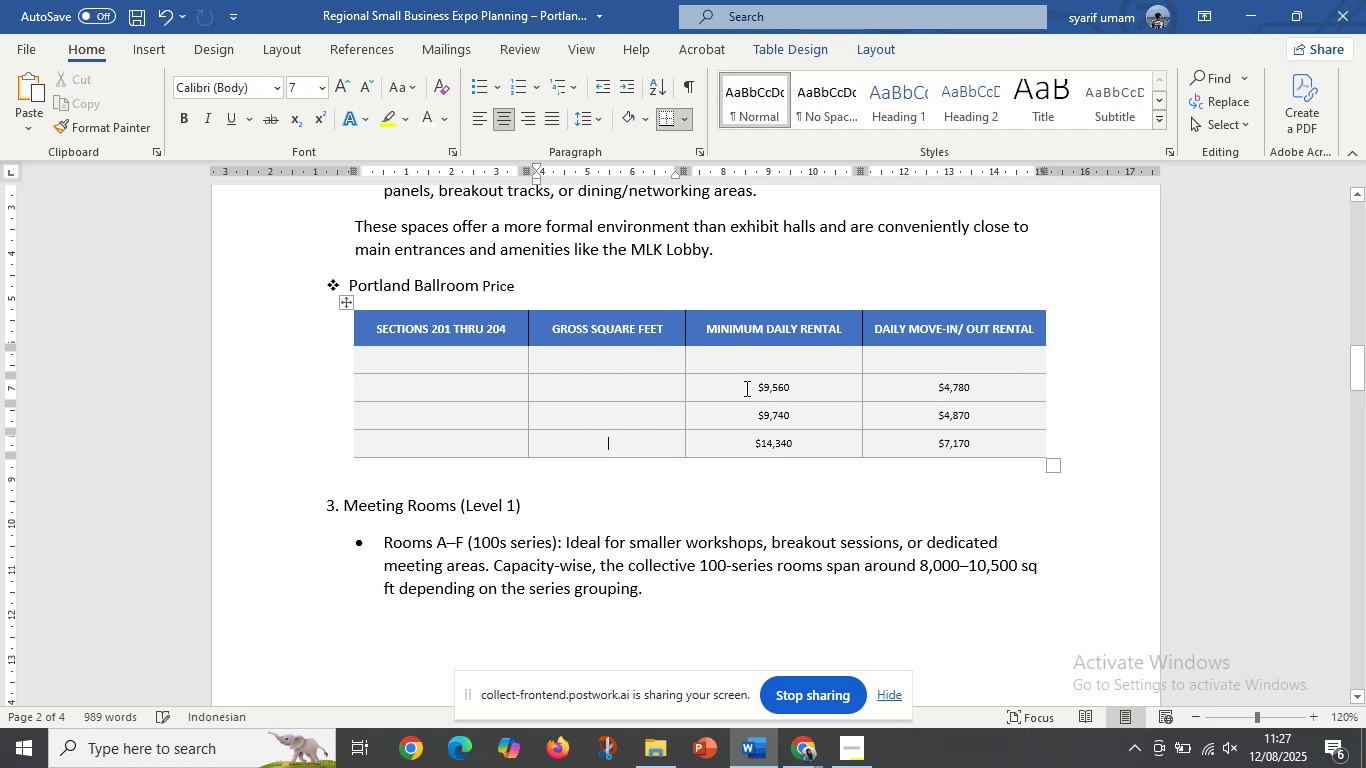 
left_click_drag(start_coordinate=[754, 390], to_coordinate=[801, 394])
 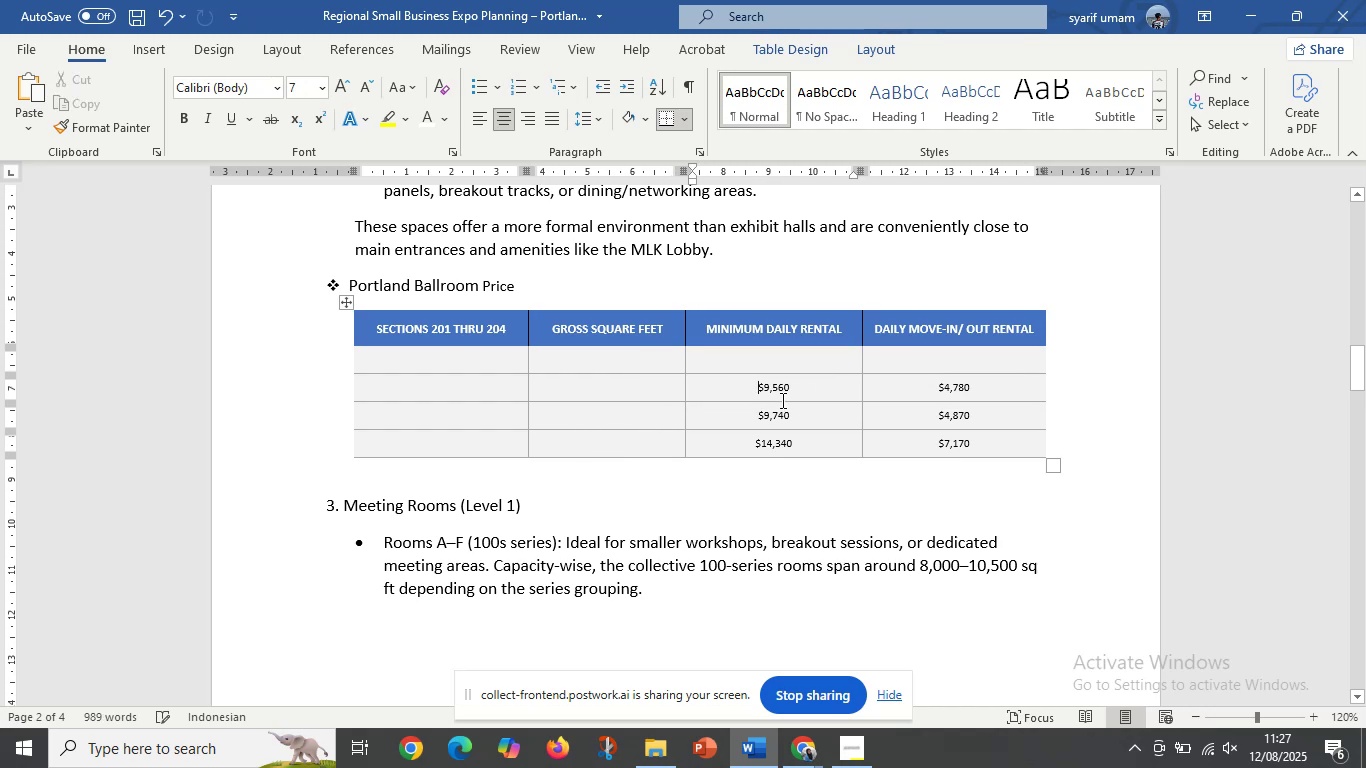 
key(Backspace)
 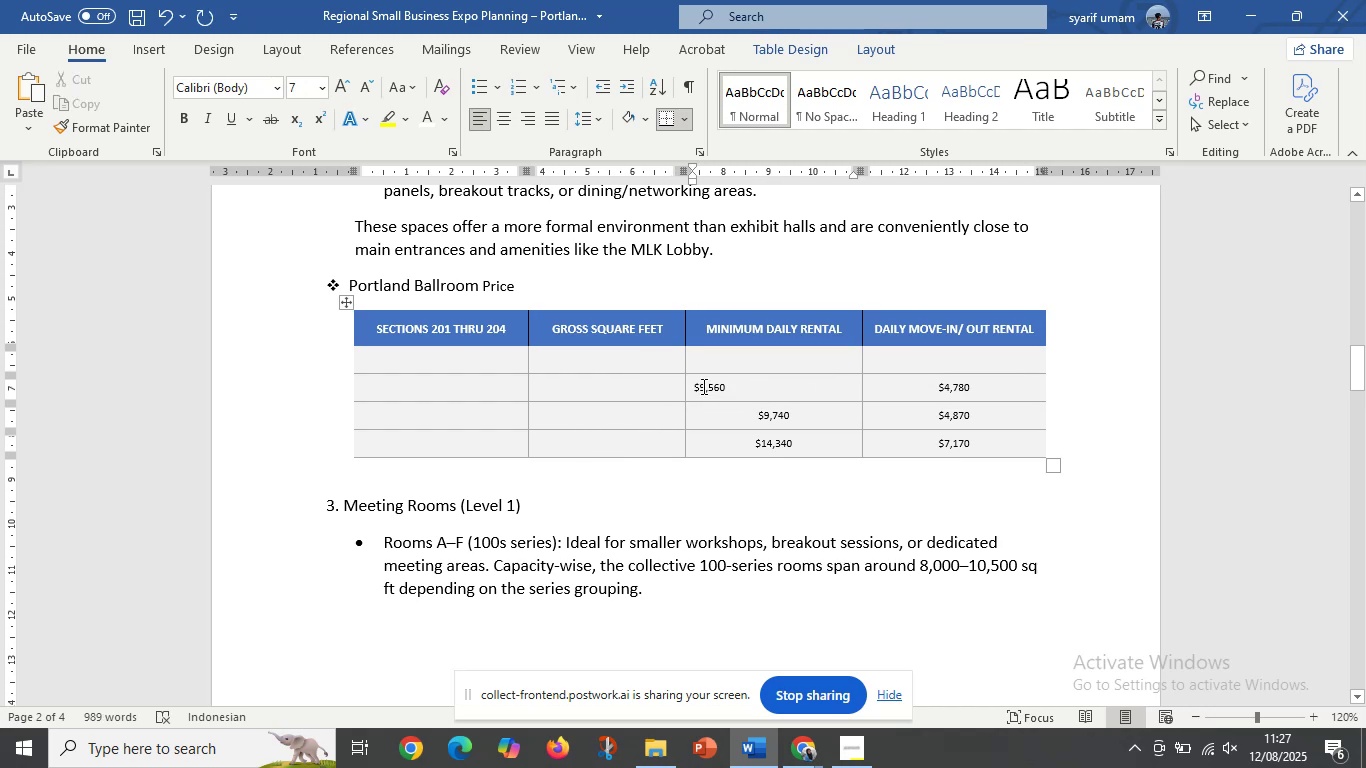 
hold_key(key=Backspace, duration=0.86)
 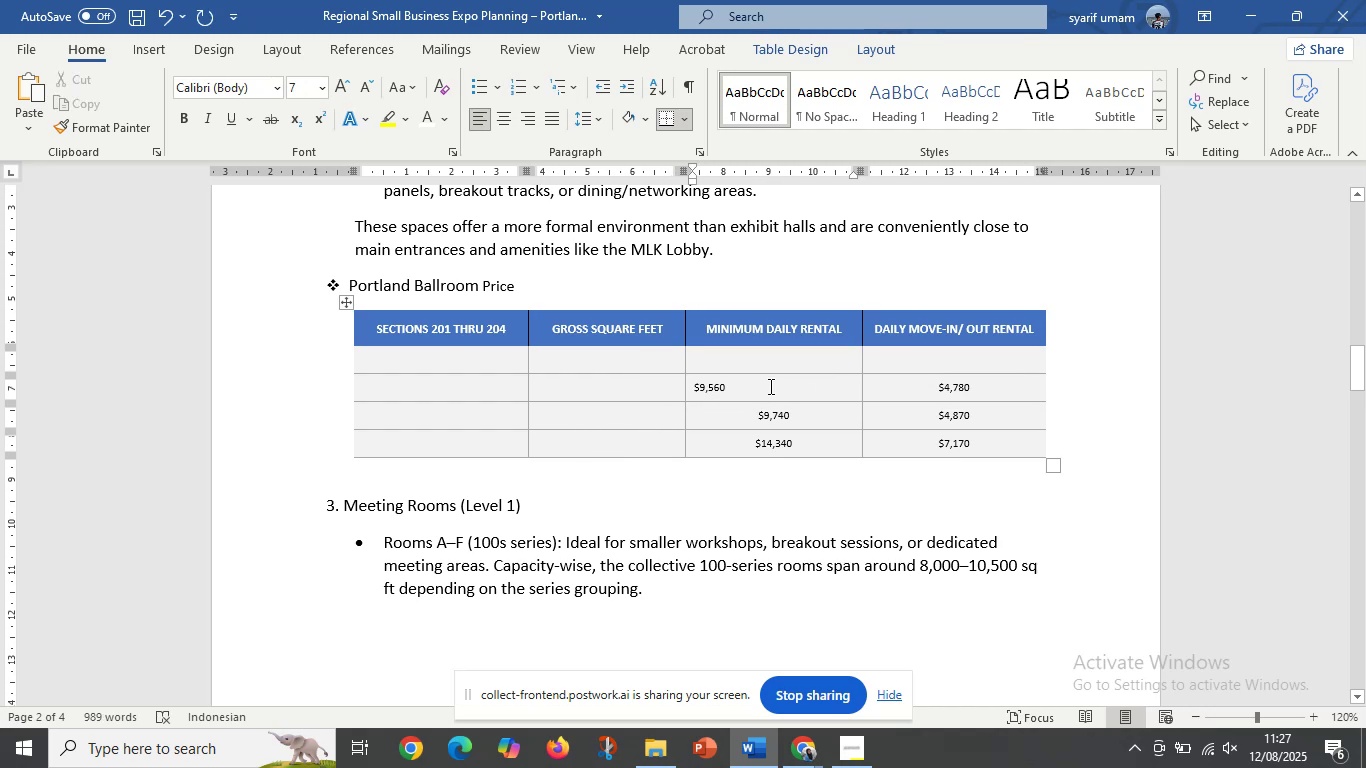 
hold_key(key=Delete, duration=1.06)
 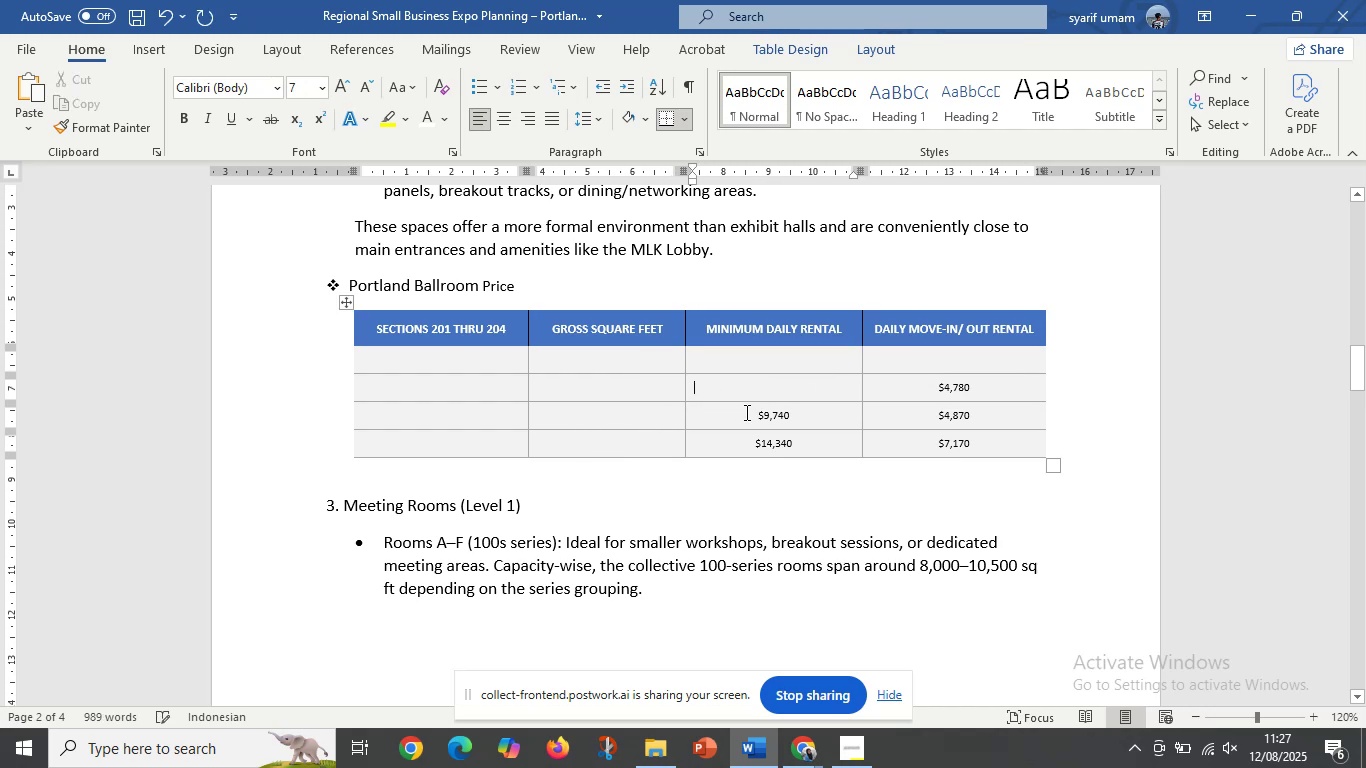 
left_click_drag(start_coordinate=[740, 410], to_coordinate=[787, 420])
 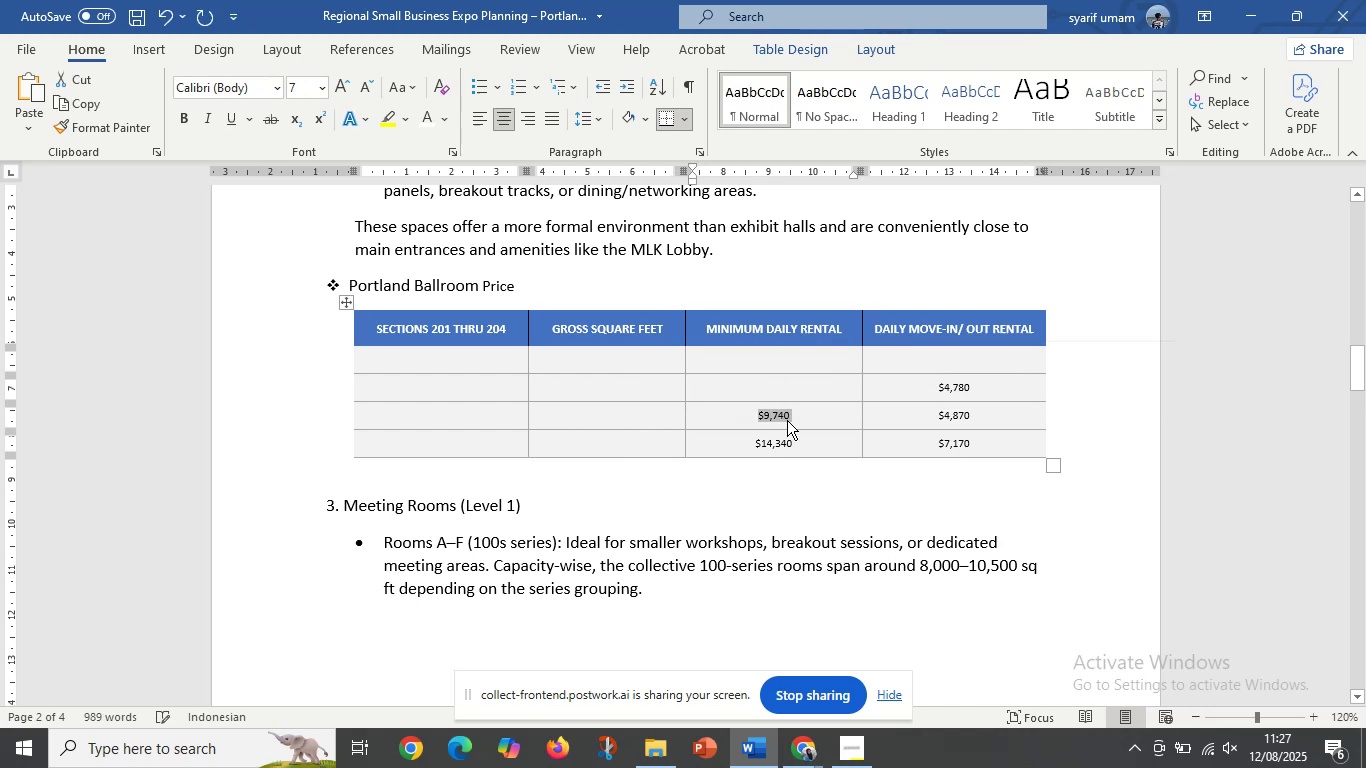 
hold_key(key=Delete, duration=0.38)
 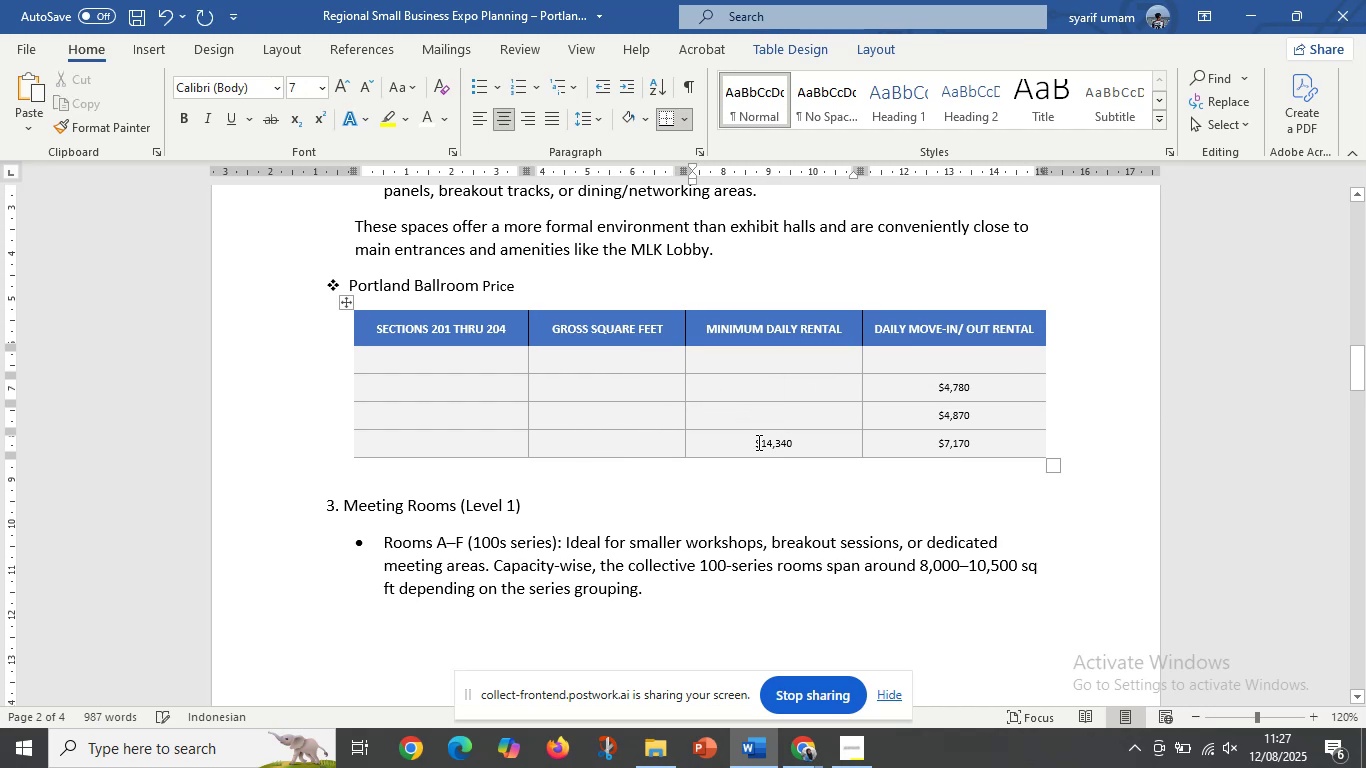 
left_click_drag(start_coordinate=[757, 442], to_coordinate=[818, 444])
 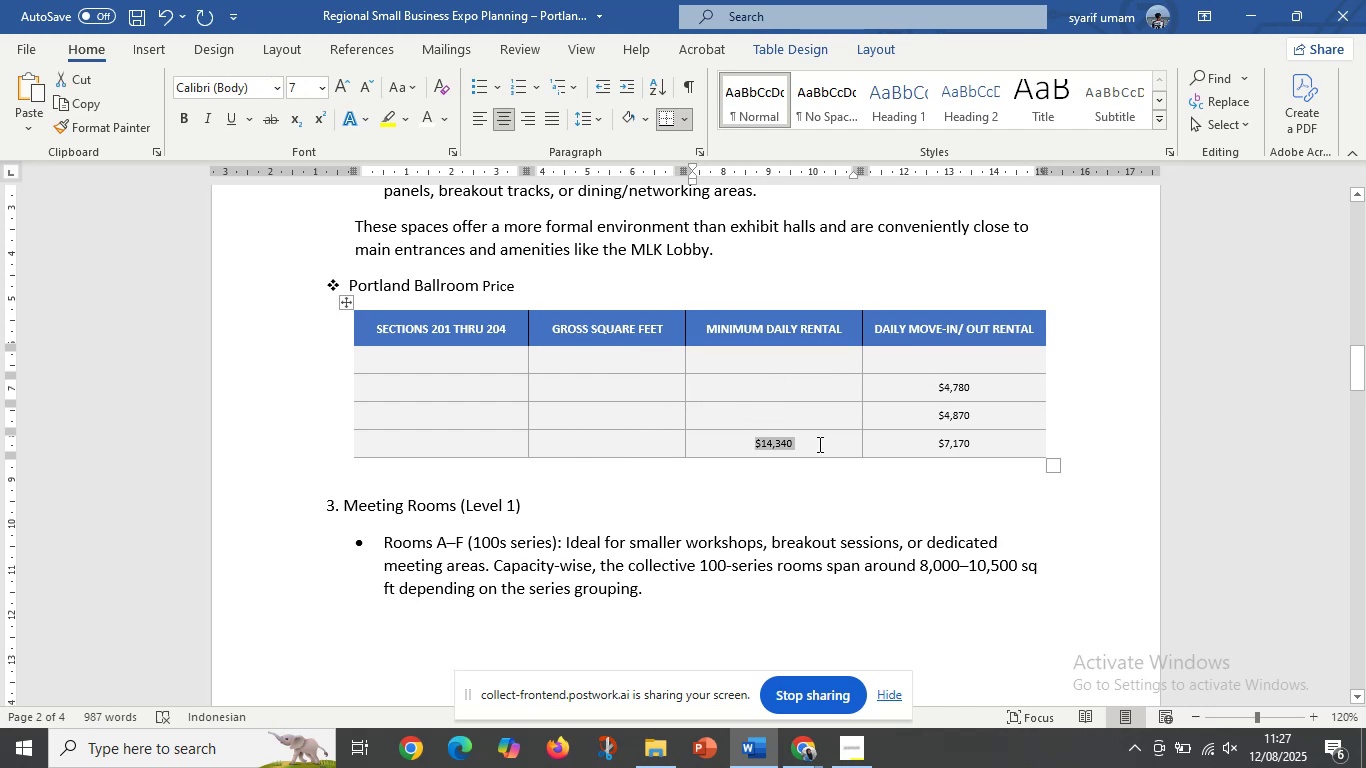 
key(Delete)
 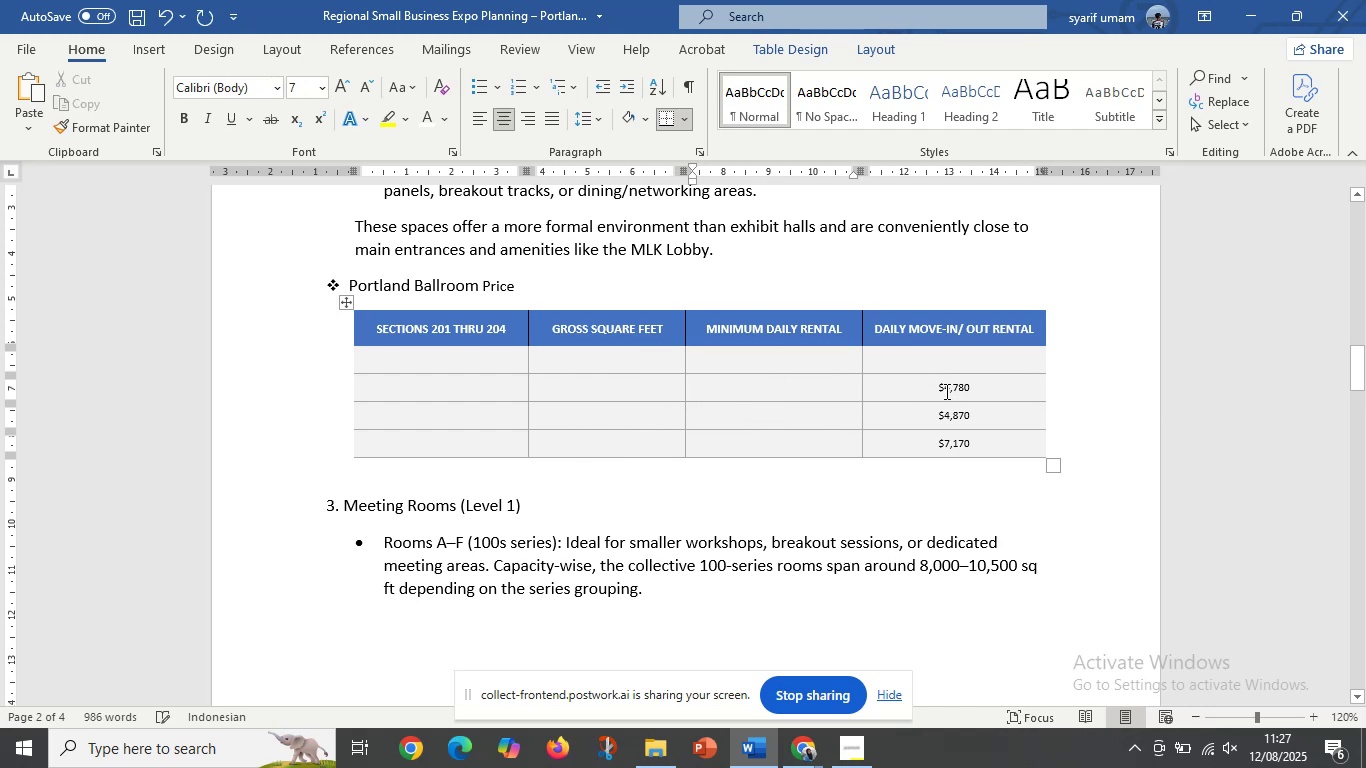 
left_click_drag(start_coordinate=[937, 388], to_coordinate=[990, 388])
 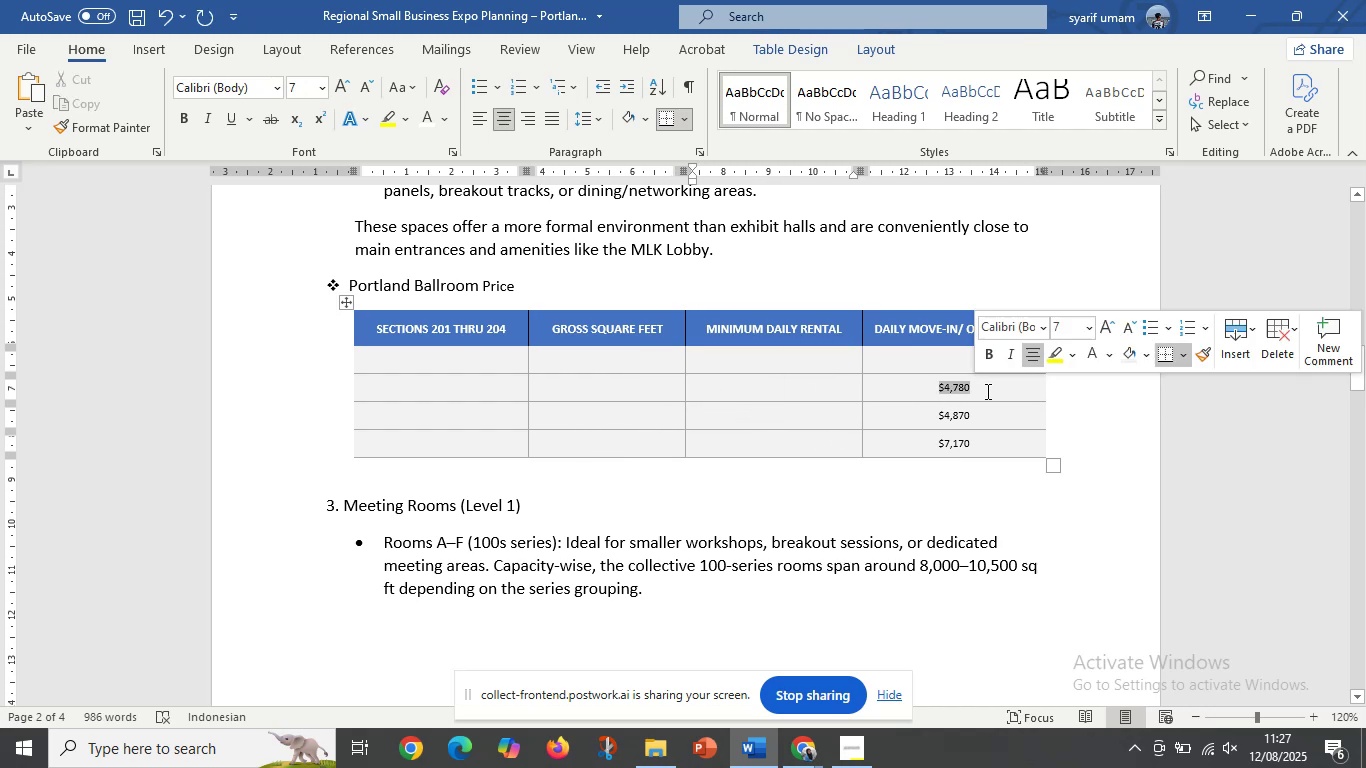 
key(Delete)
 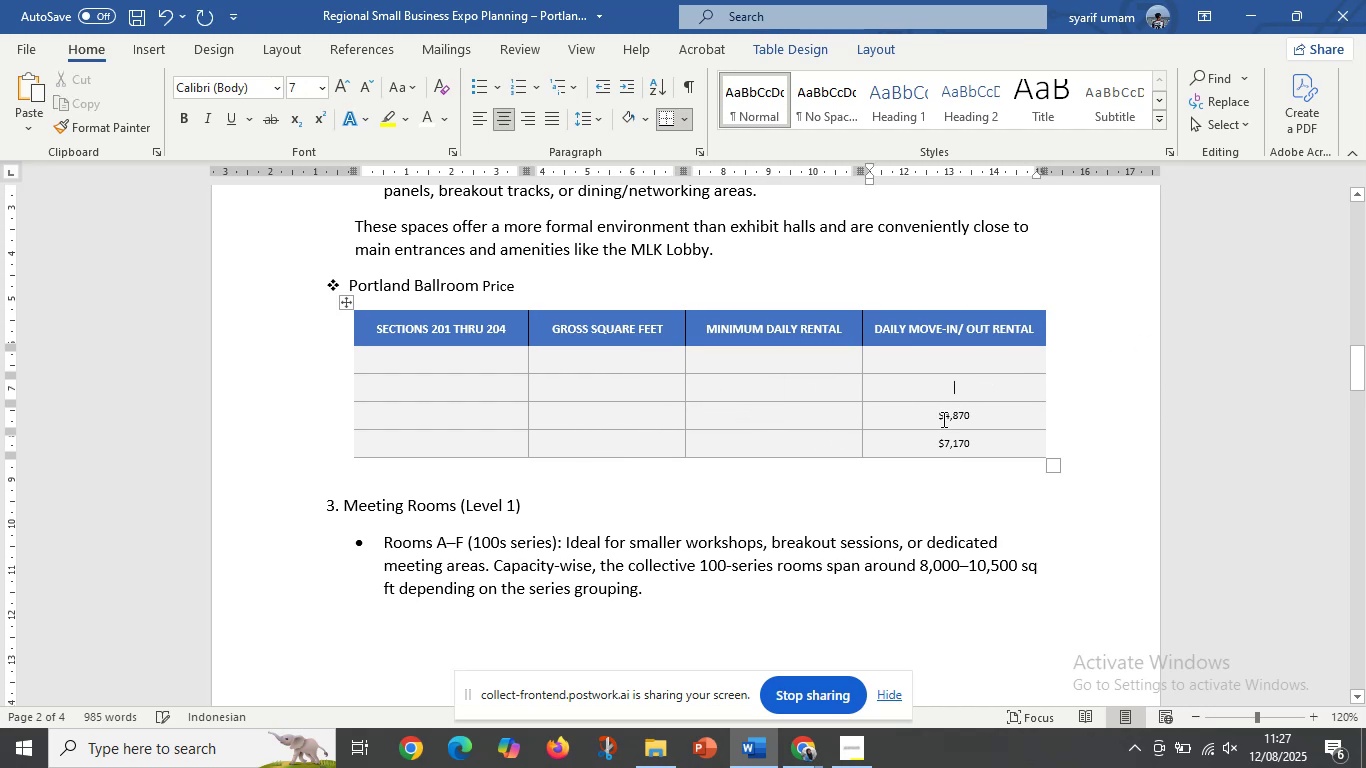 
left_click_drag(start_coordinate=[942, 419], to_coordinate=[1040, 419])
 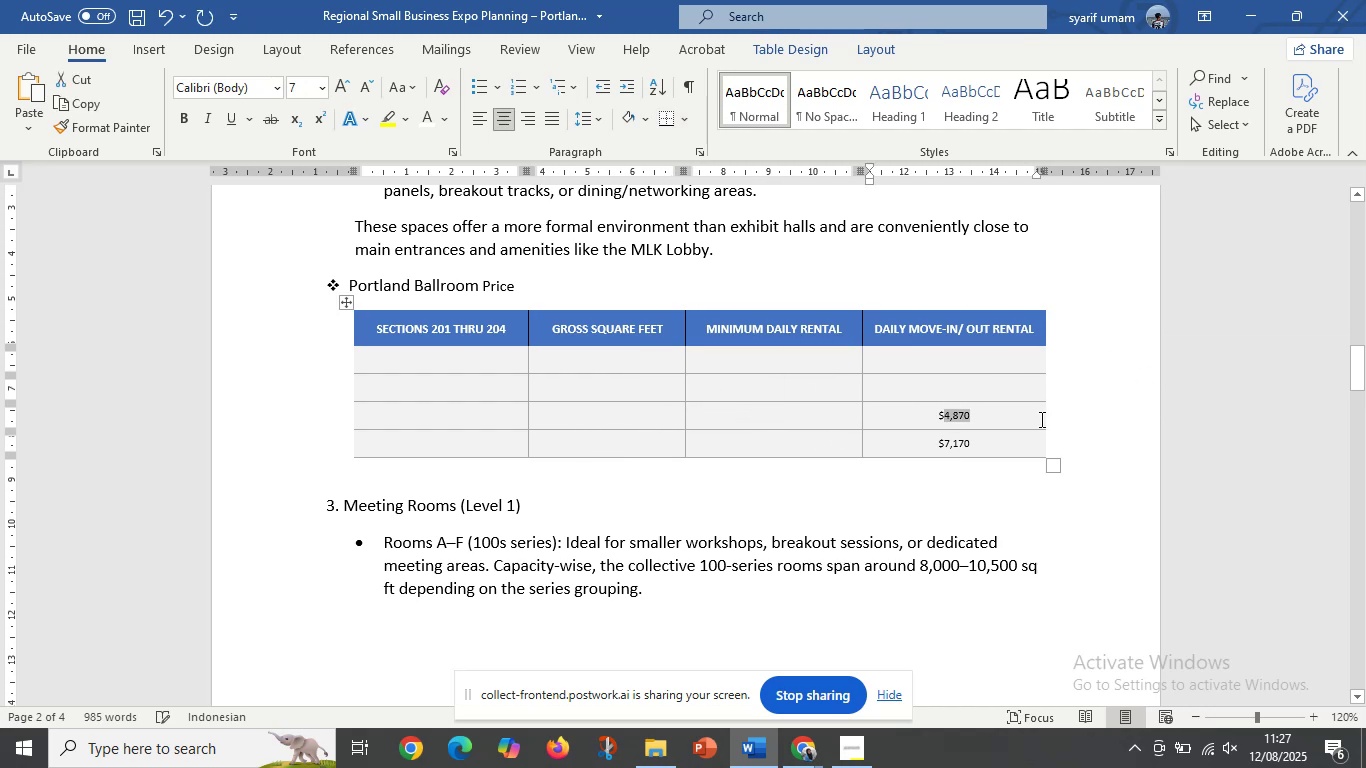 
key(Delete)
 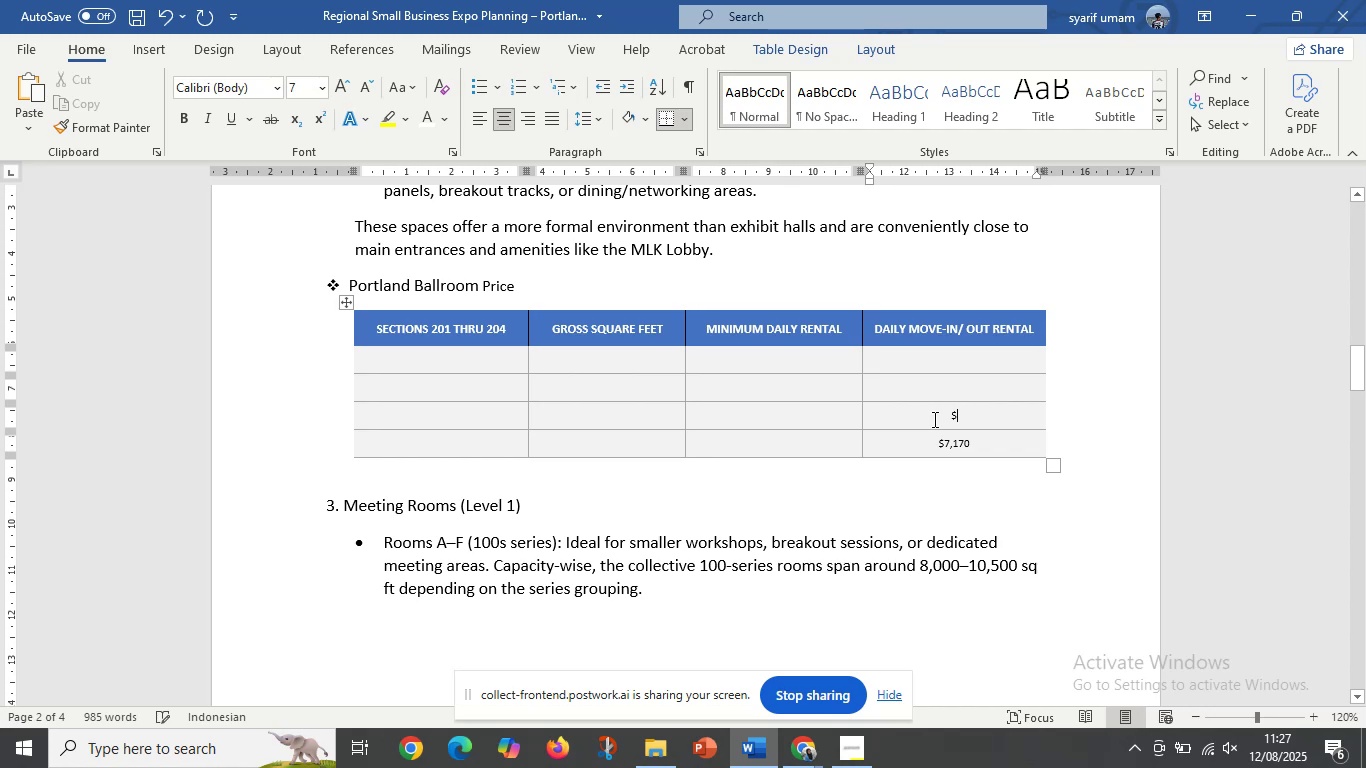 
left_click_drag(start_coordinate=[936, 417], to_coordinate=[979, 410])
 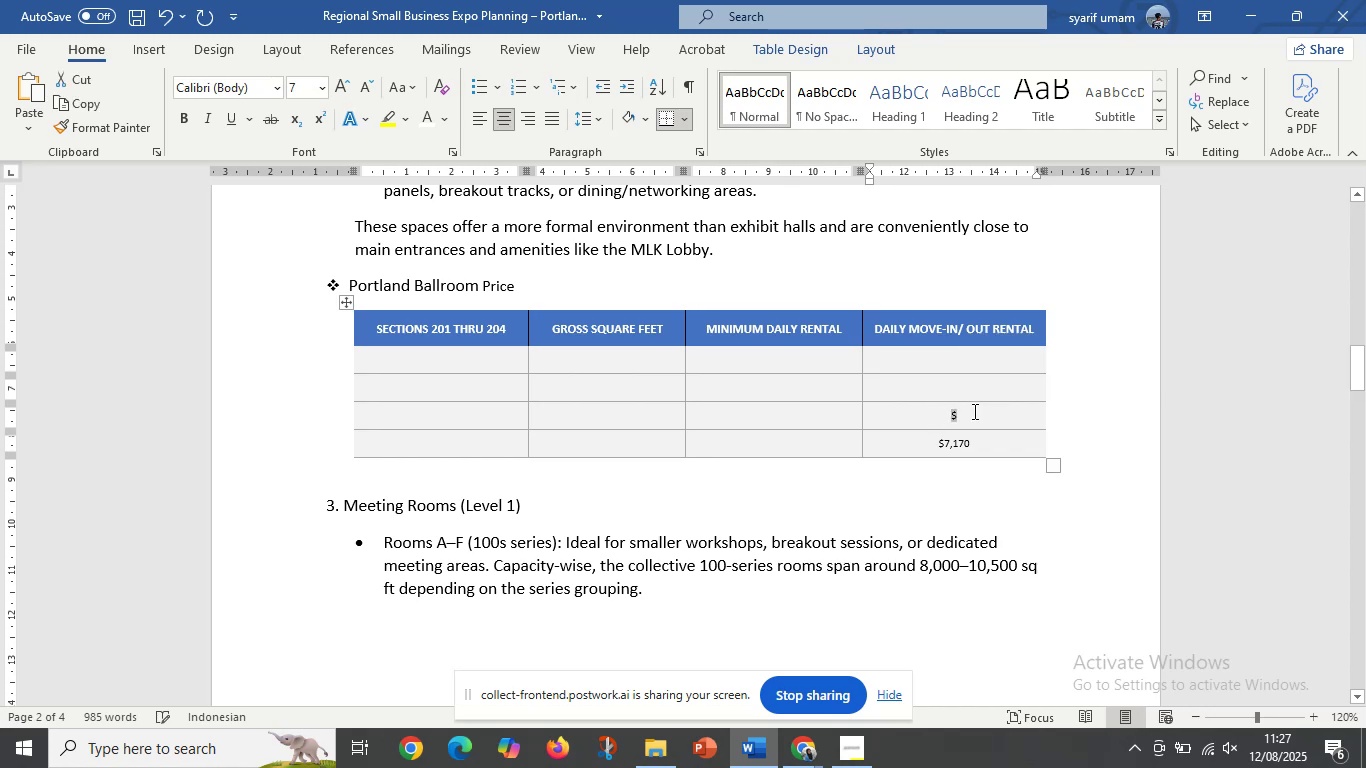 
key(Delete)
 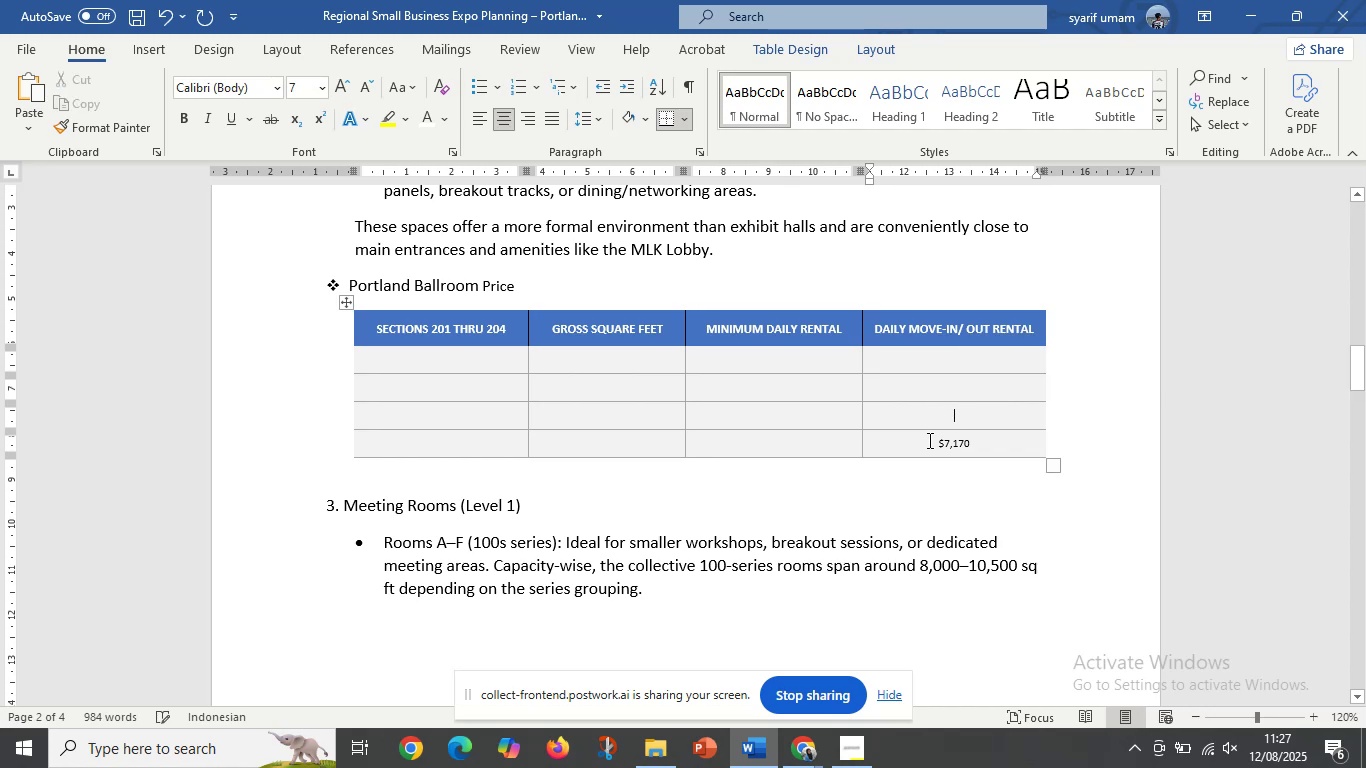 
left_click_drag(start_coordinate=[928, 440], to_coordinate=[1036, 447])
 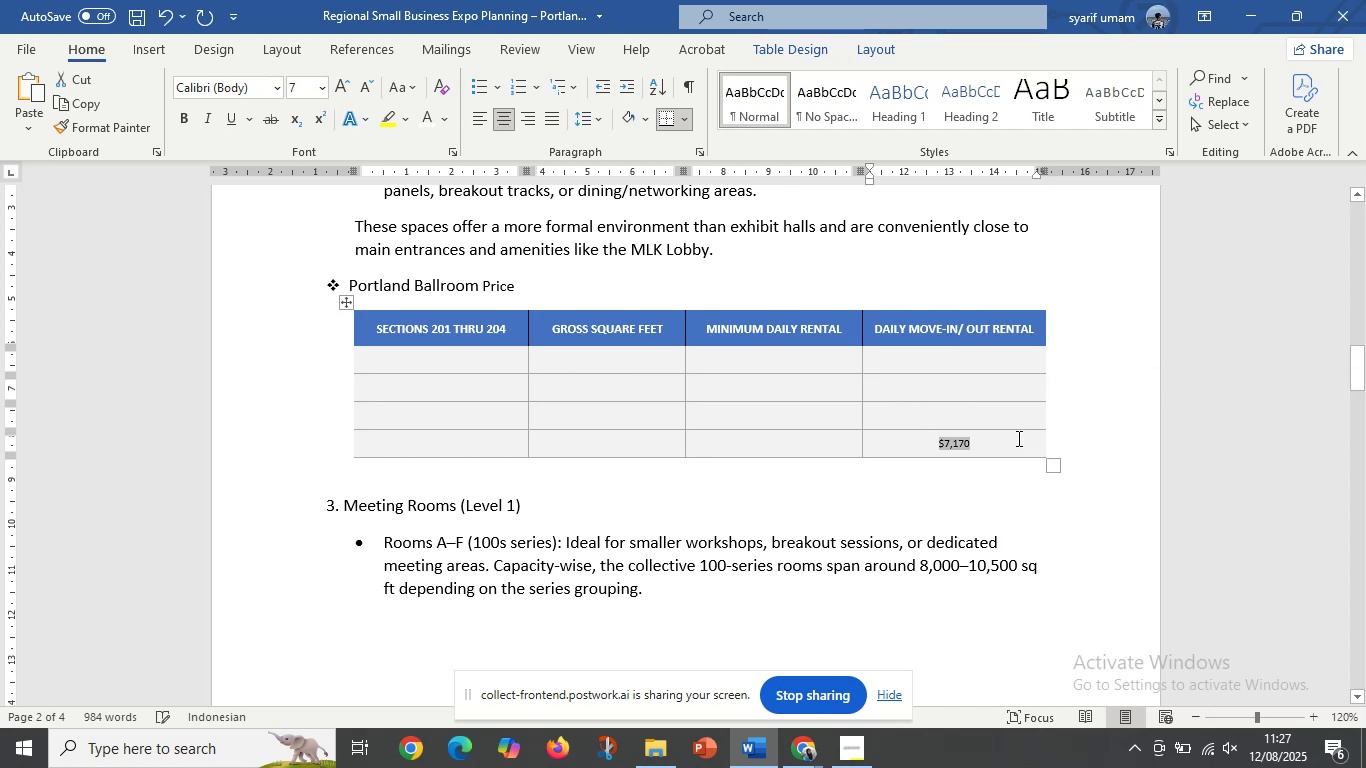 
key(Delete)
 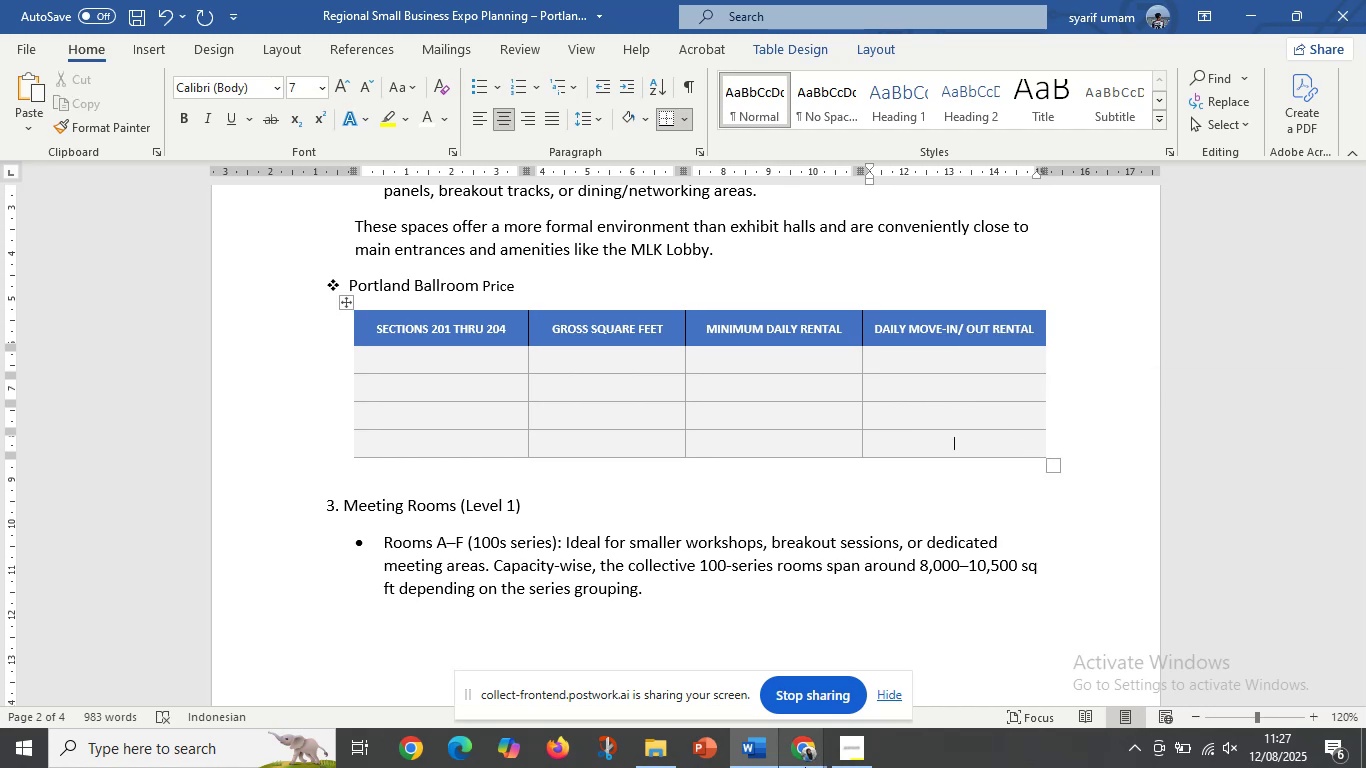 
left_click([799, 756])
 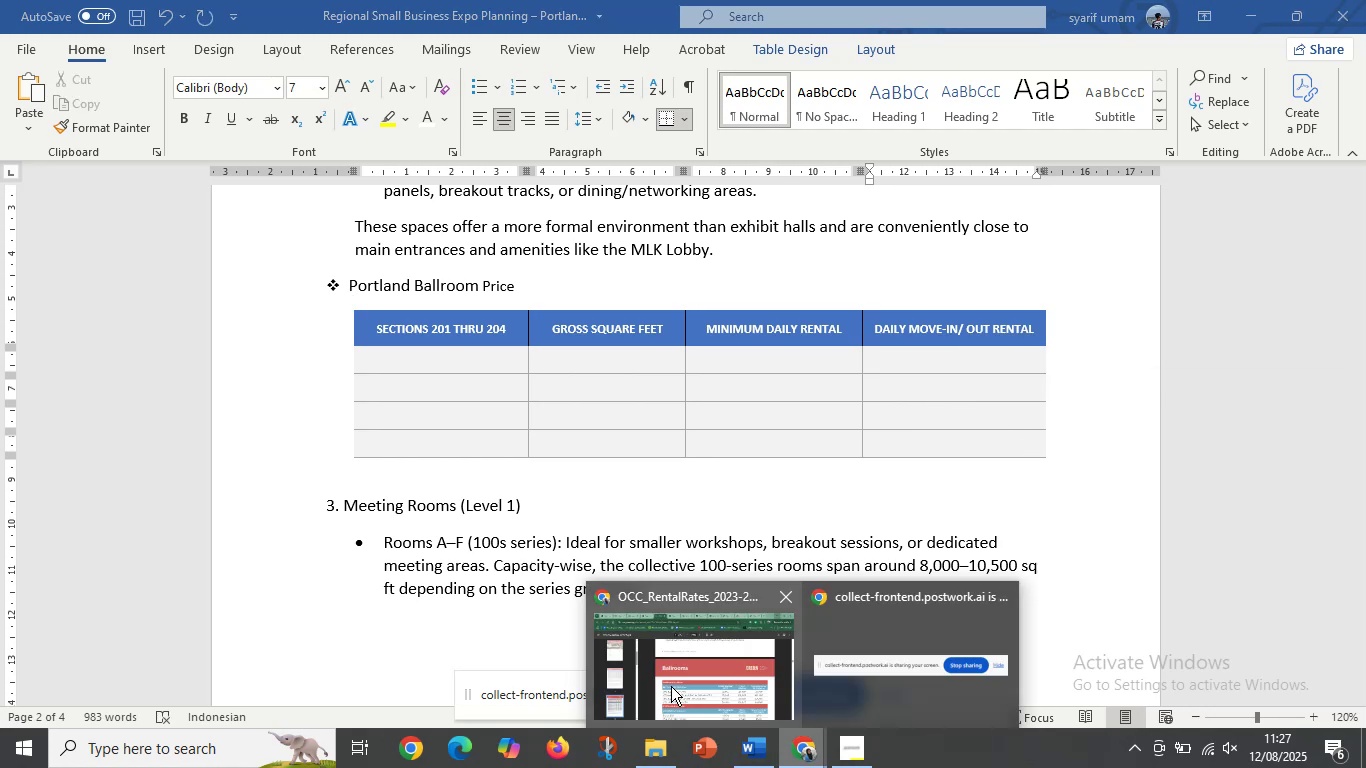 
left_click([671, 685])
 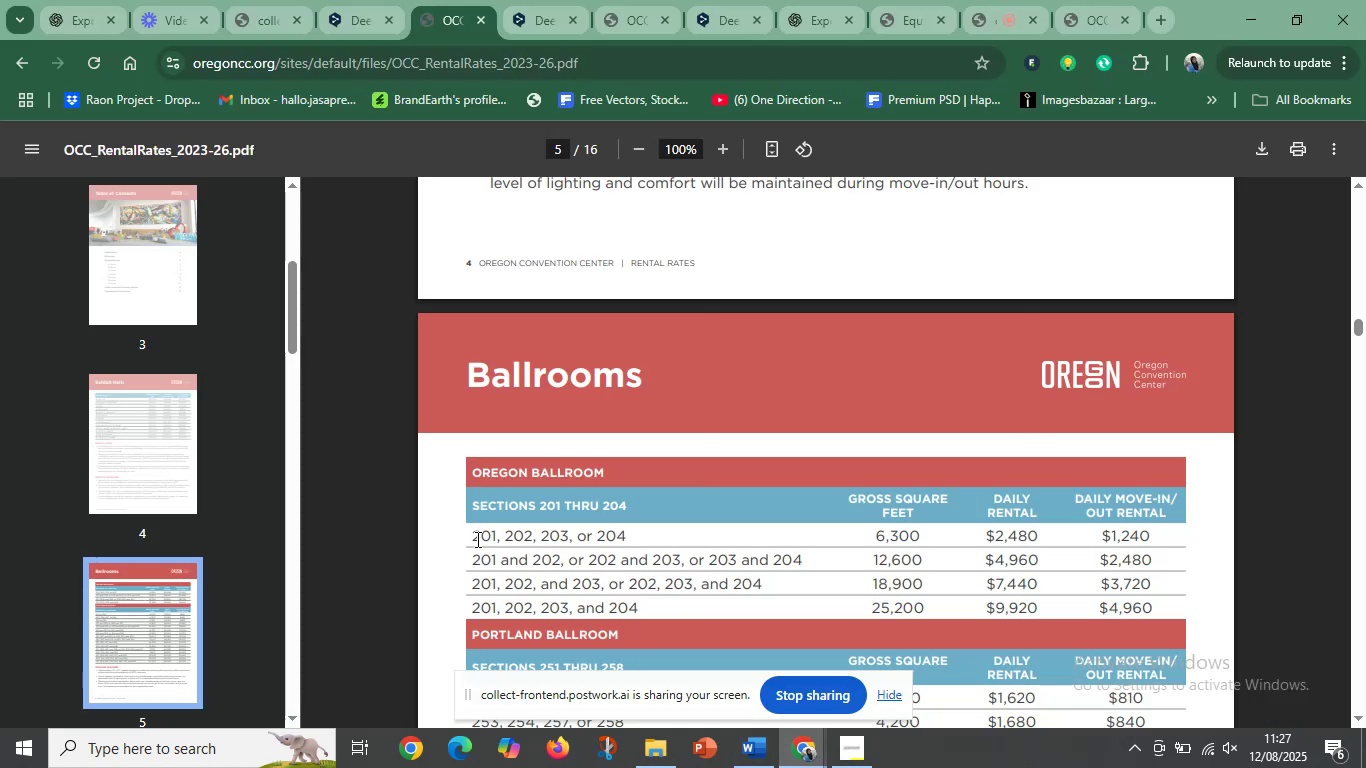 
left_click_drag(start_coordinate=[473, 539], to_coordinate=[1148, 544])
 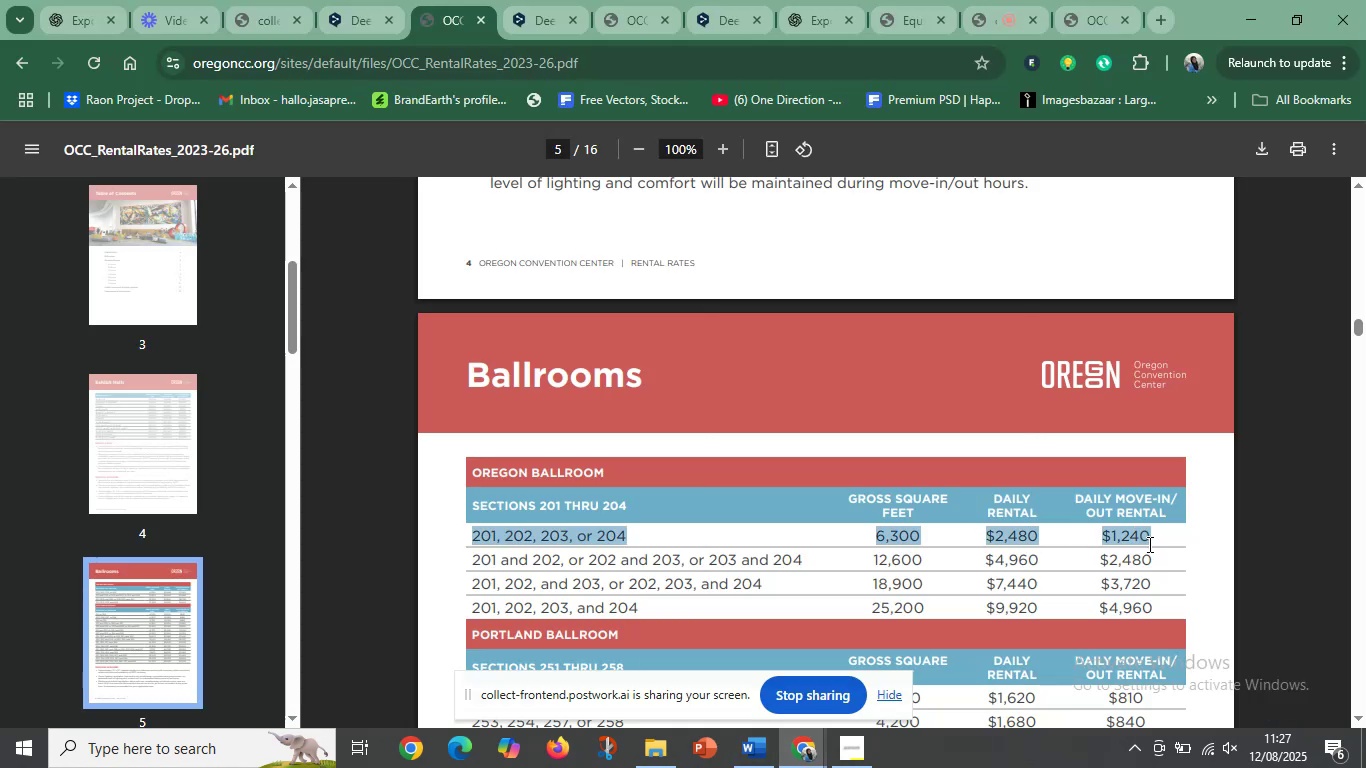 
key(Control+C)
 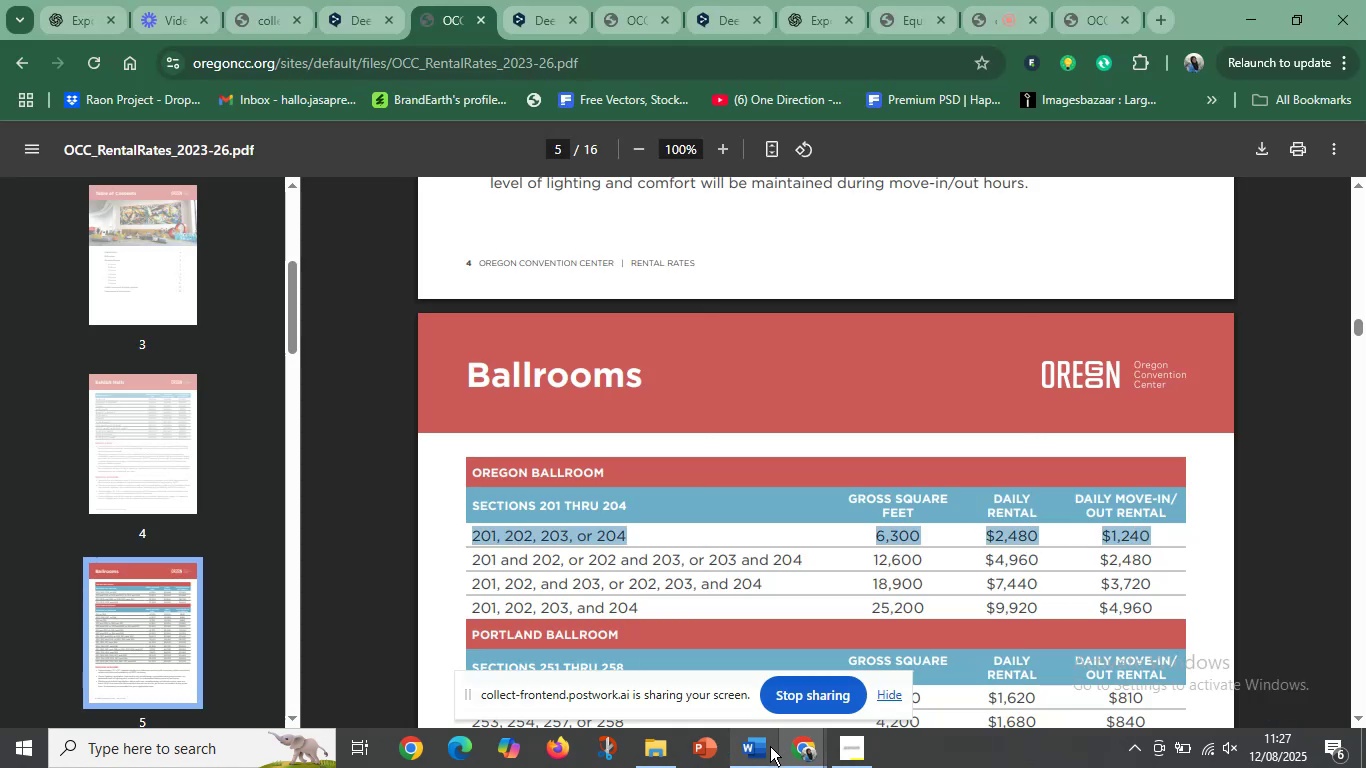 
left_click([764, 749])
 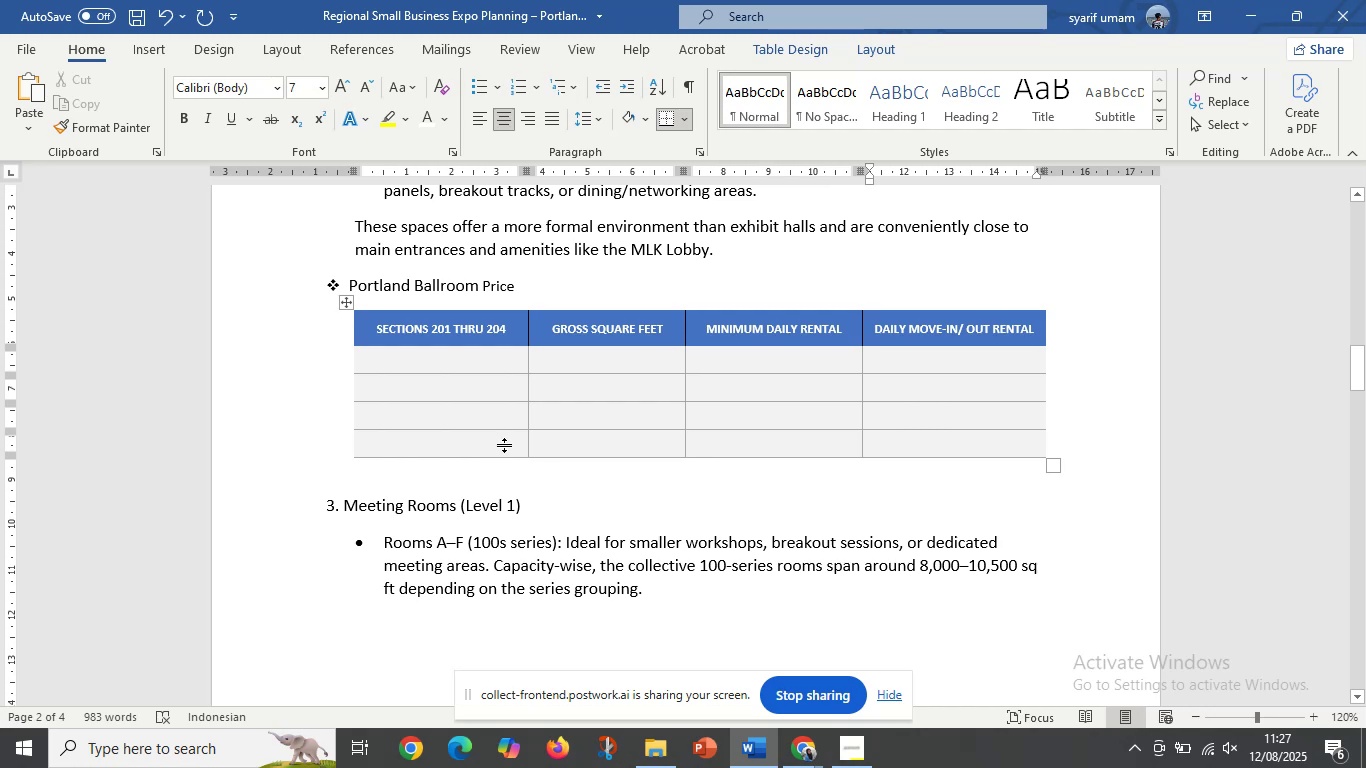 
left_click([435, 368])
 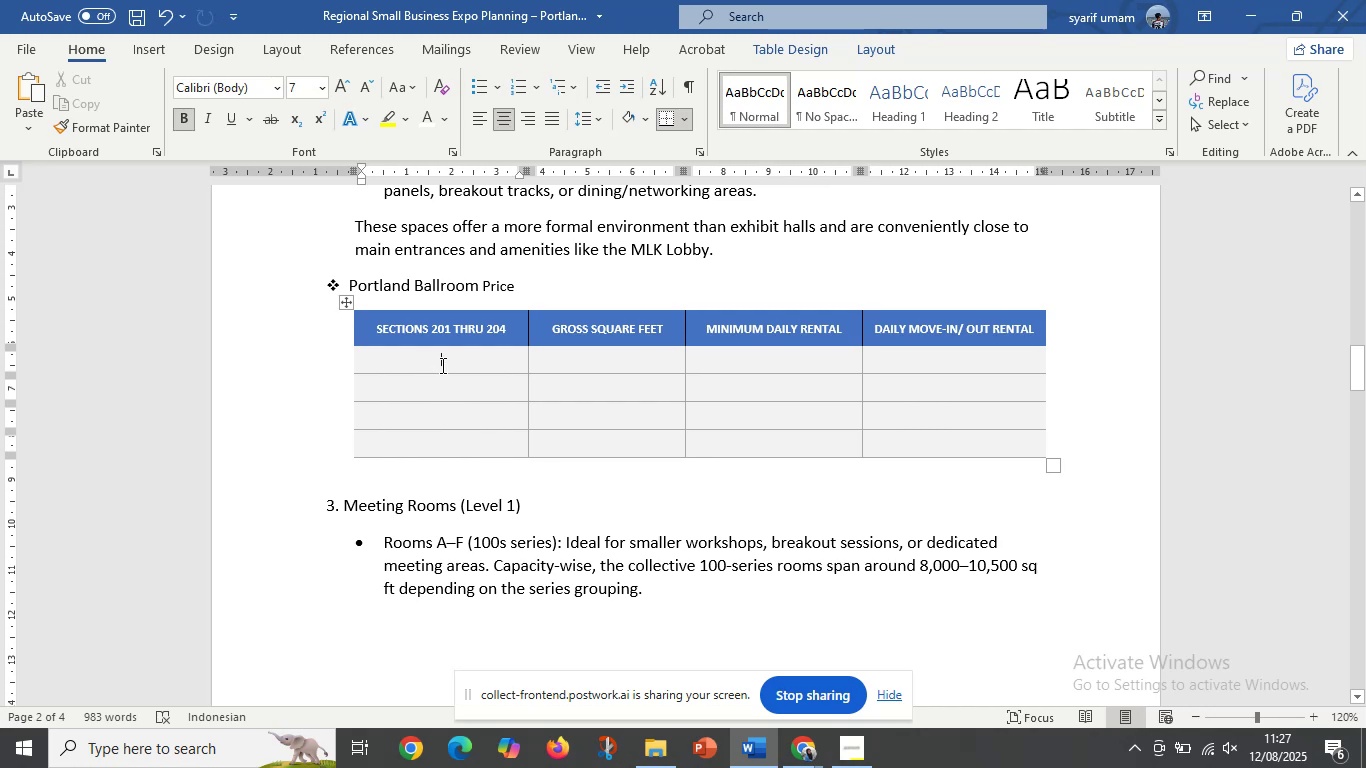 
key(Control+V)
 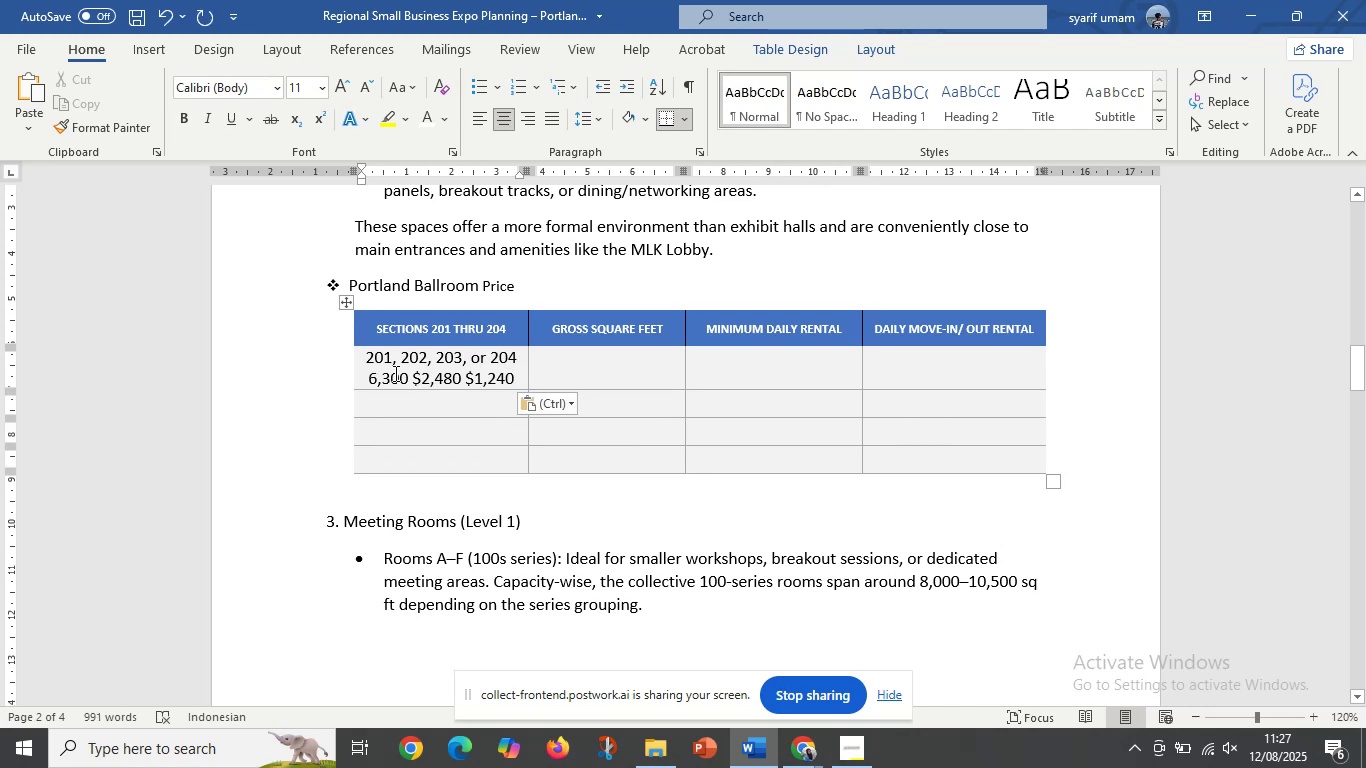 
left_click_drag(start_coordinate=[365, 383], to_coordinate=[510, 381])
 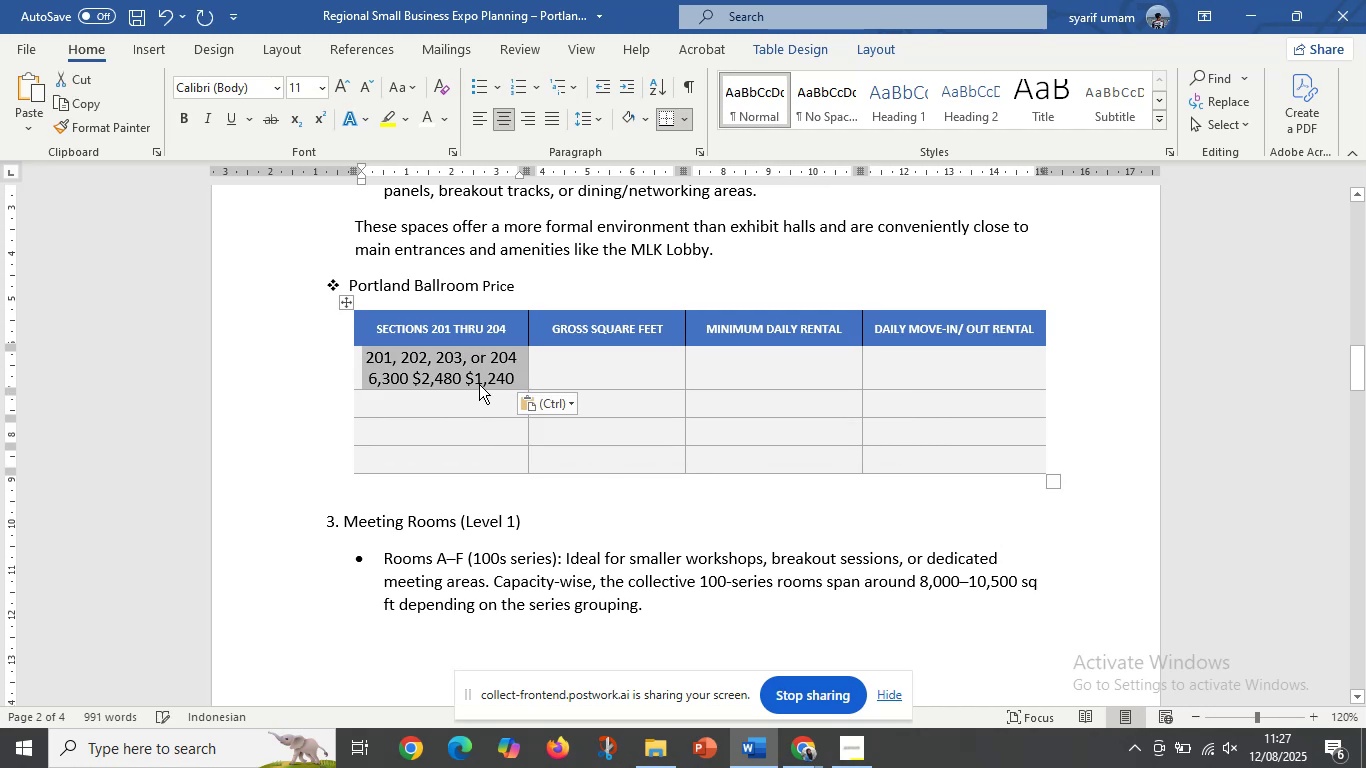 
left_click([479, 384])
 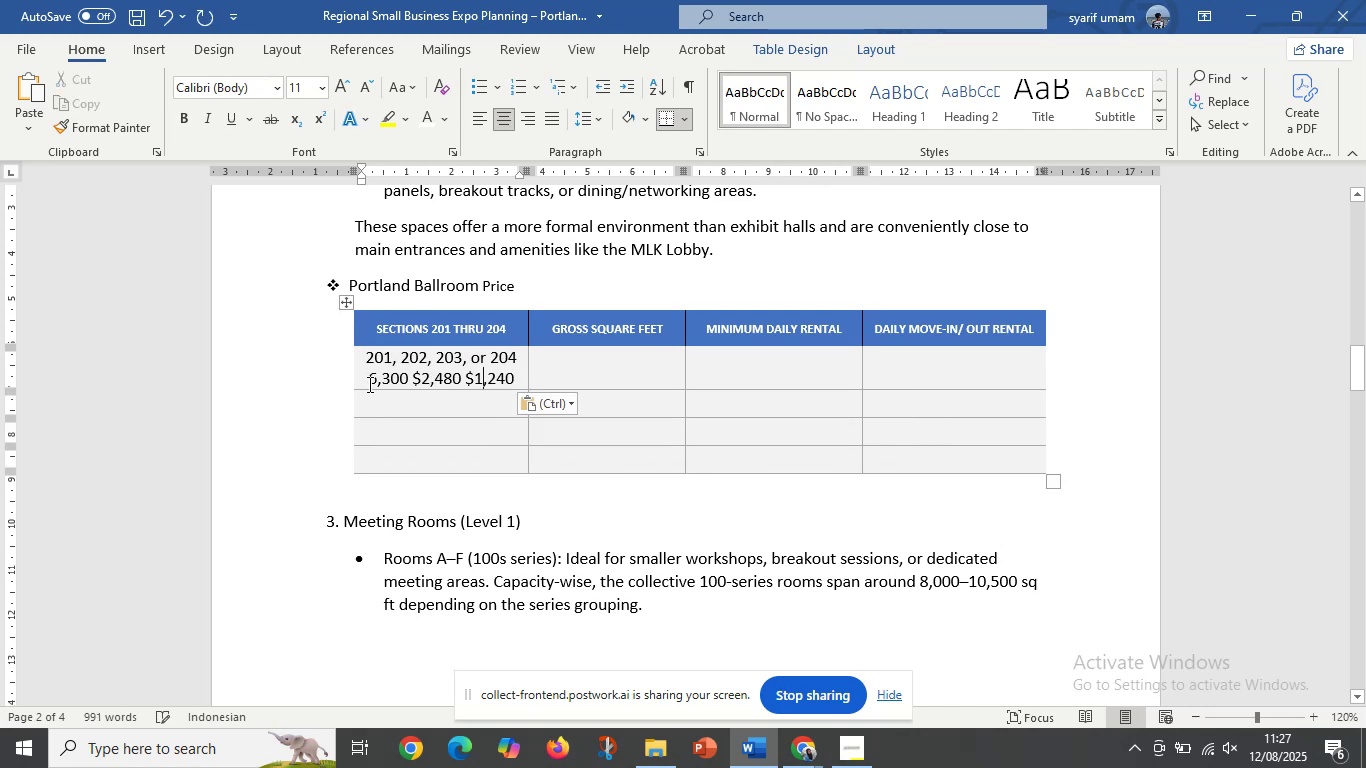 
left_click_drag(start_coordinate=[368, 384], to_coordinate=[521, 384])
 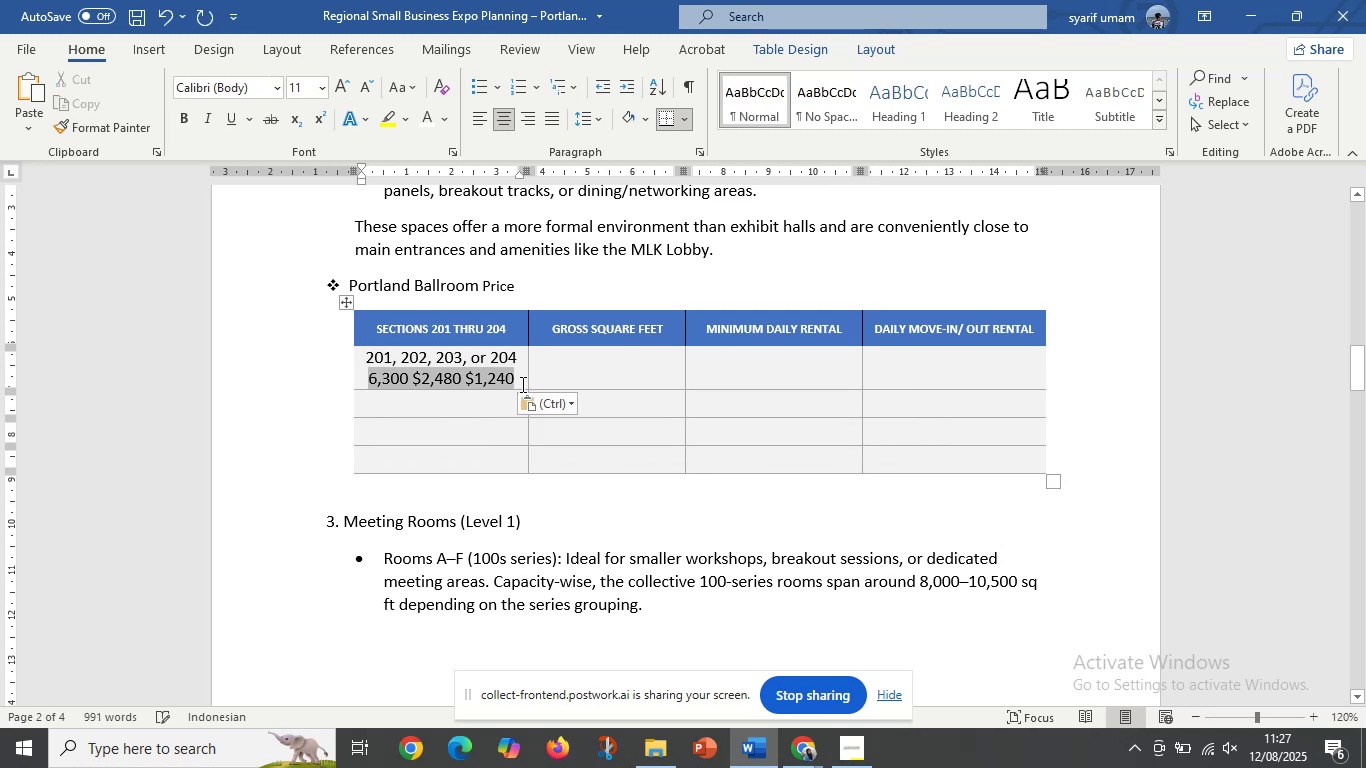 
key(Control+X)
 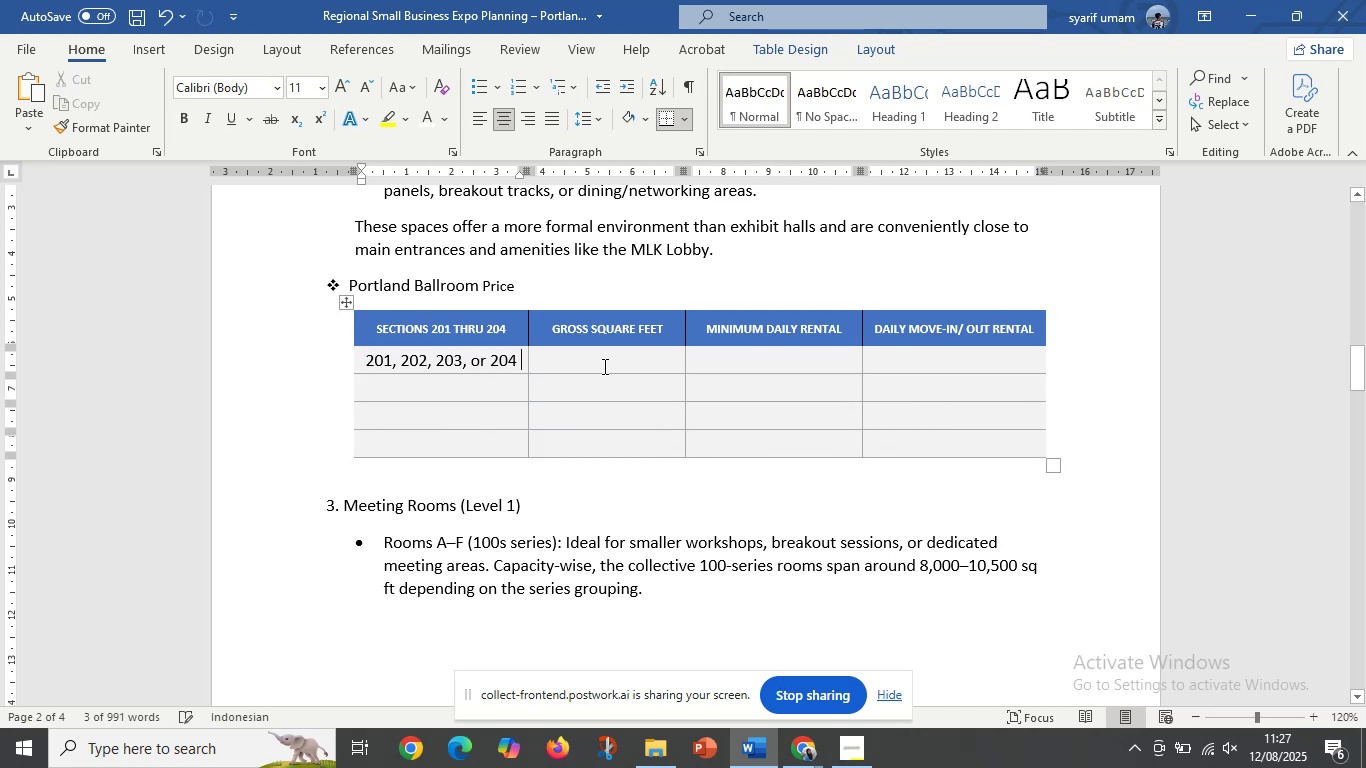 
left_click([603, 366])
 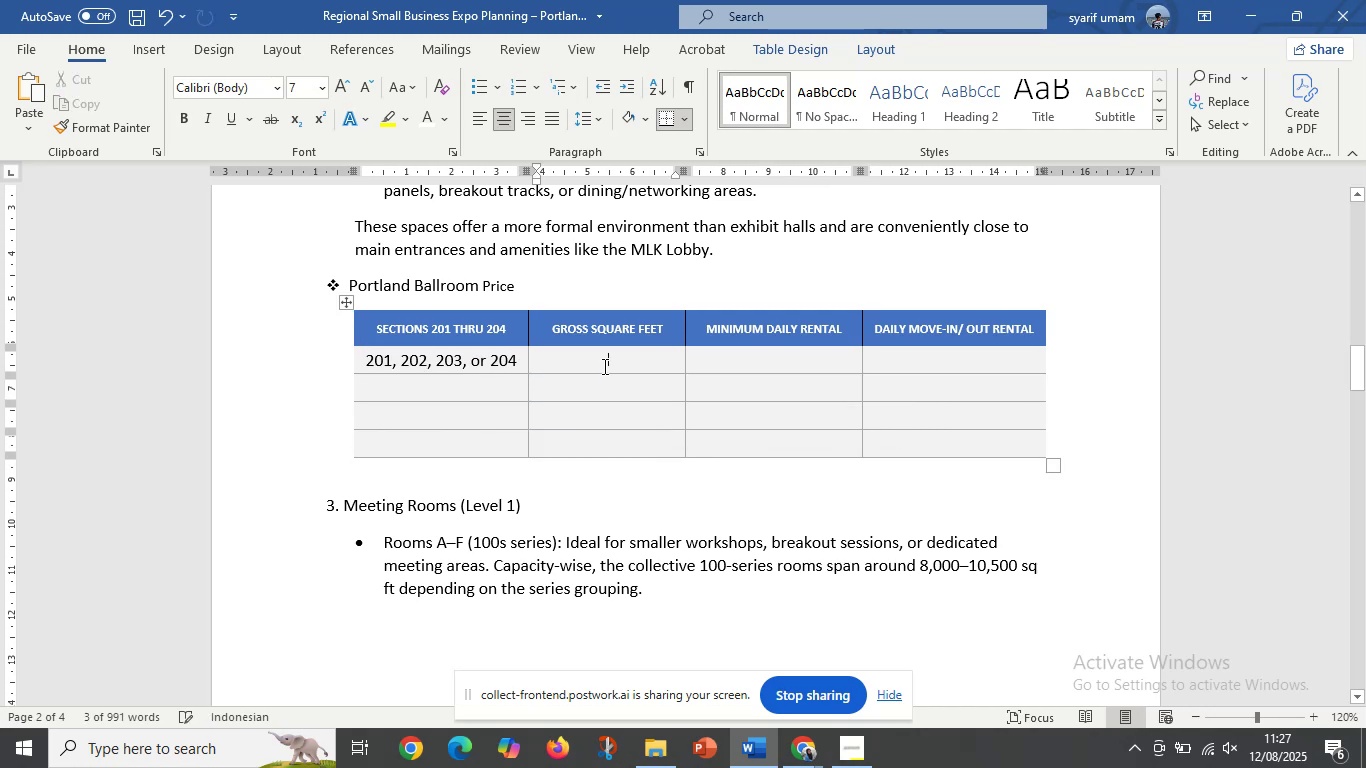 
key(Control+V)
 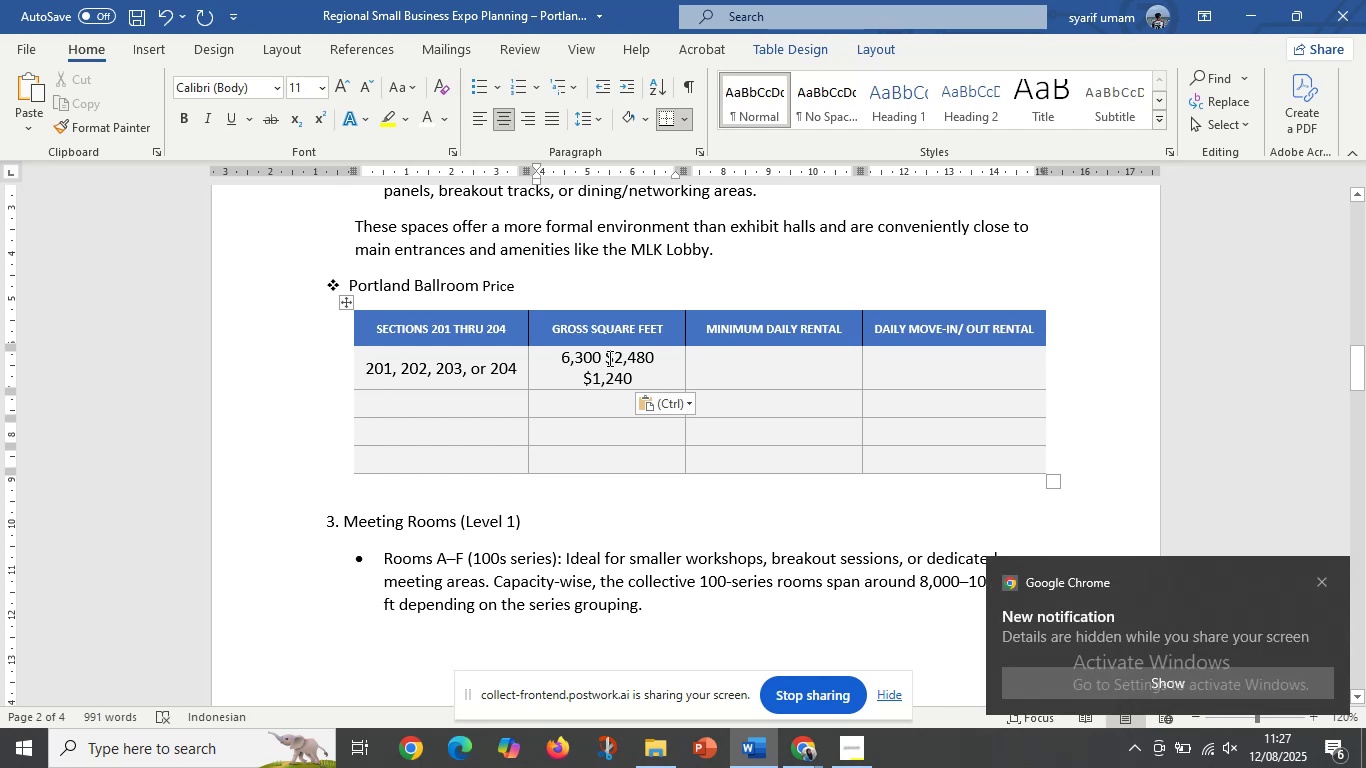 
left_click_drag(start_coordinate=[606, 358], to_coordinate=[630, 392])
 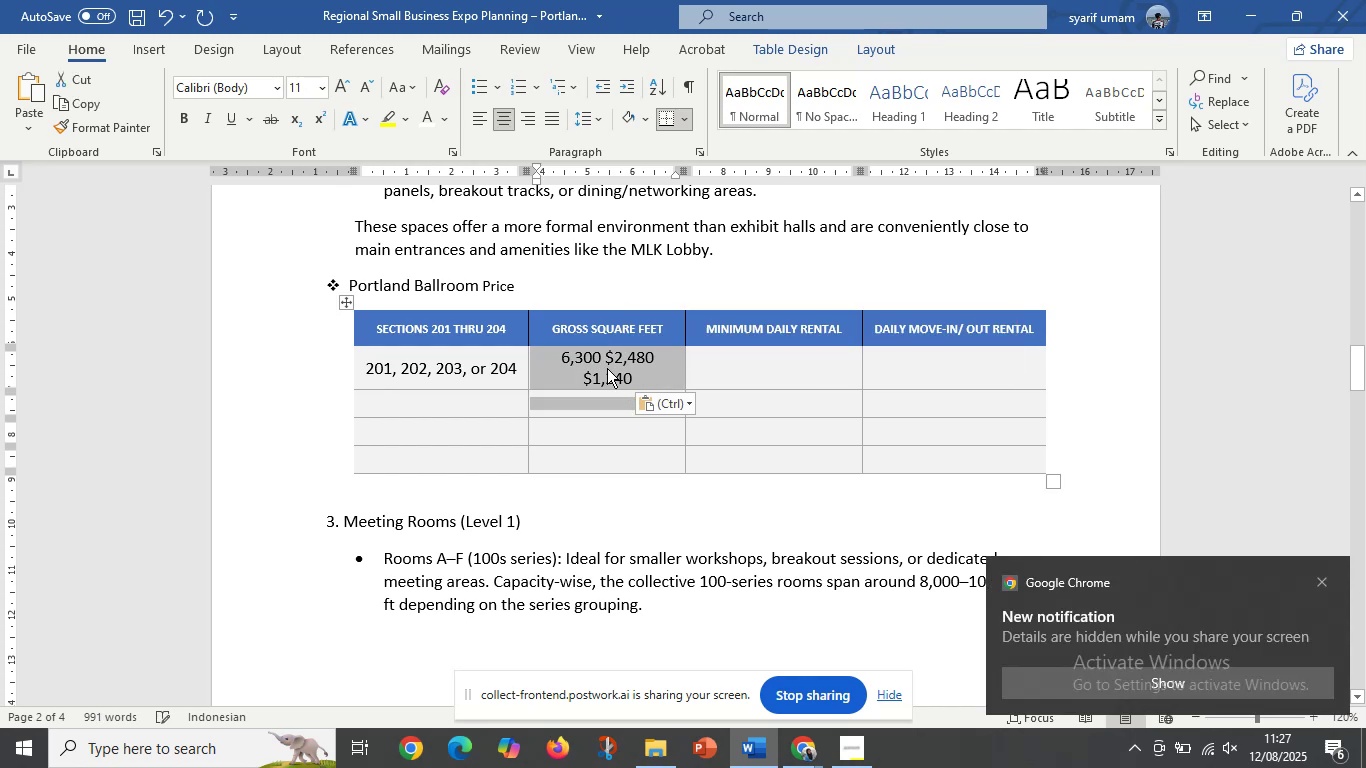 
left_click([607, 368])
 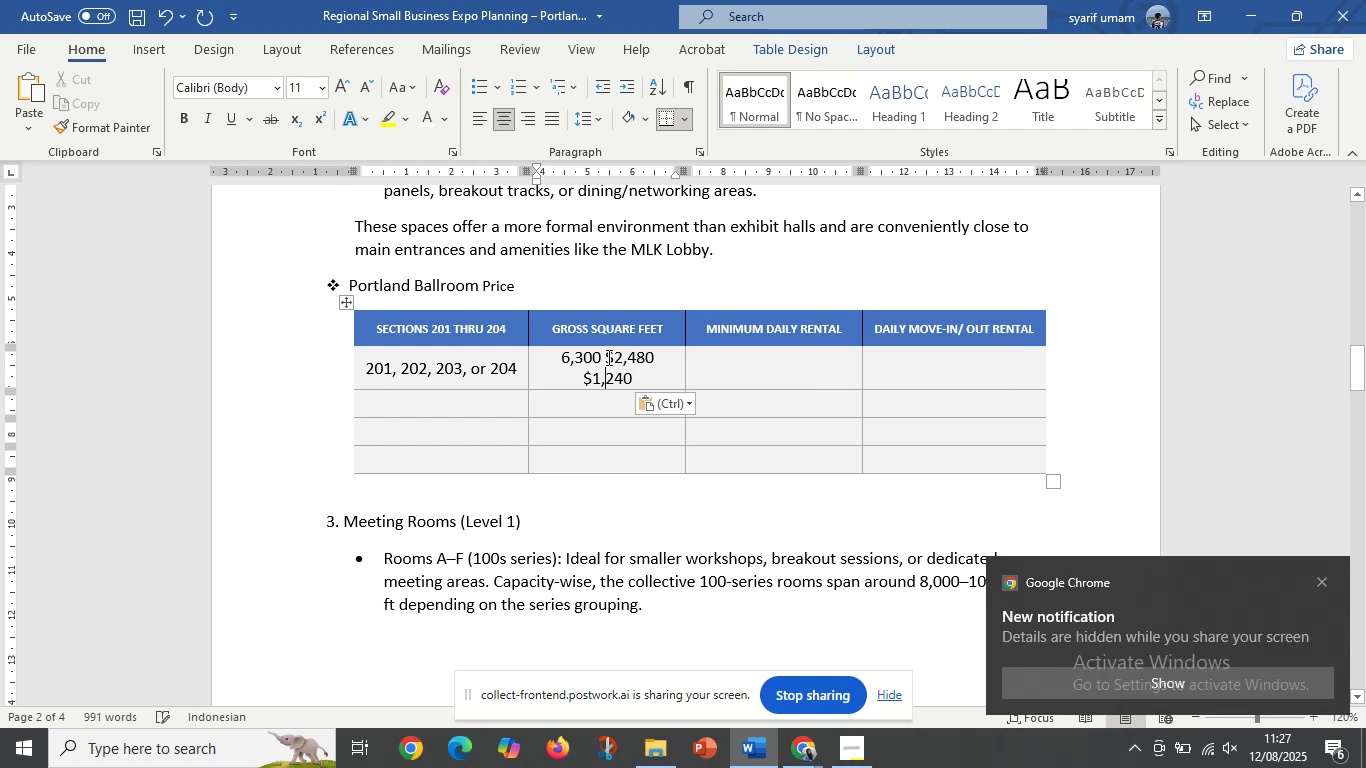 
left_click_drag(start_coordinate=[607, 357], to_coordinate=[631, 377])
 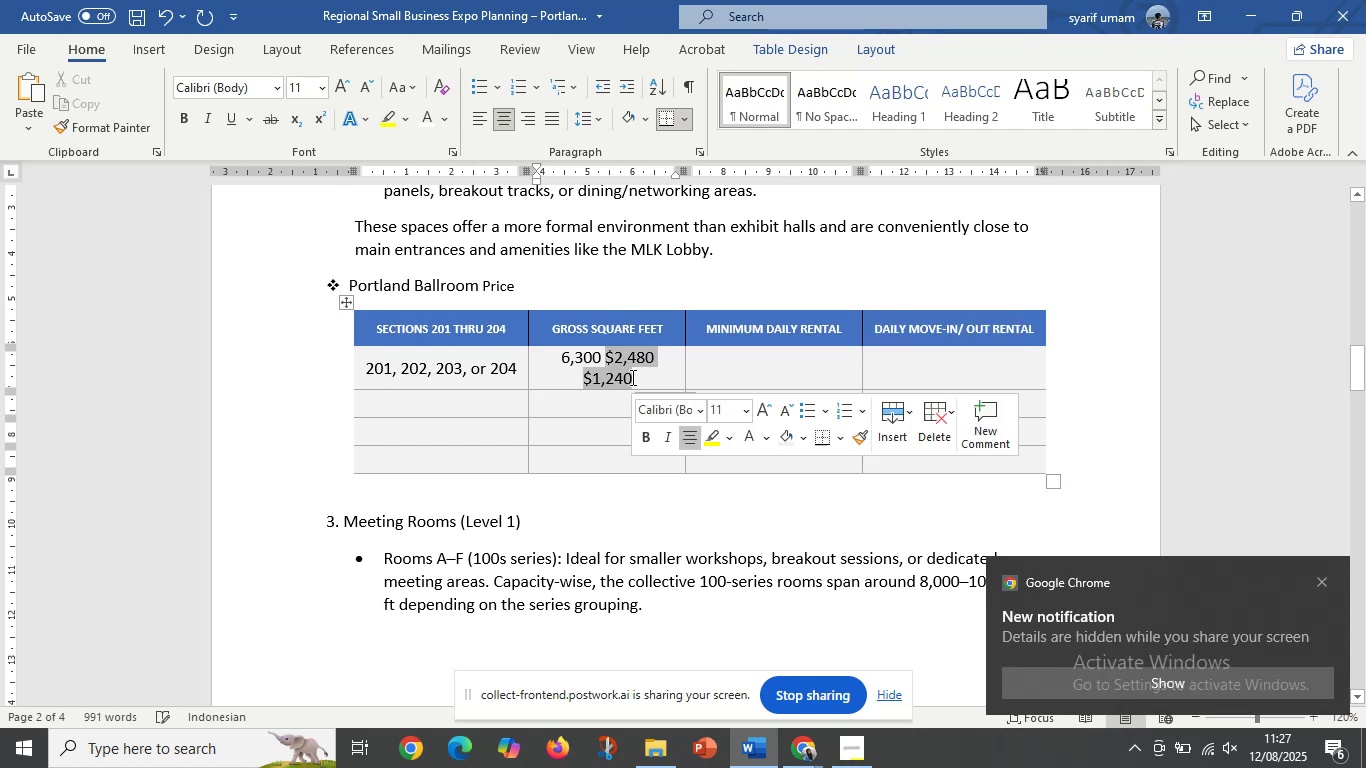 
key(Control+X)
 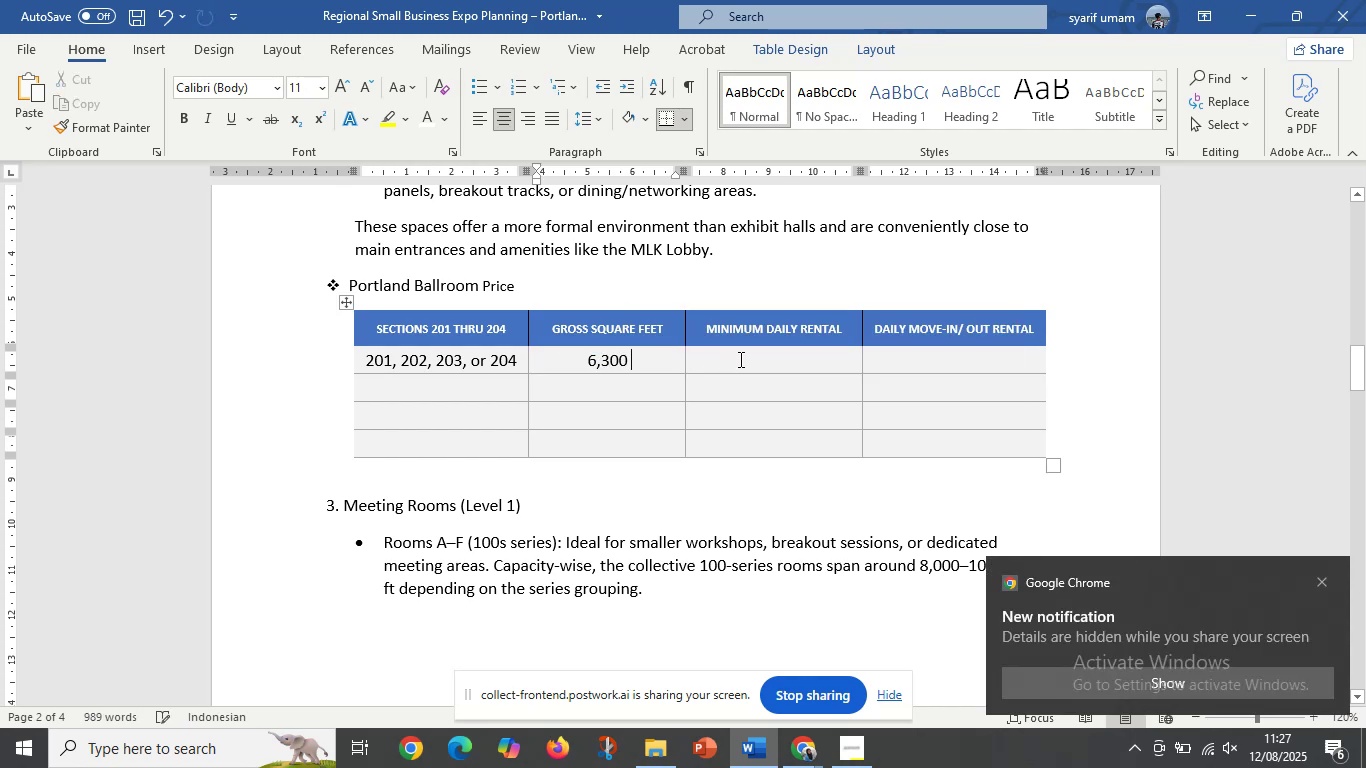 
left_click([739, 359])
 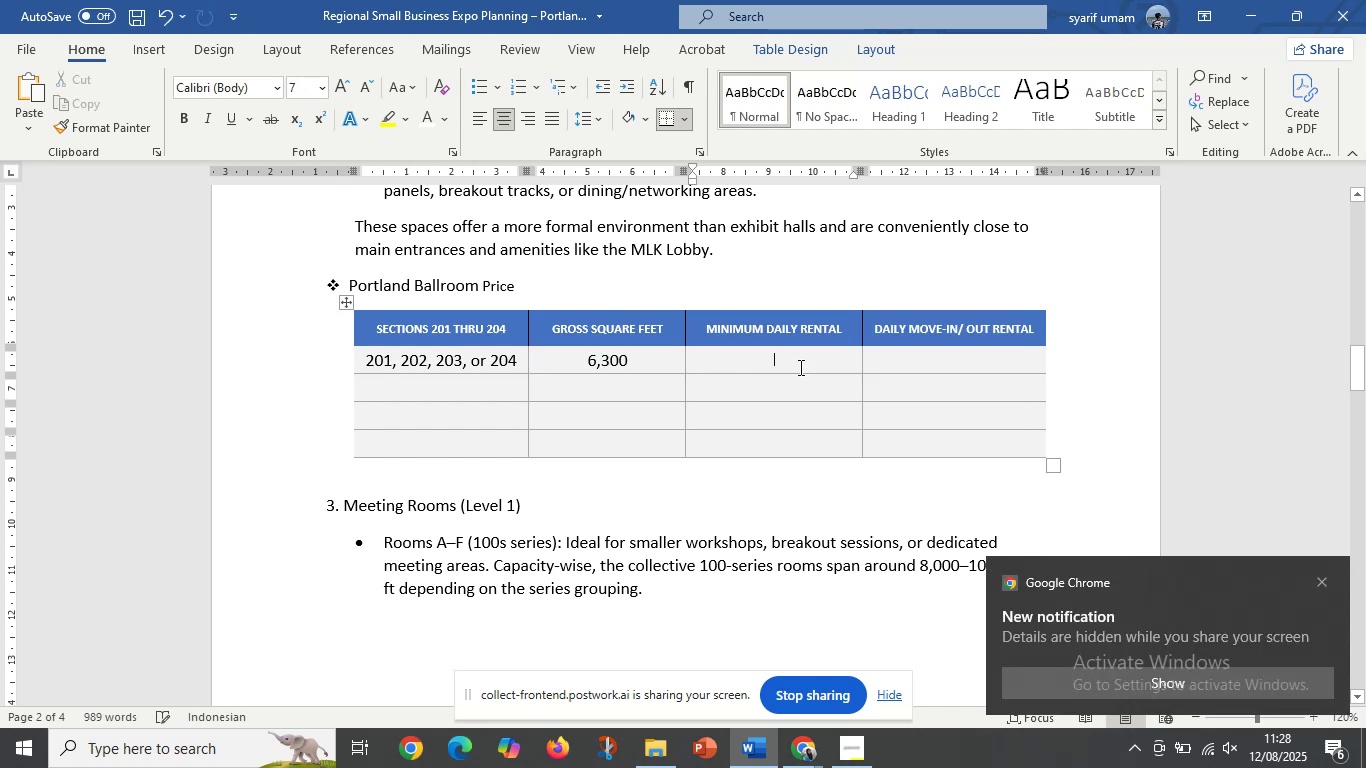 
key(Control+V)
 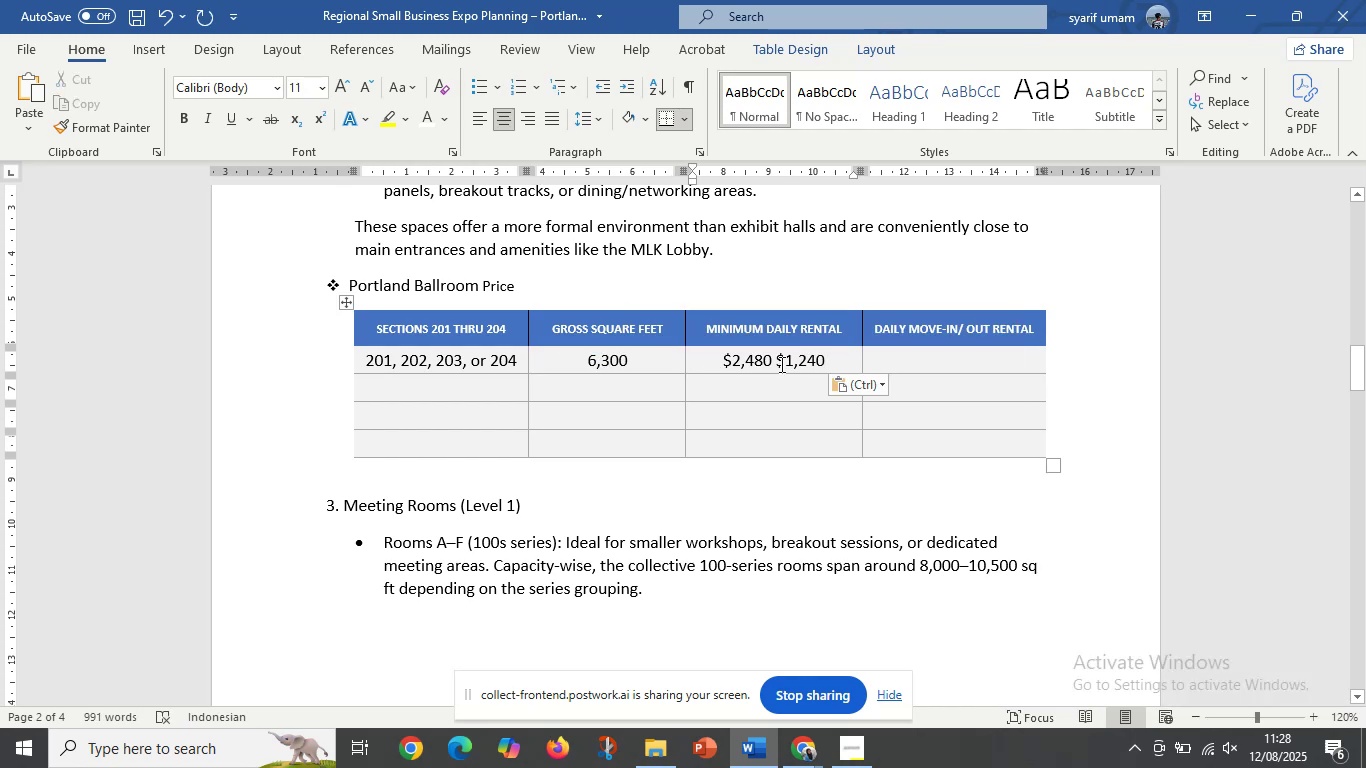 
left_click_drag(start_coordinate=[776, 364], to_coordinate=[844, 362])
 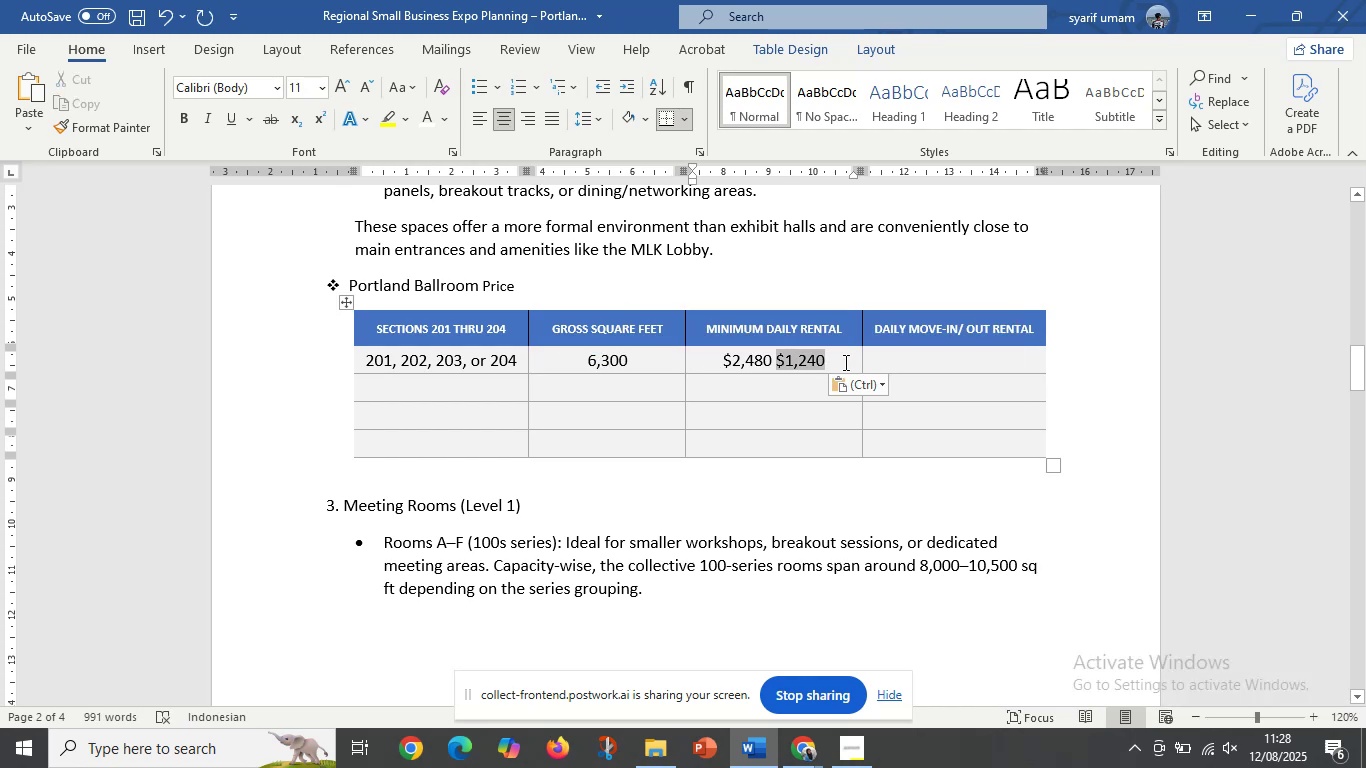 
key(Control+X)
 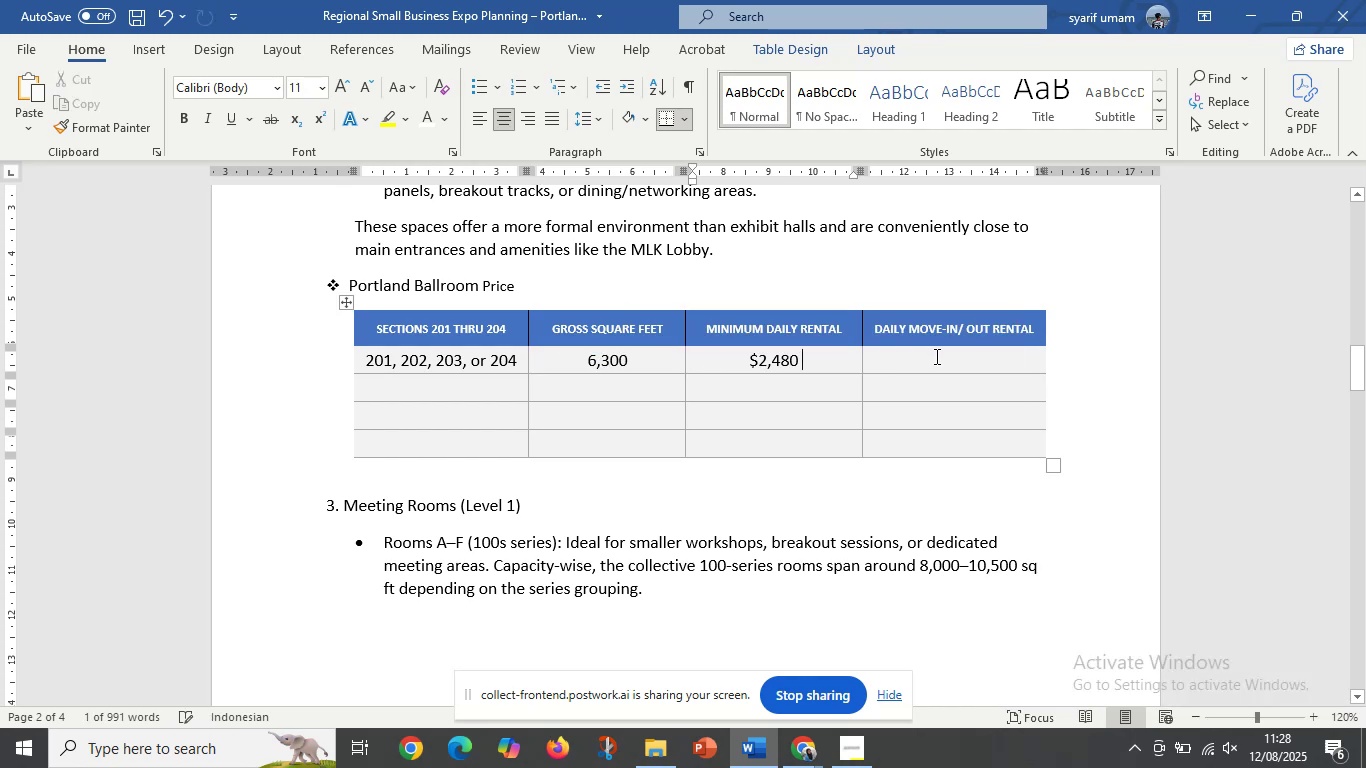 
left_click([935, 356])
 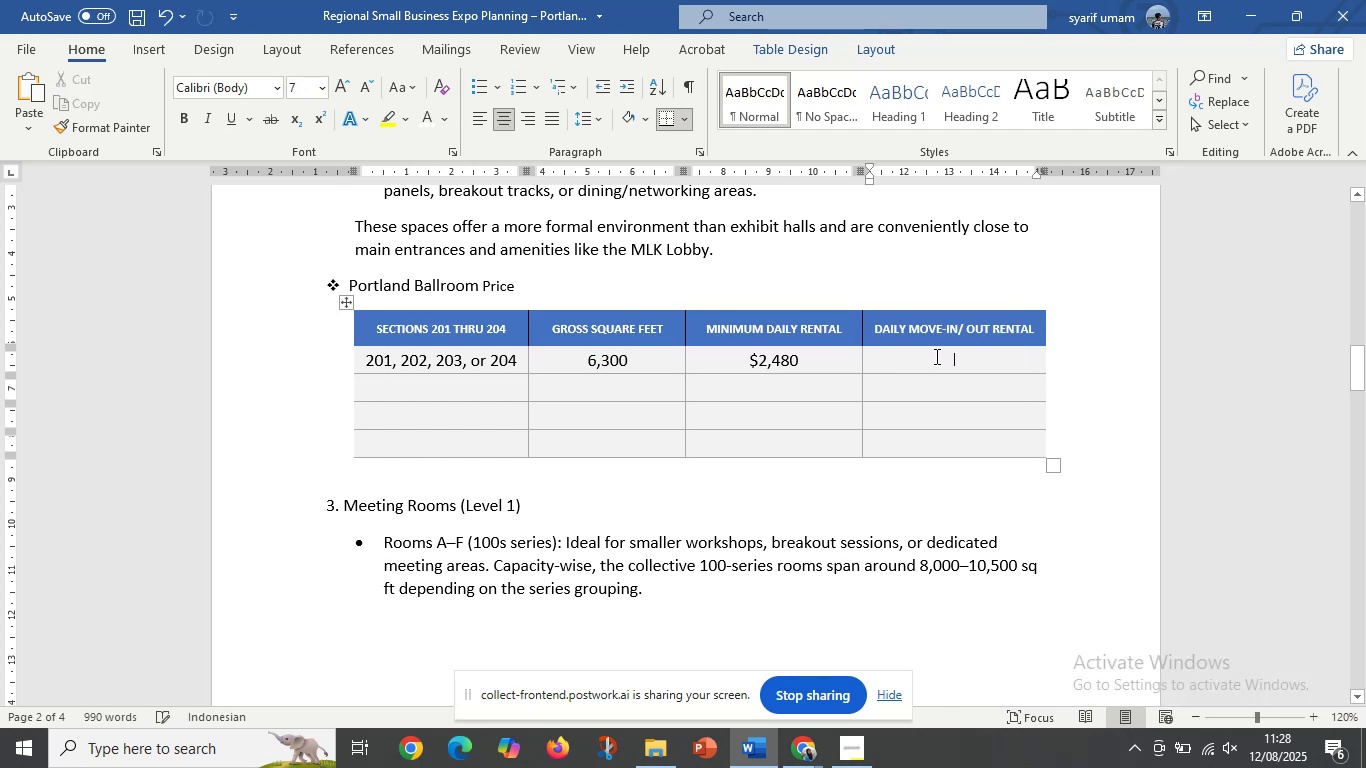 
key(Control+V)
 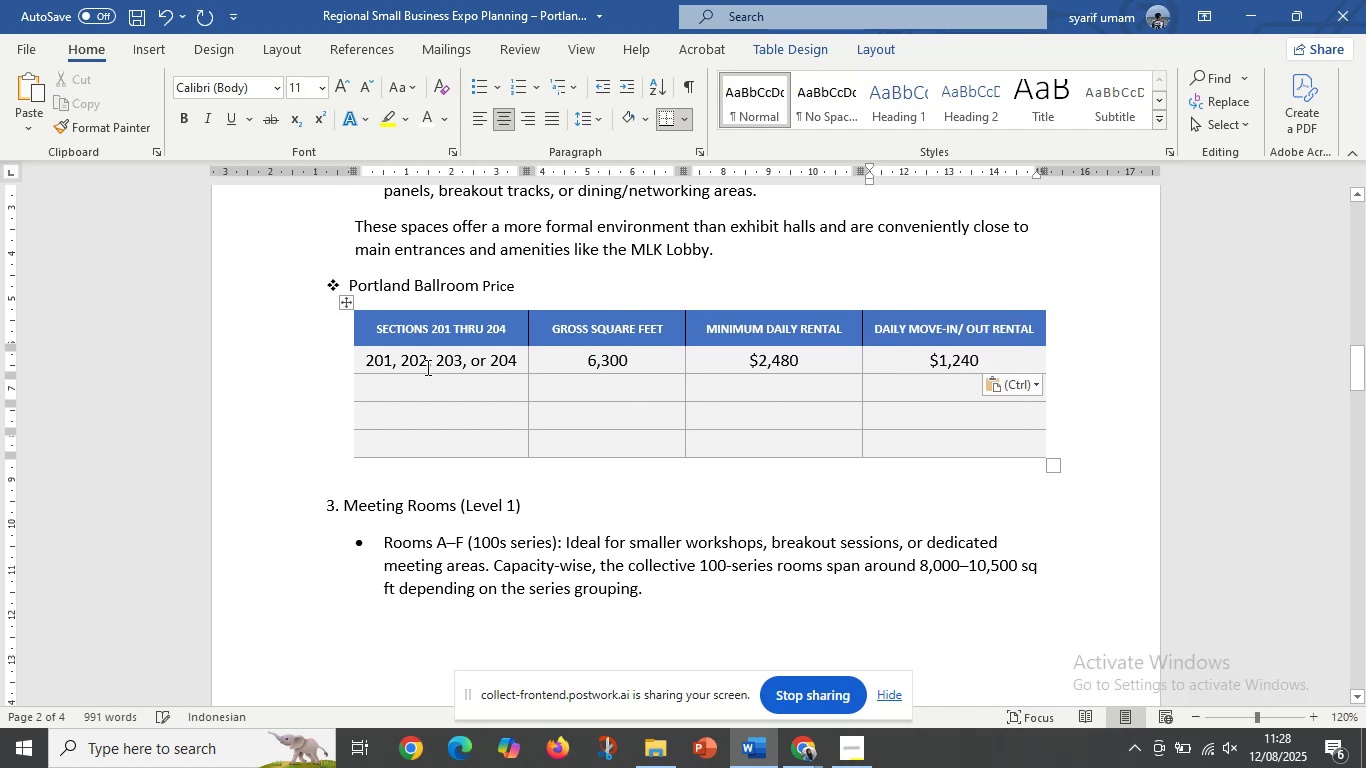 
left_click([426, 367])
 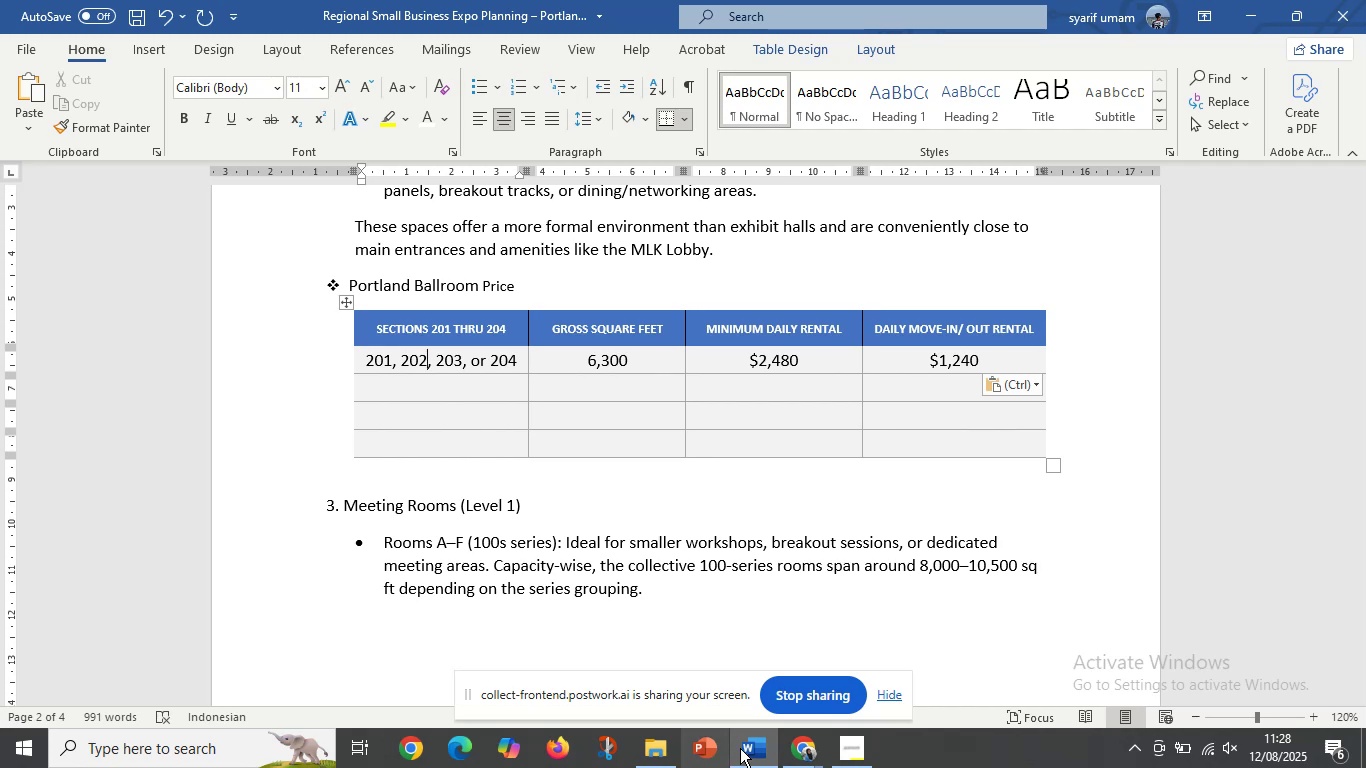 
left_click([804, 759])
 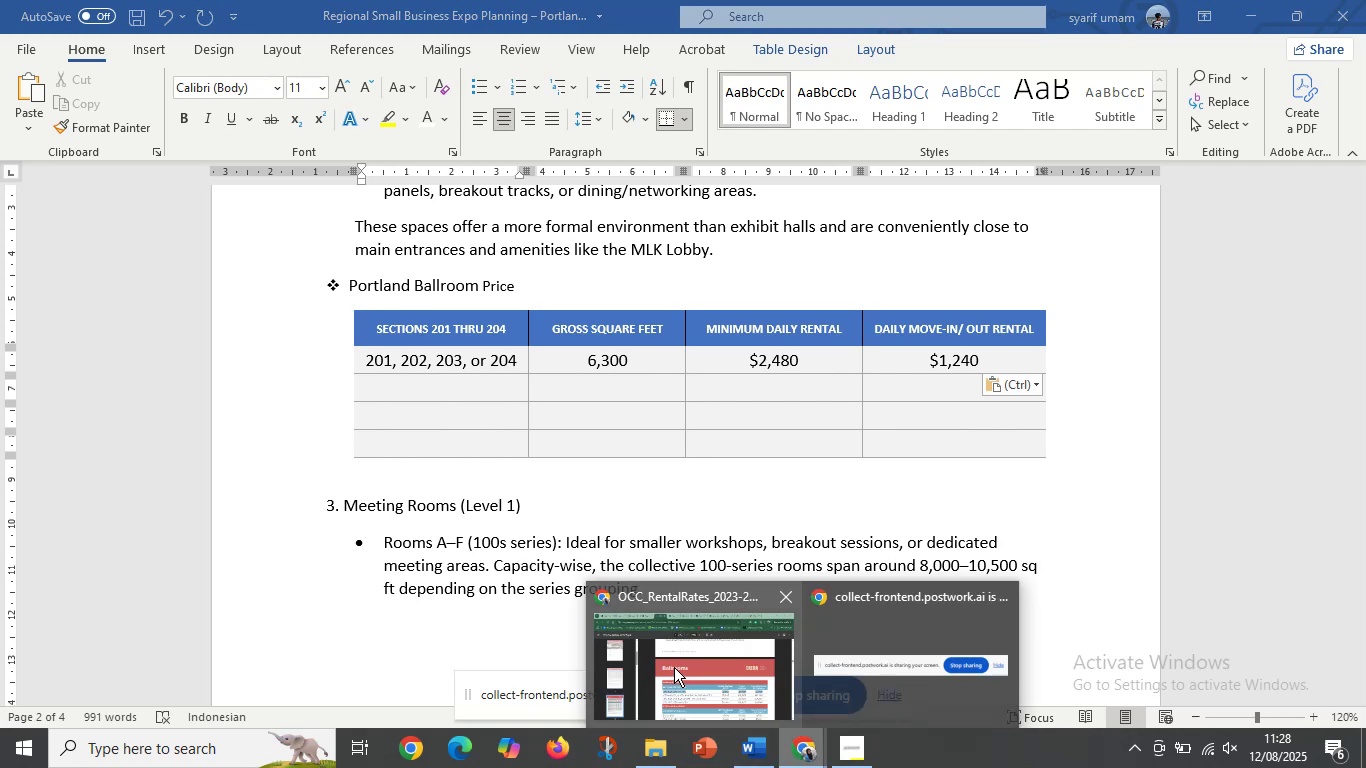 
left_click([674, 667])
 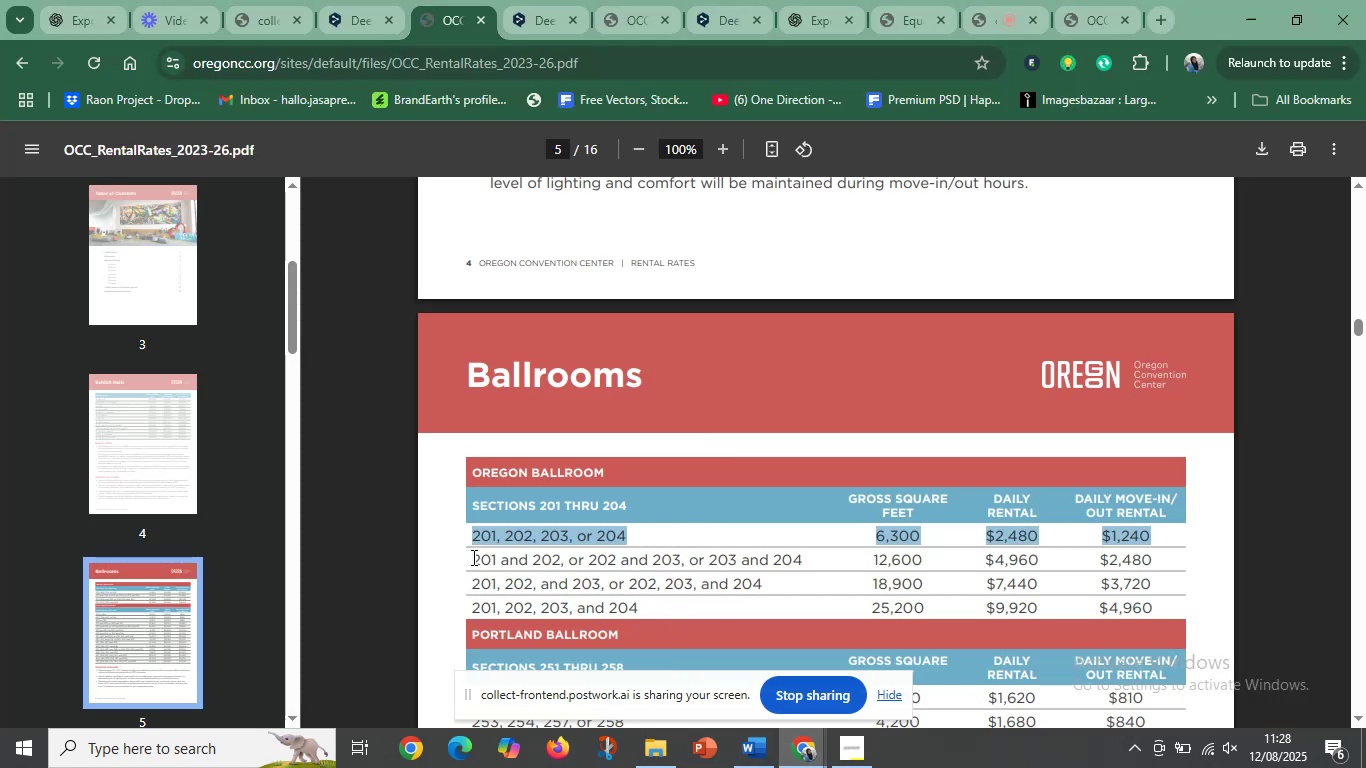 
left_click_drag(start_coordinate=[470, 557], to_coordinate=[1145, 559])
 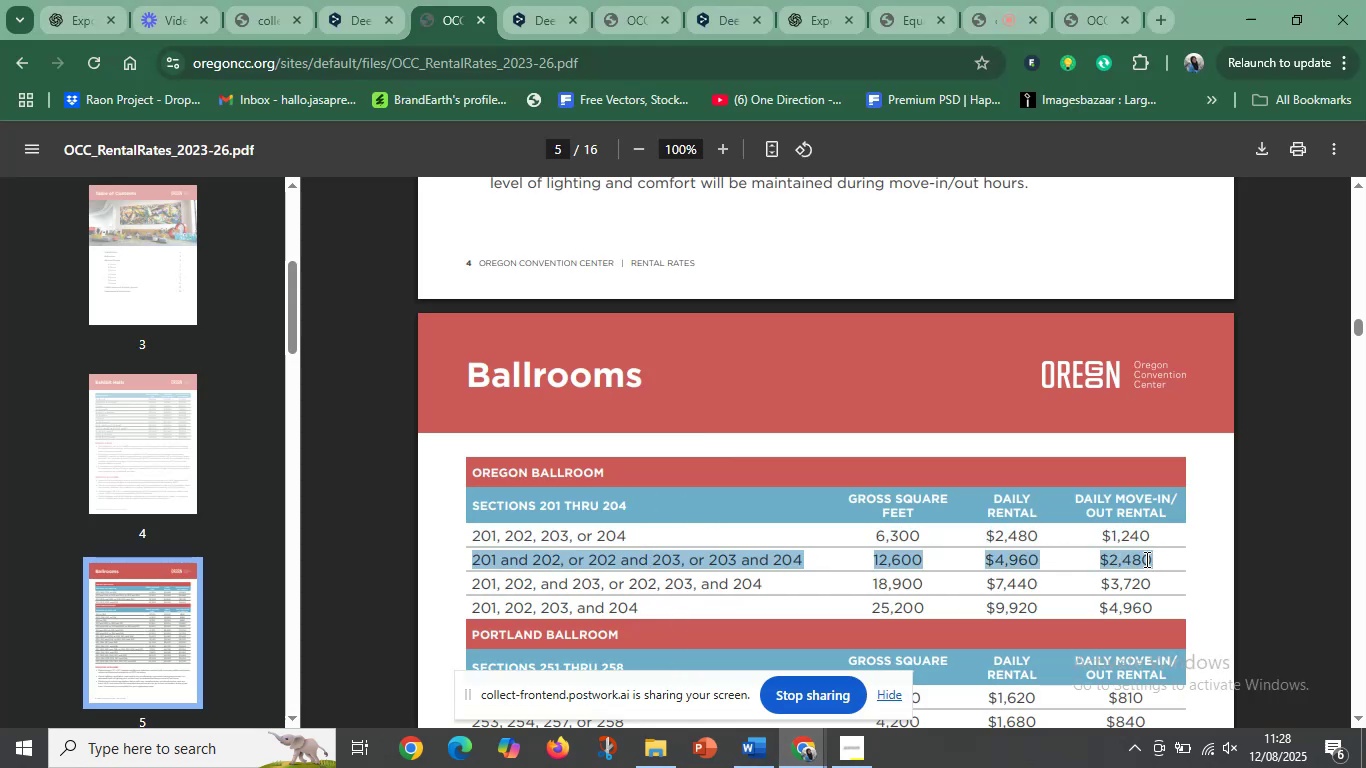 
key(Control+C)
 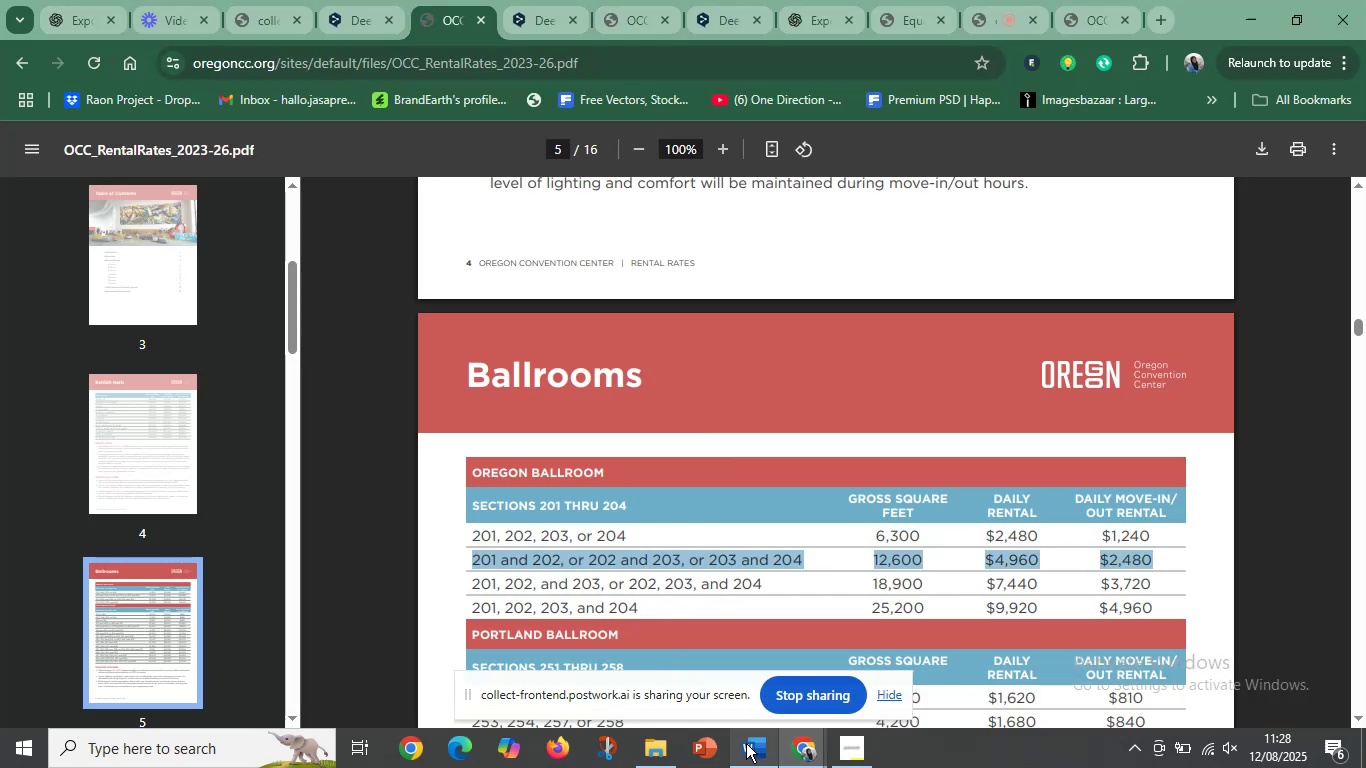 
left_click([750, 751])
 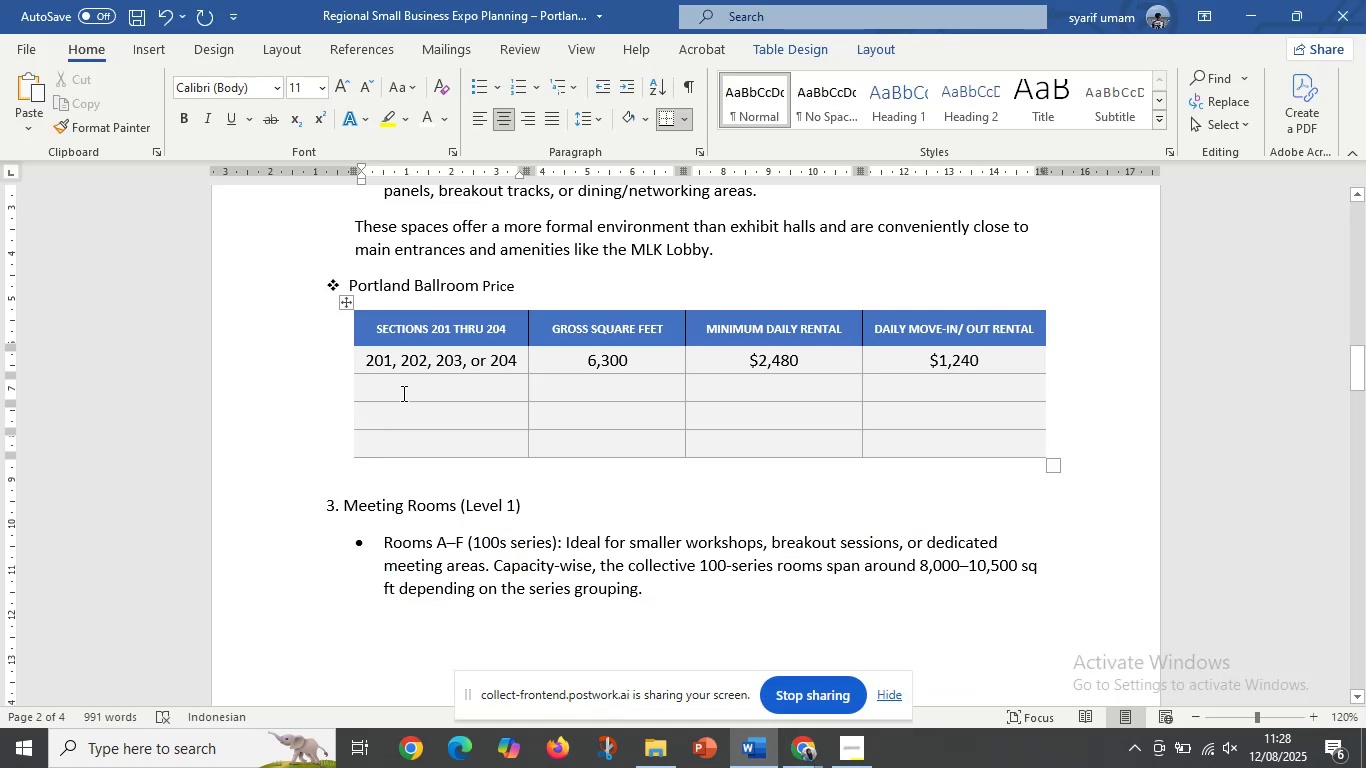 
left_click([408, 394])
 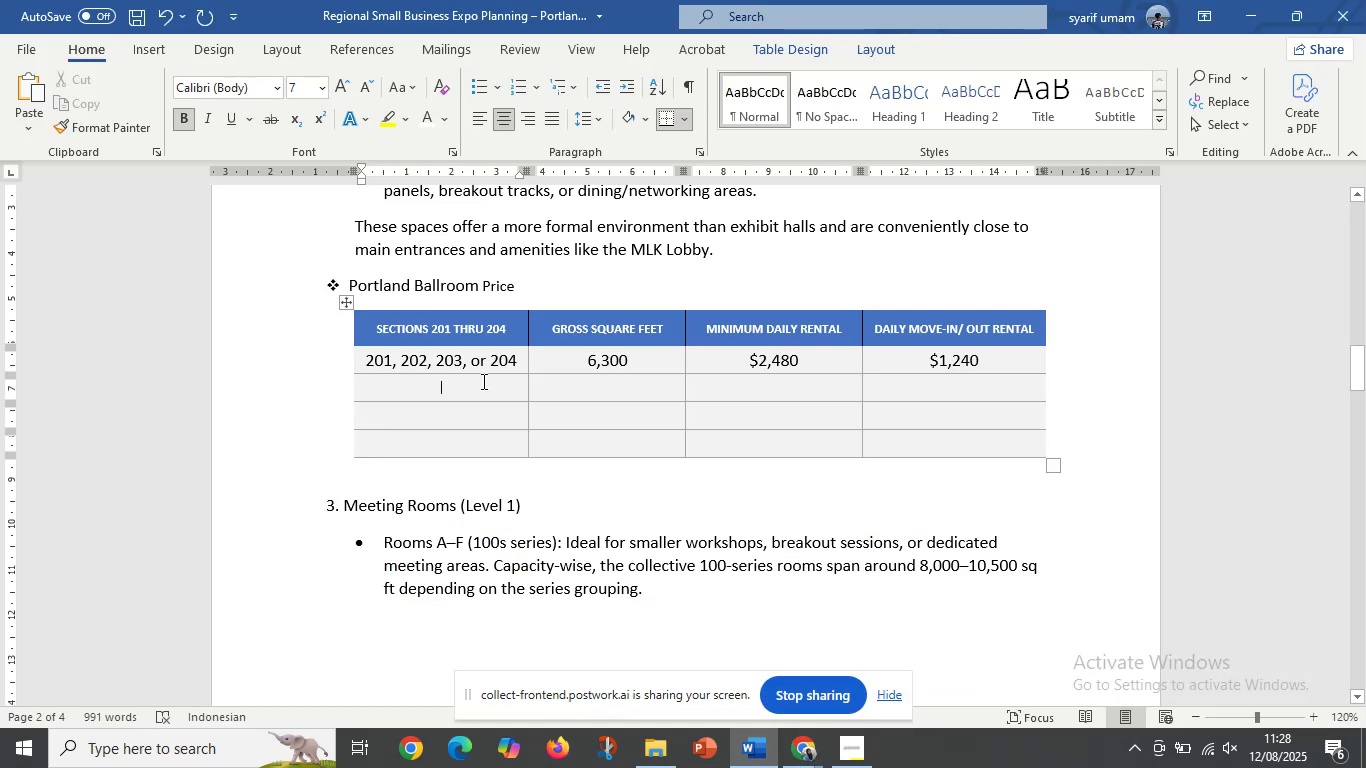 
key(Control+V)
 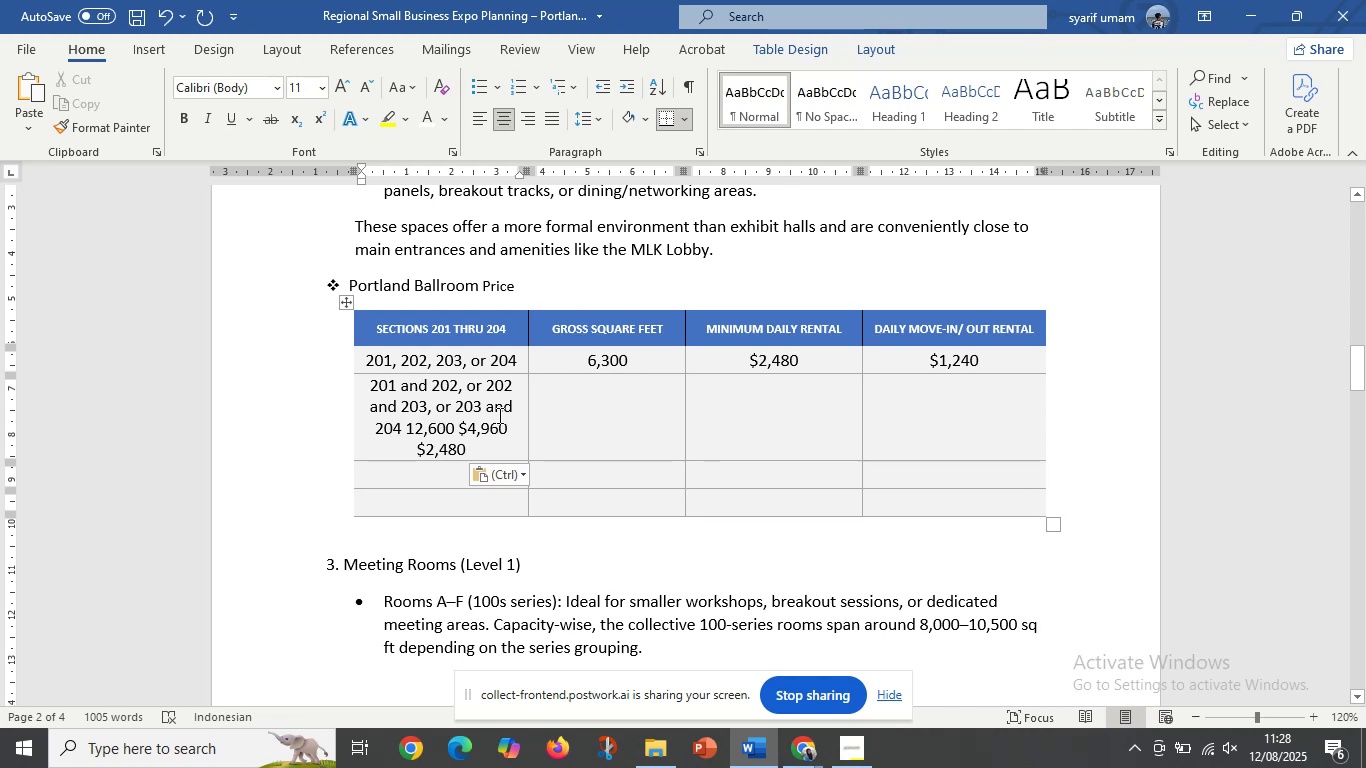 
left_click_drag(start_coordinate=[408, 431], to_coordinate=[458, 444])
 